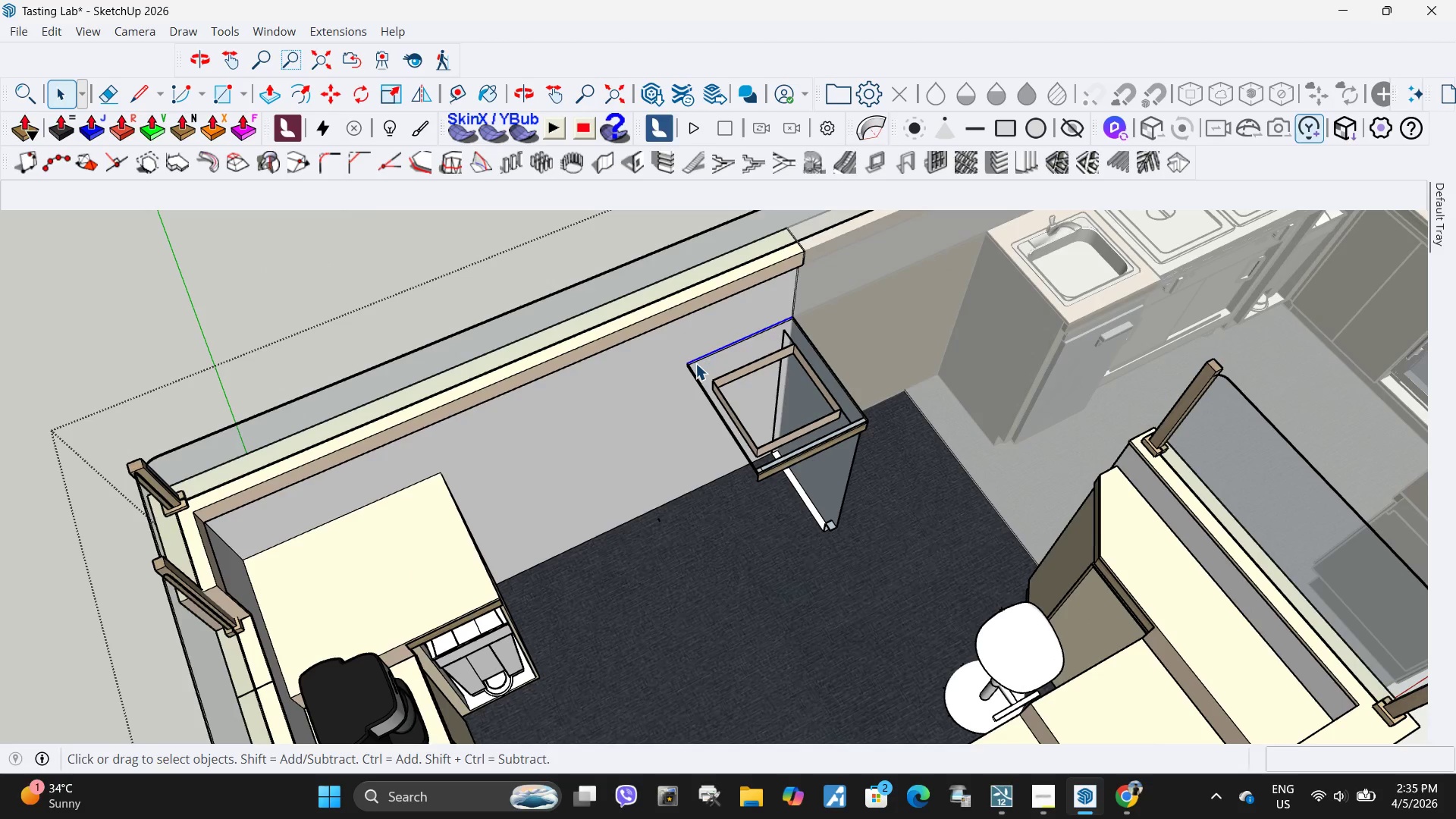 
key(Delete)
 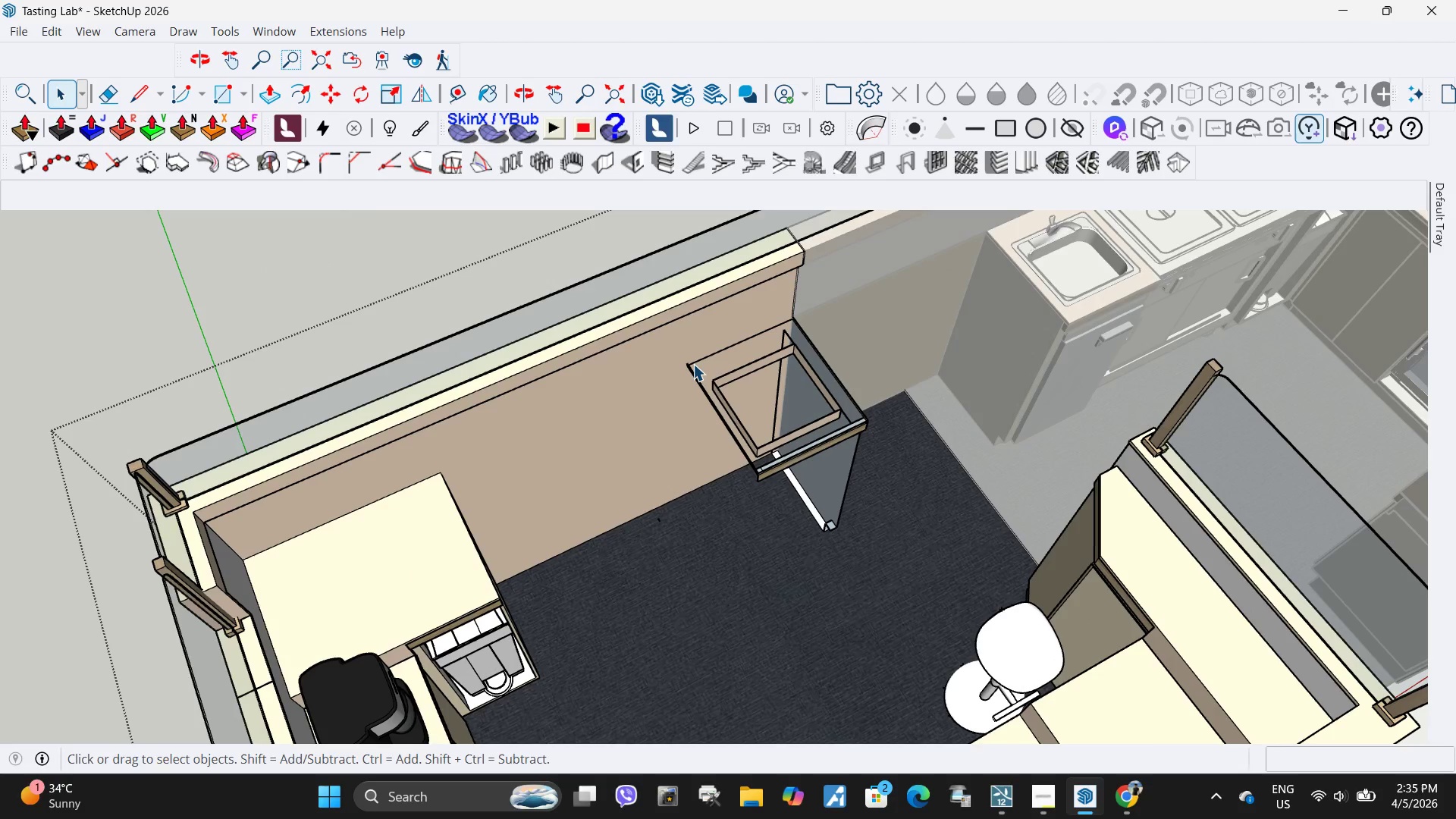 
left_click([693, 364])
 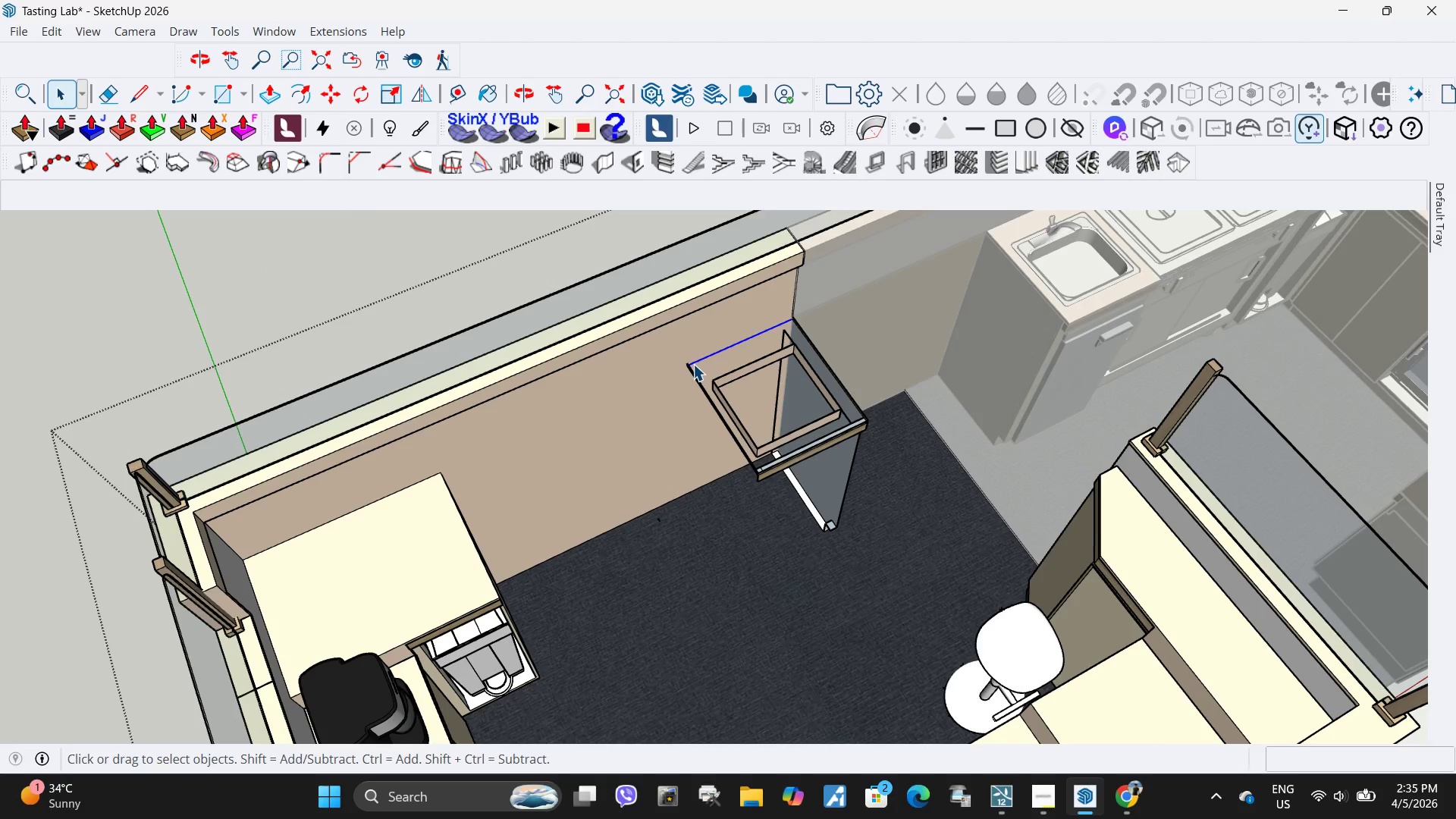 
key(Delete)
 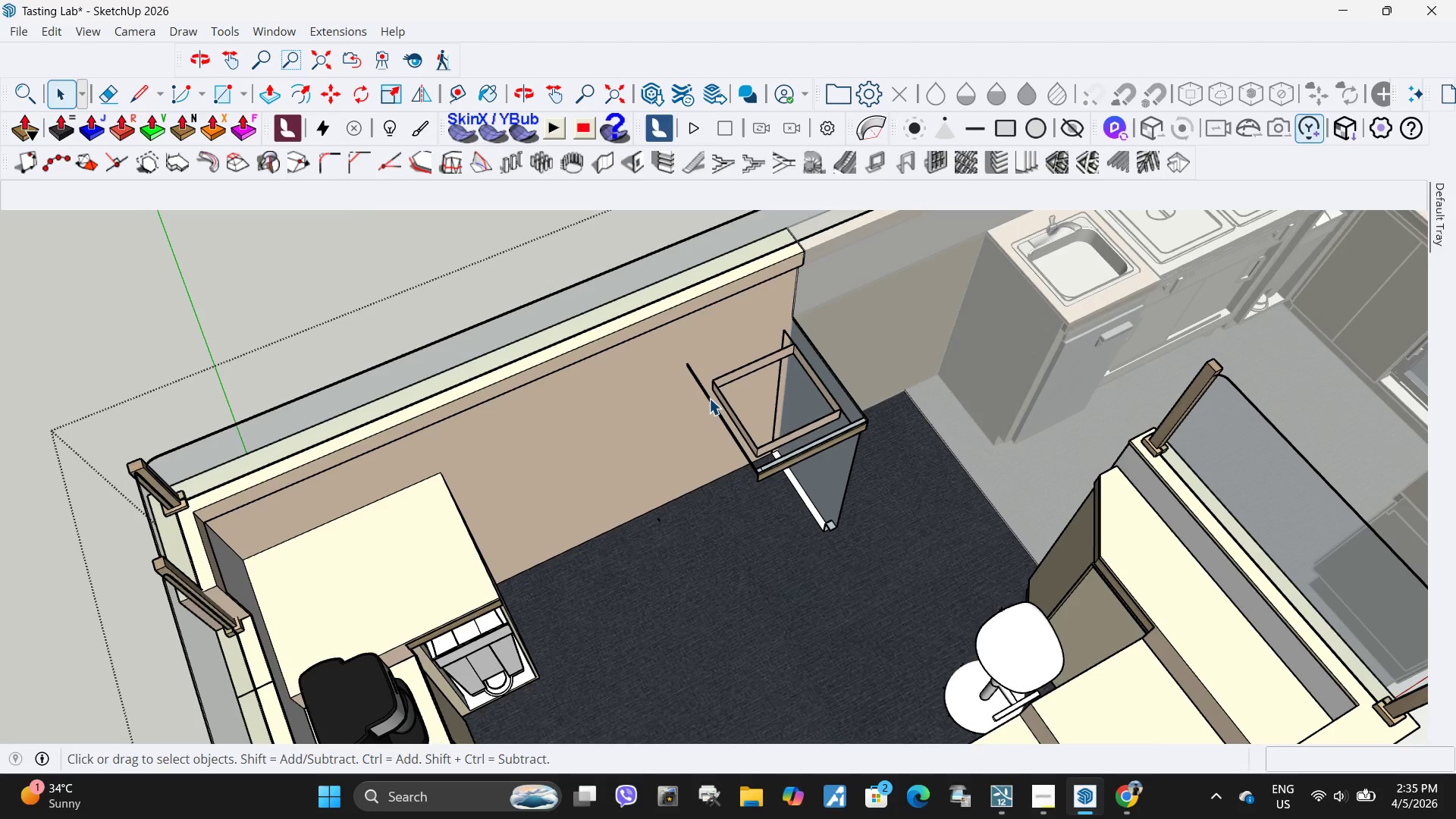 
left_click([709, 398])
 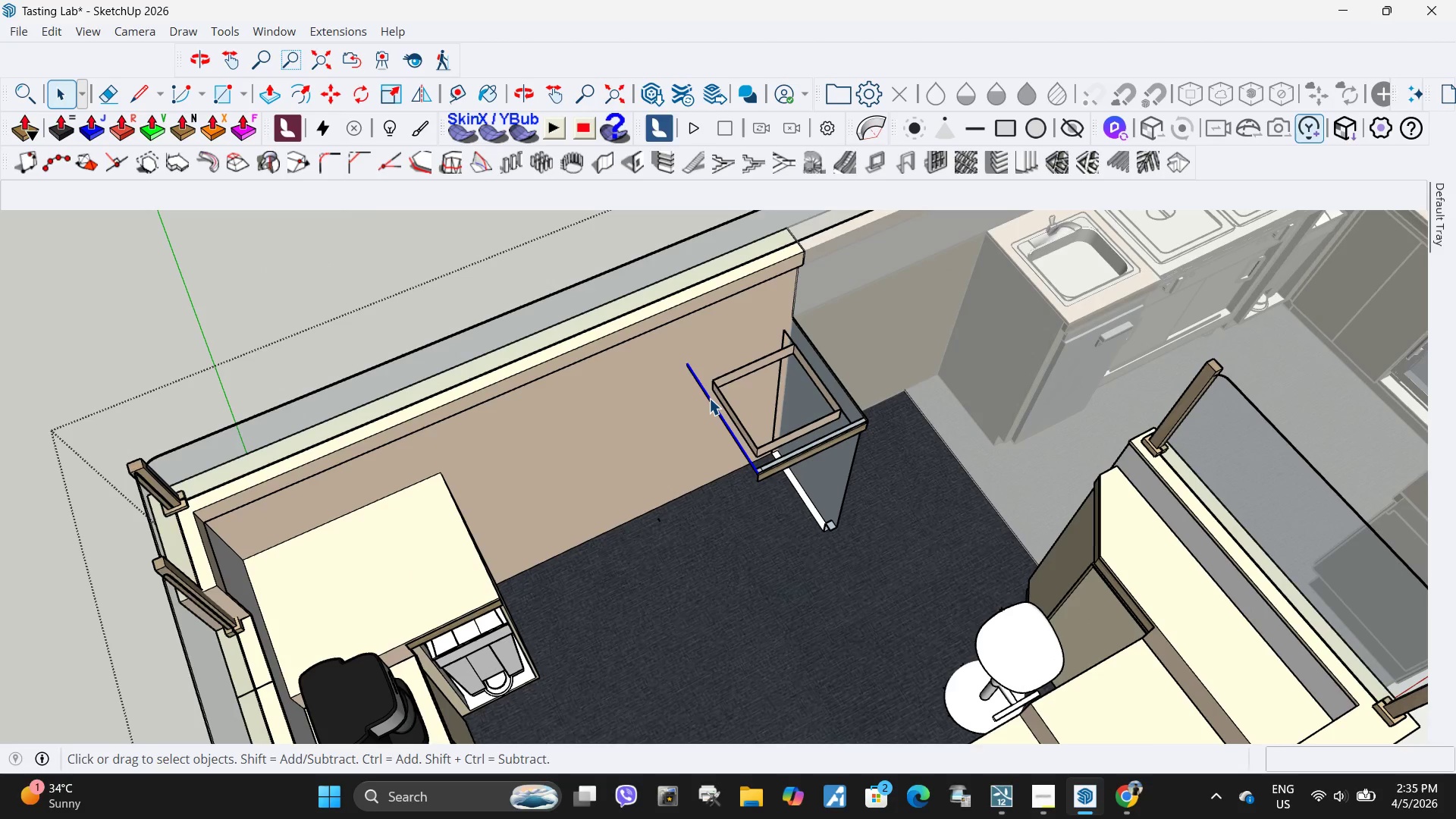 
key(Delete)
 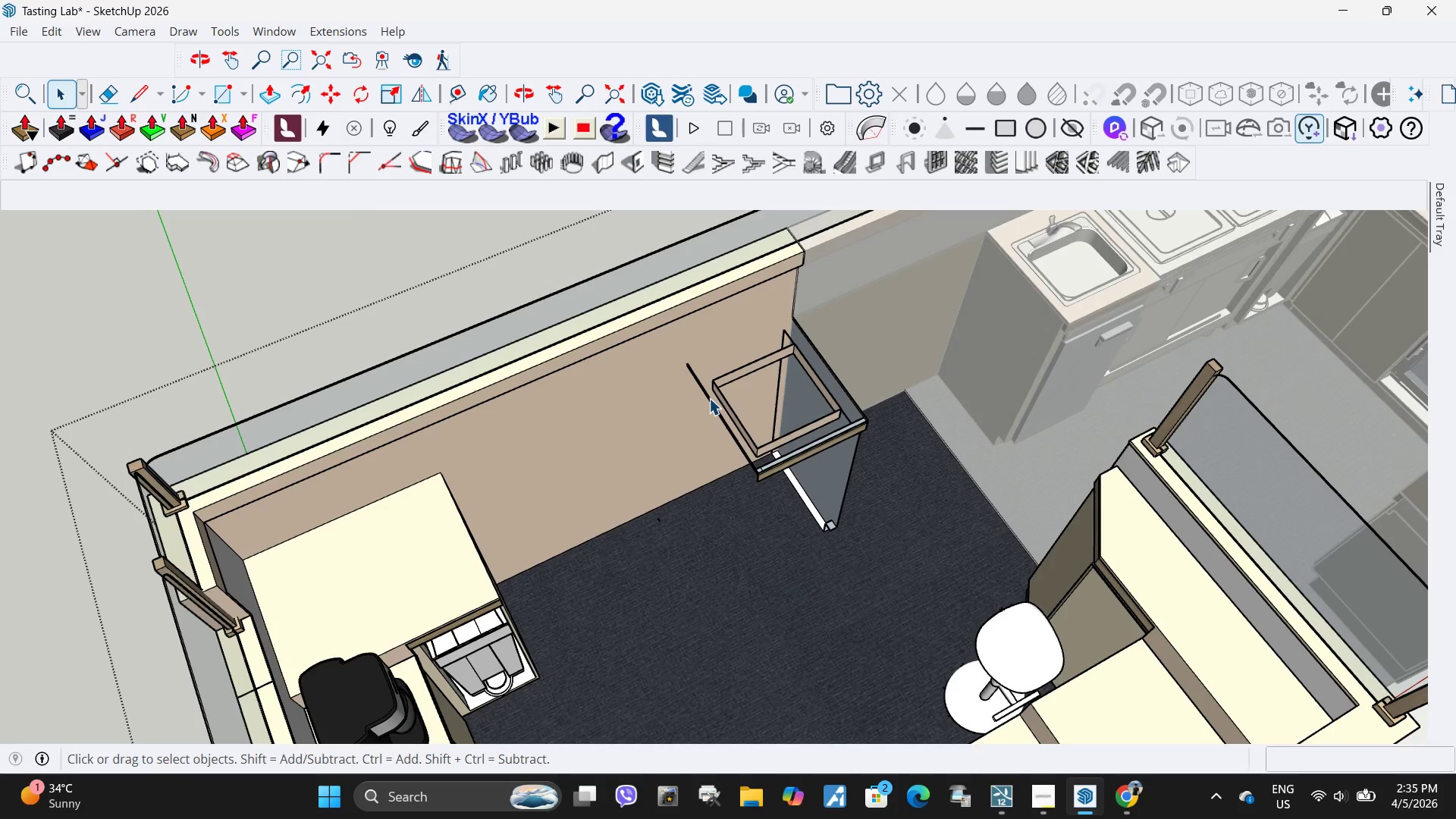 
left_click([709, 398])
 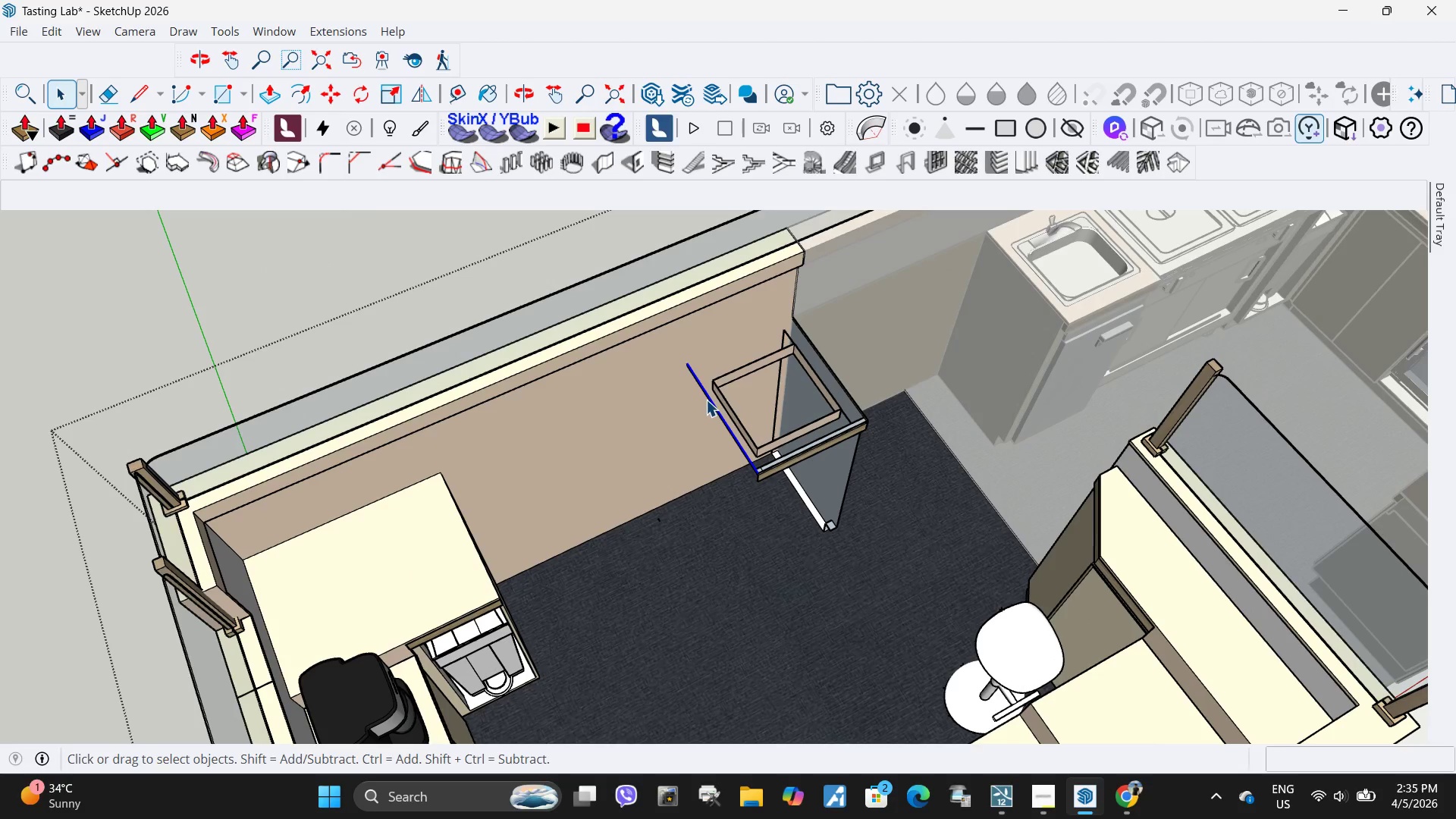 
key(Delete)
 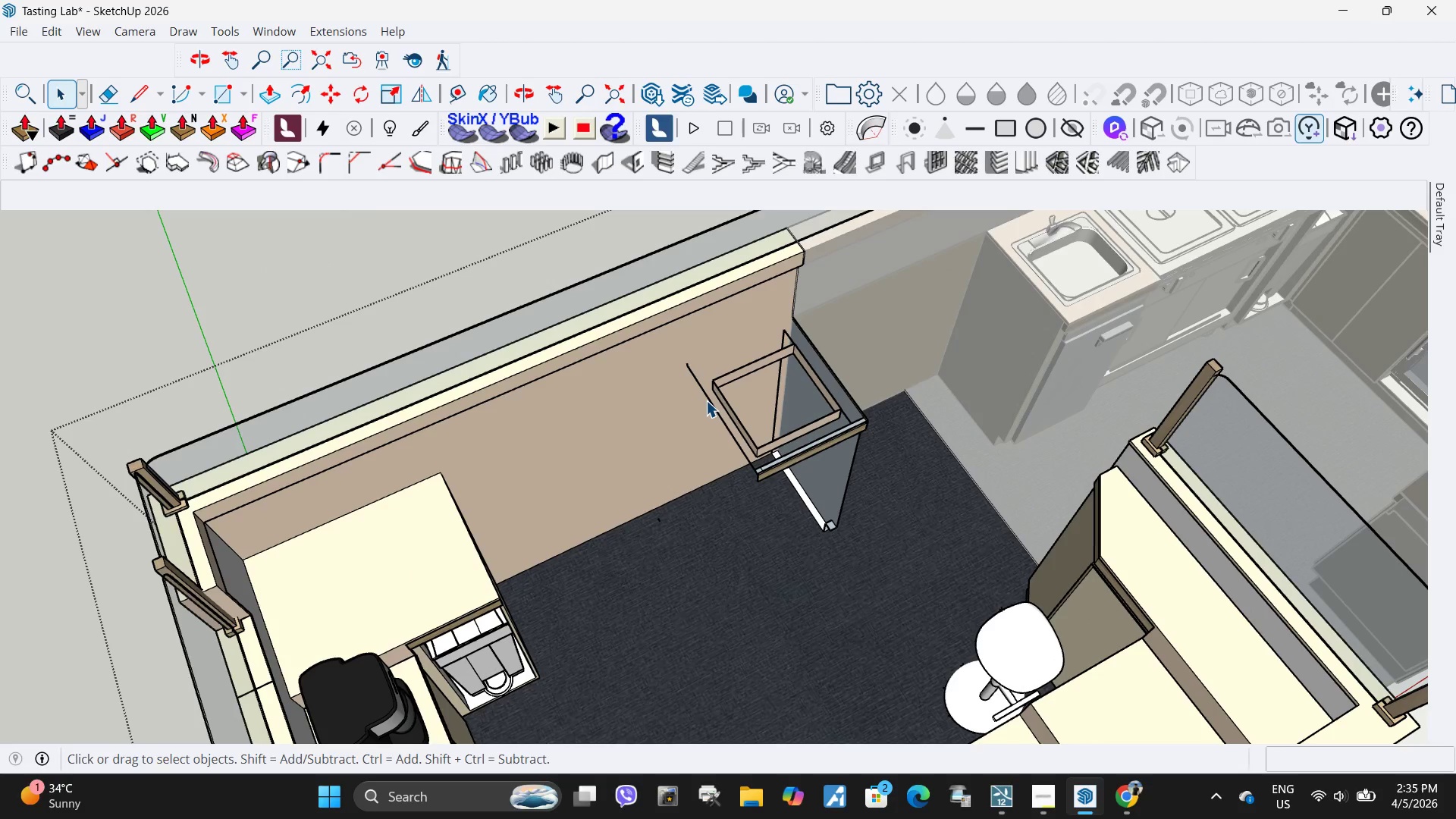 
left_click([706, 400])
 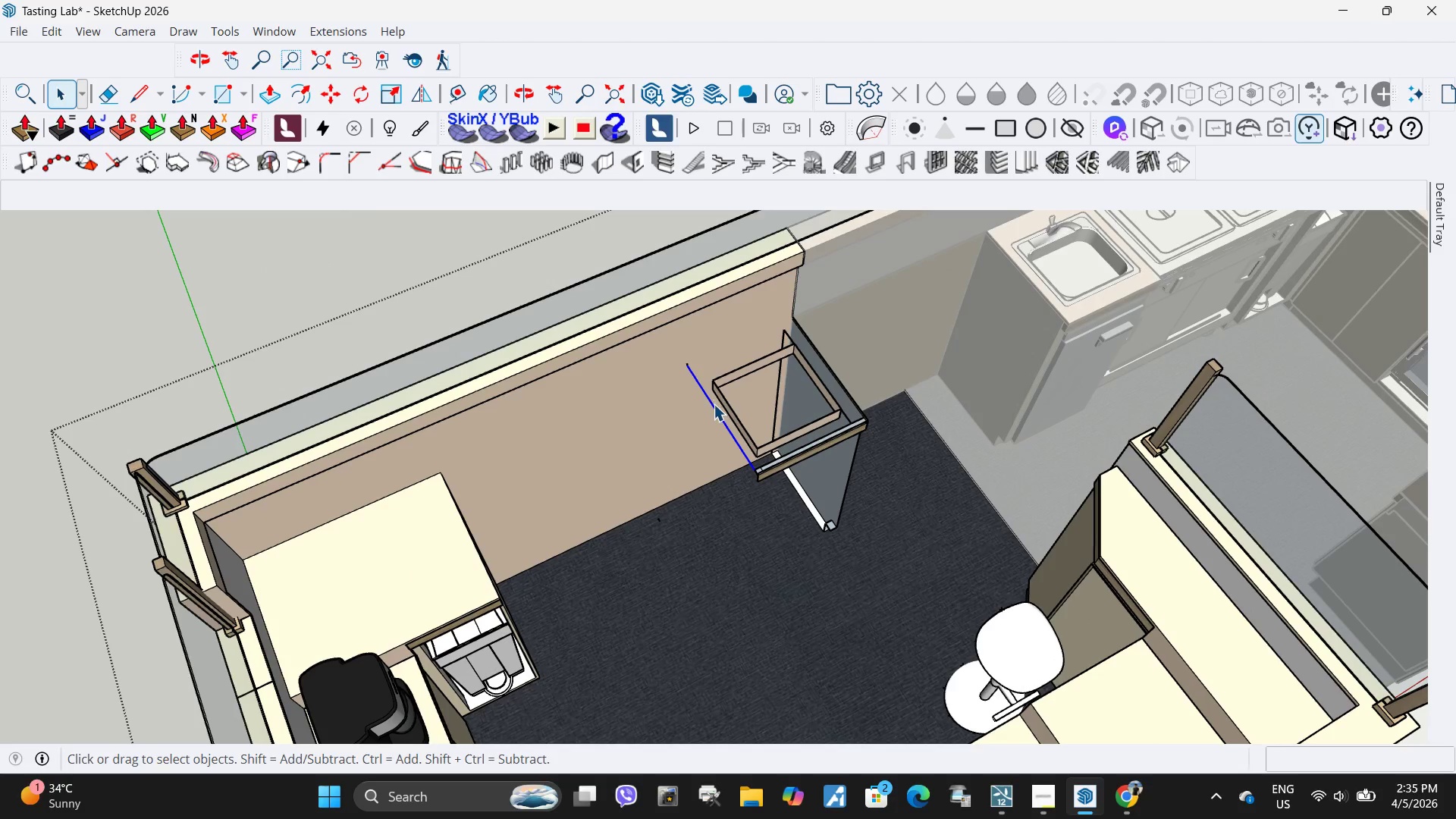 
key(Delete)
 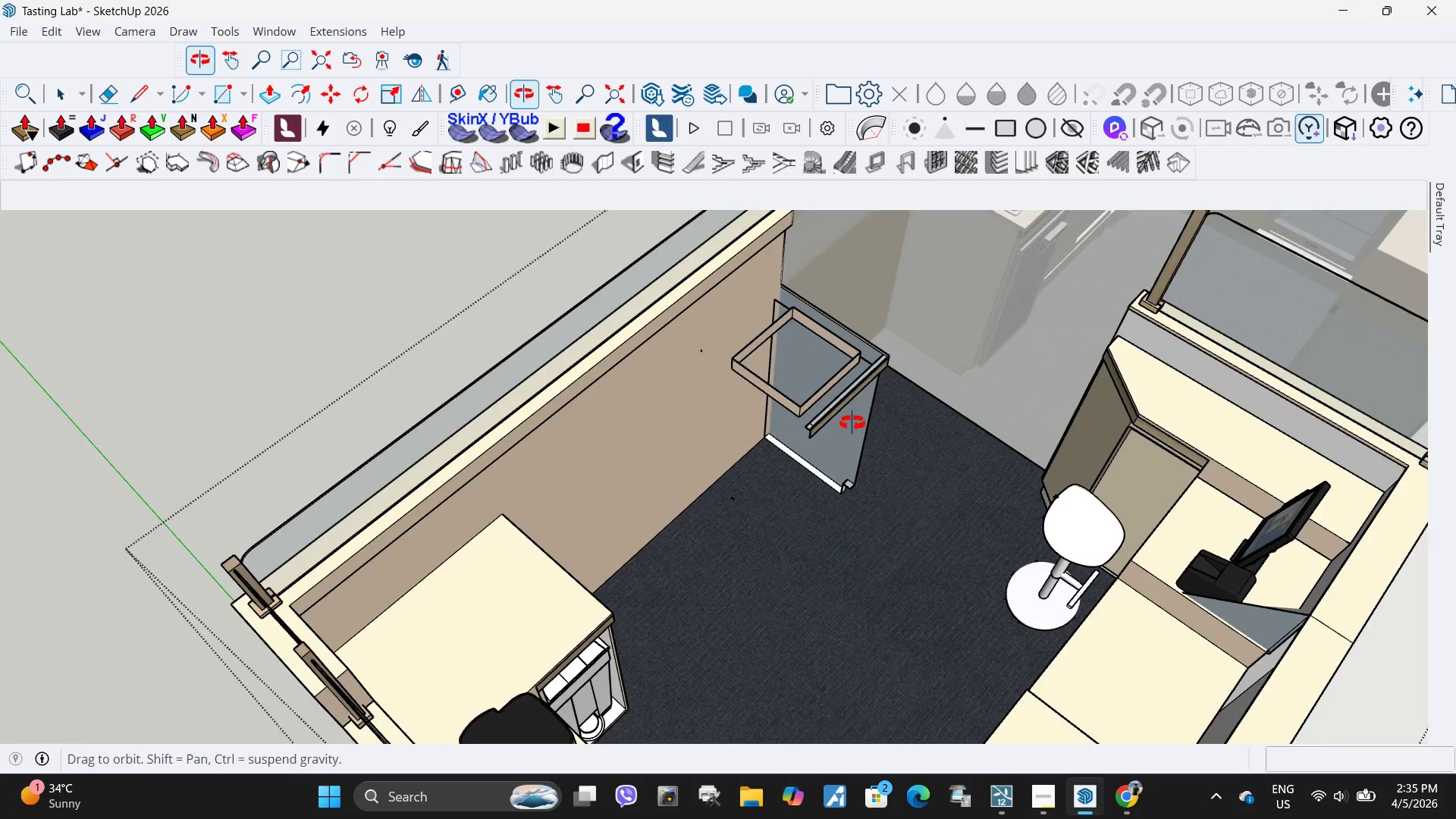 
scroll: coordinate [781, 322], scroll_direction: up, amount: 7.0
 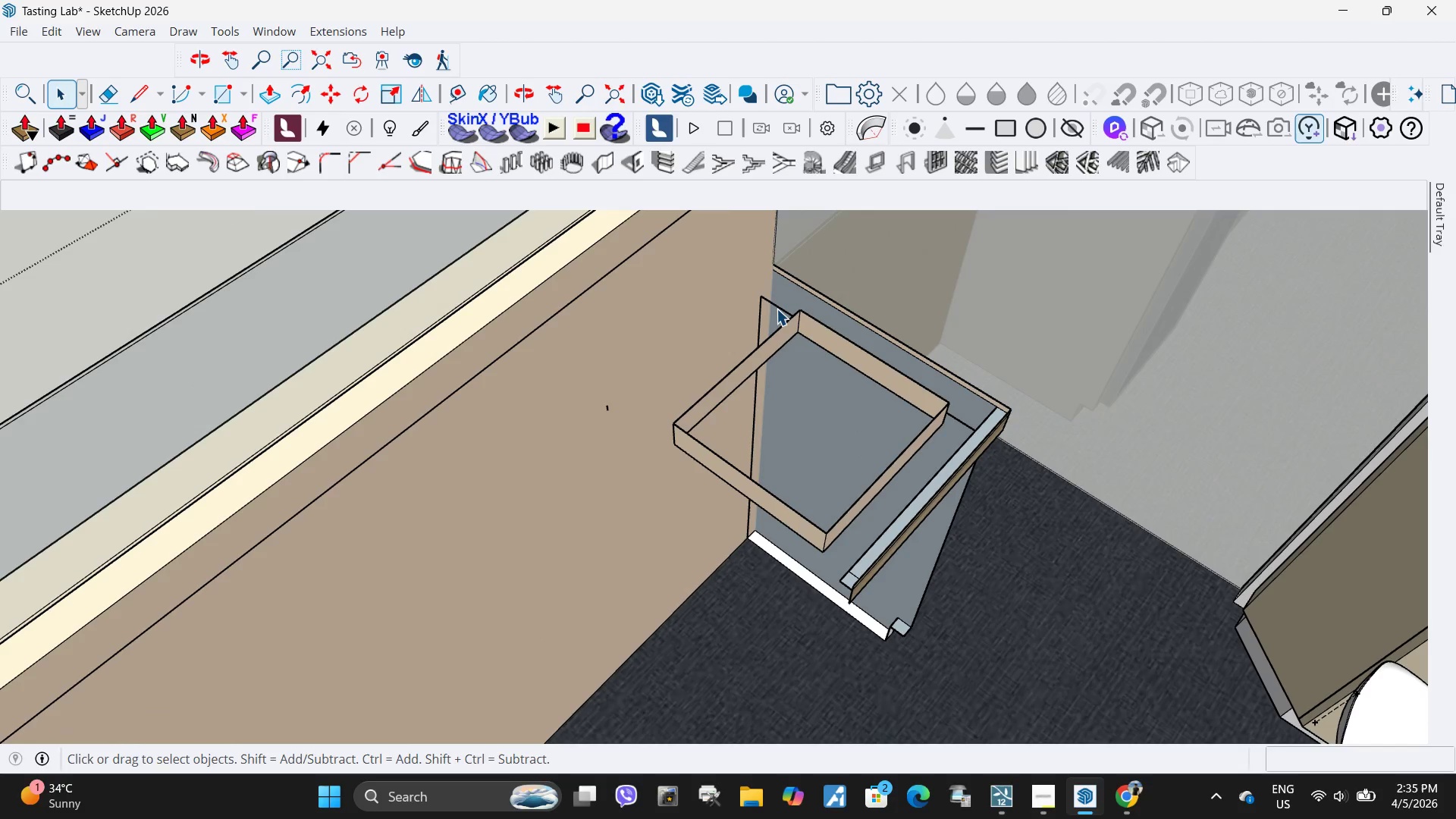 
left_click([777, 309])
 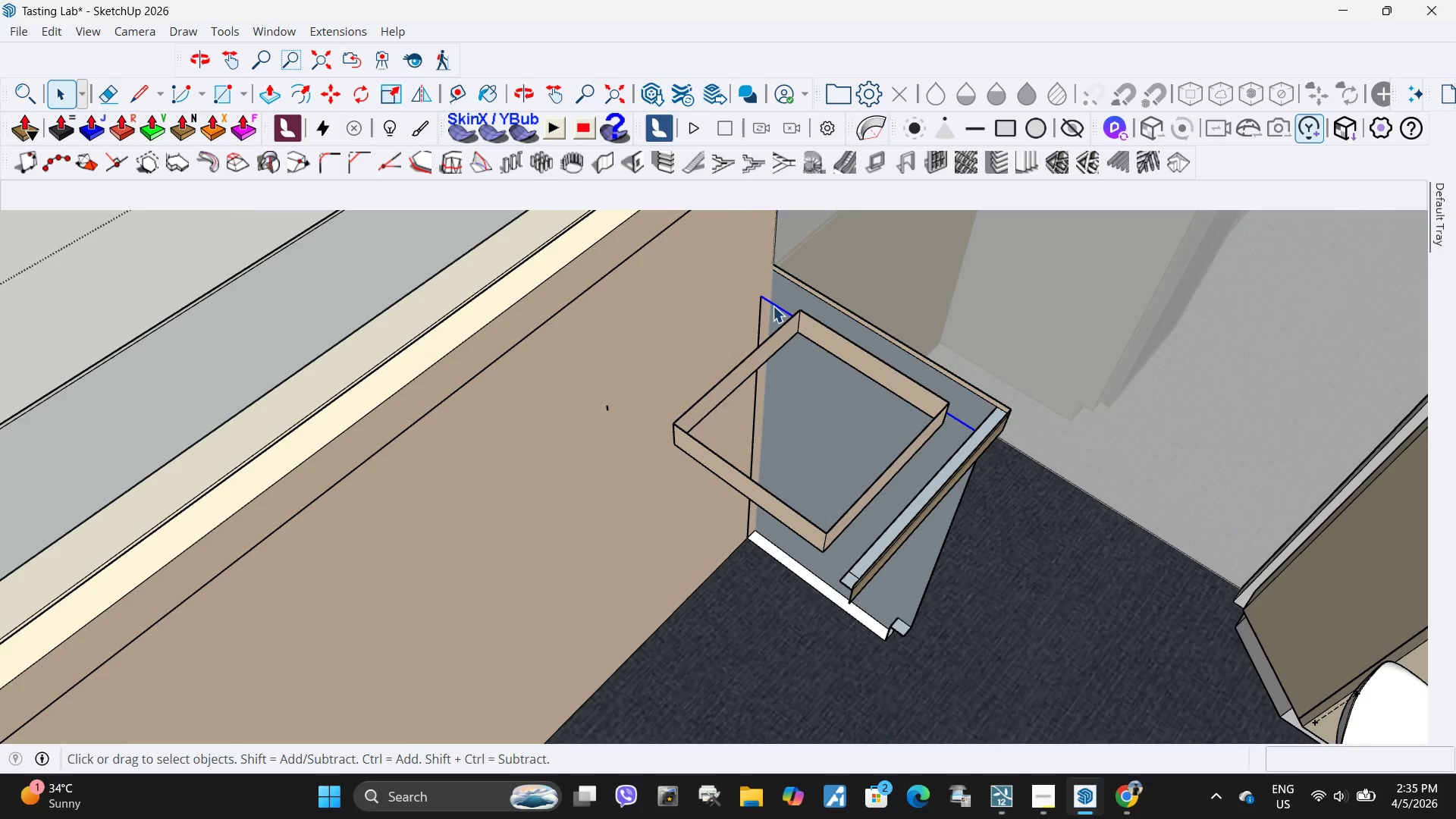 
key(Delete)
 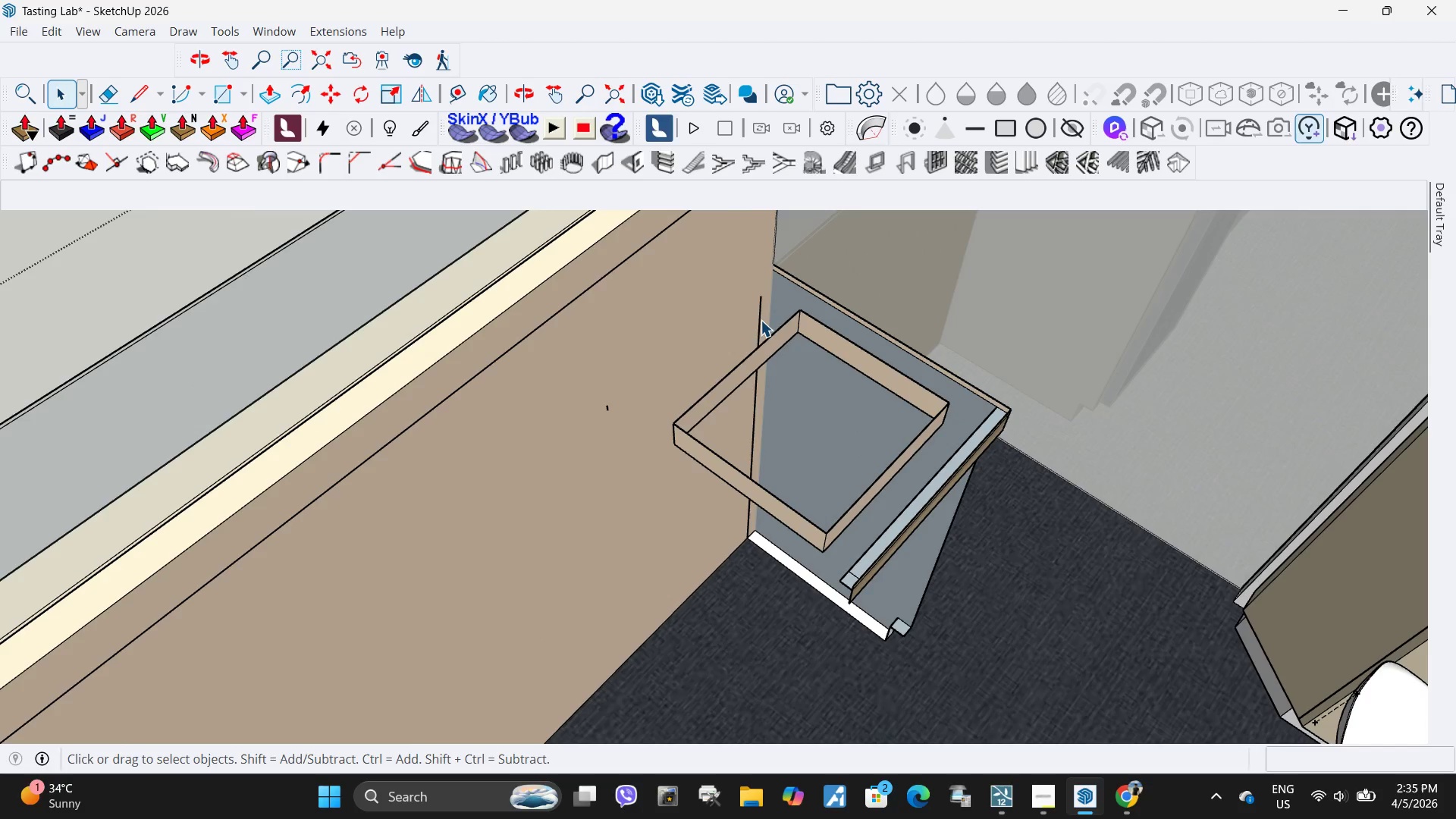 
left_click([761, 320])
 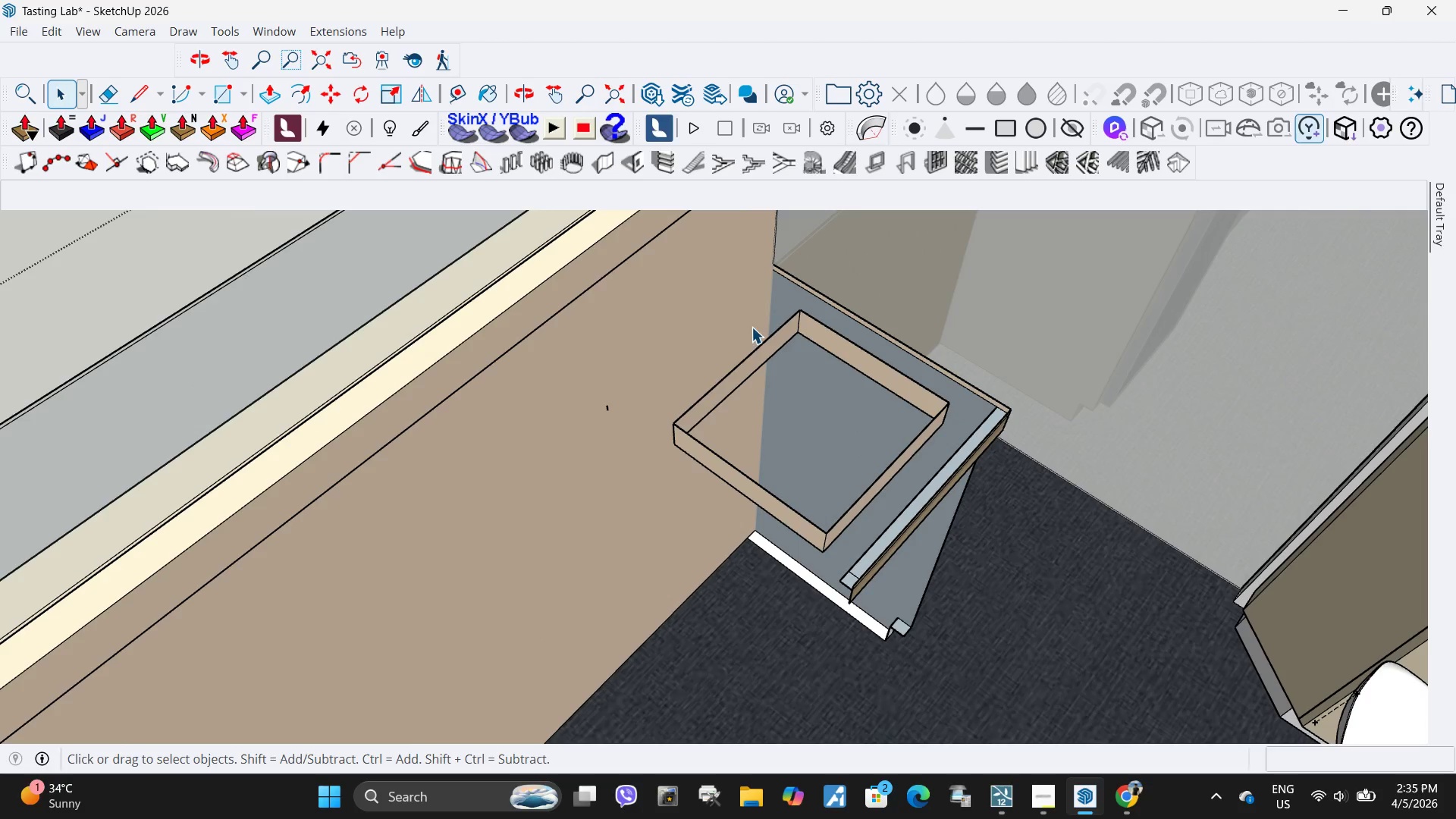 
key(Delete)
 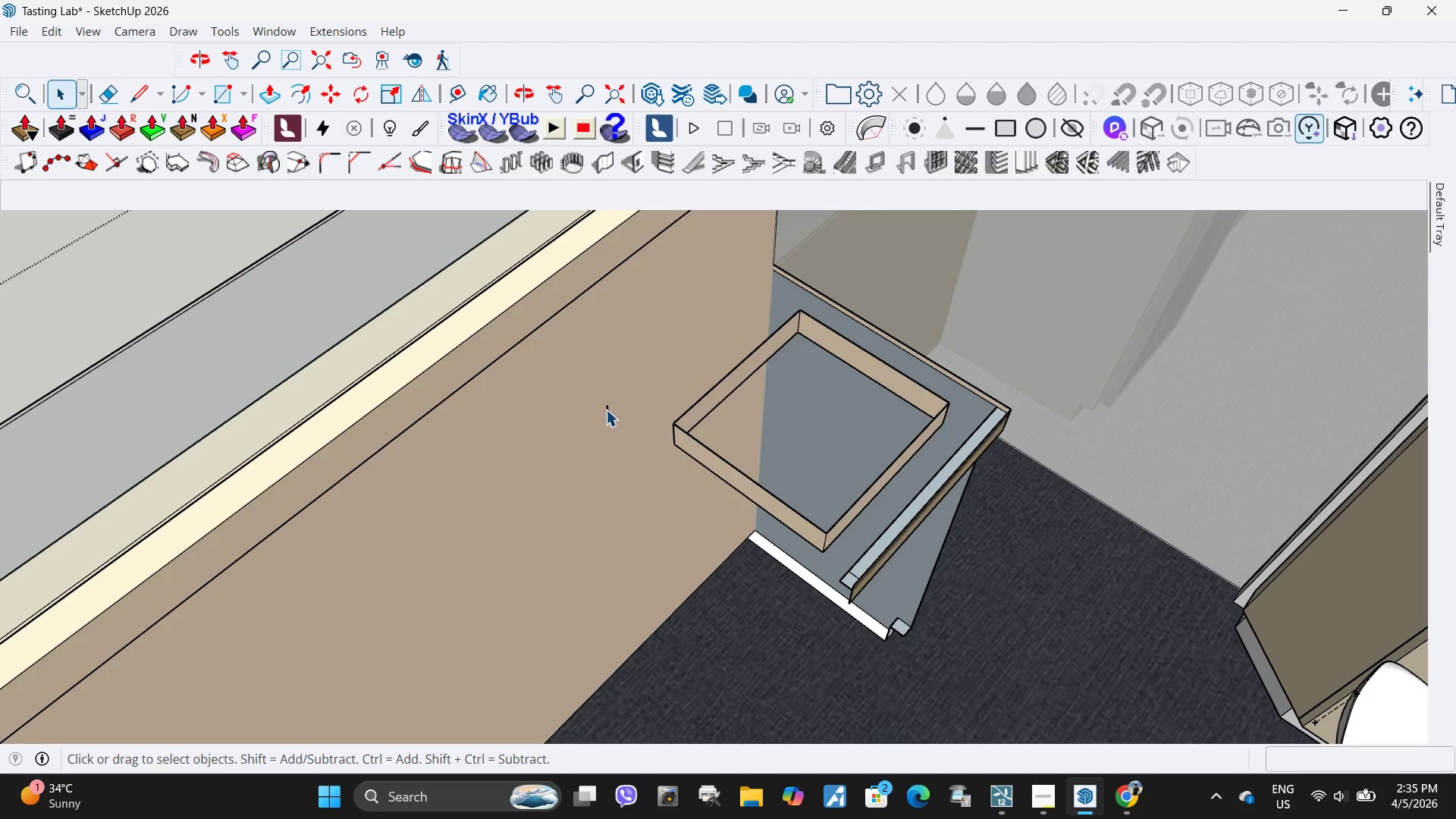 
key(Delete)
 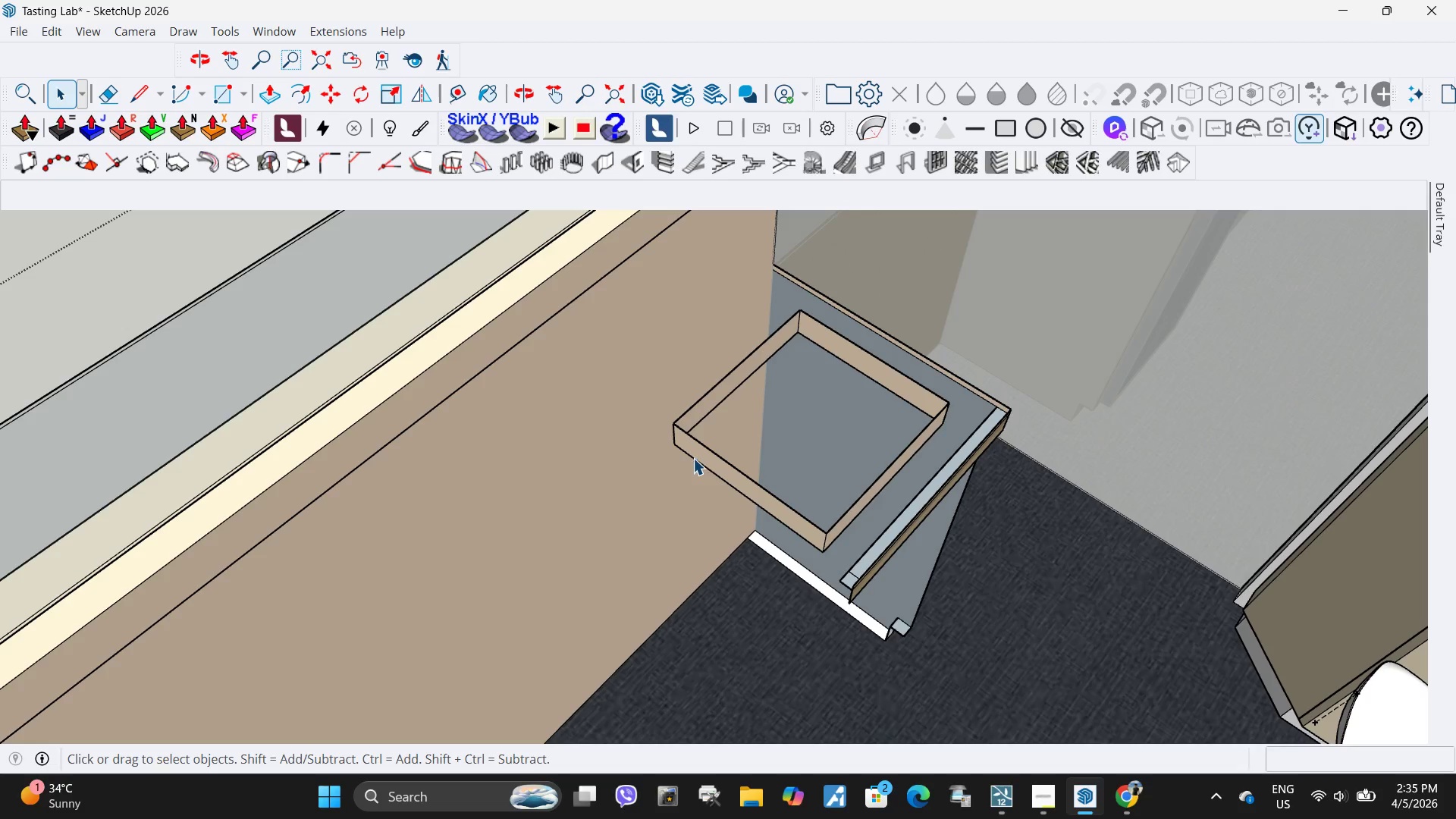 
left_click([693, 458])
 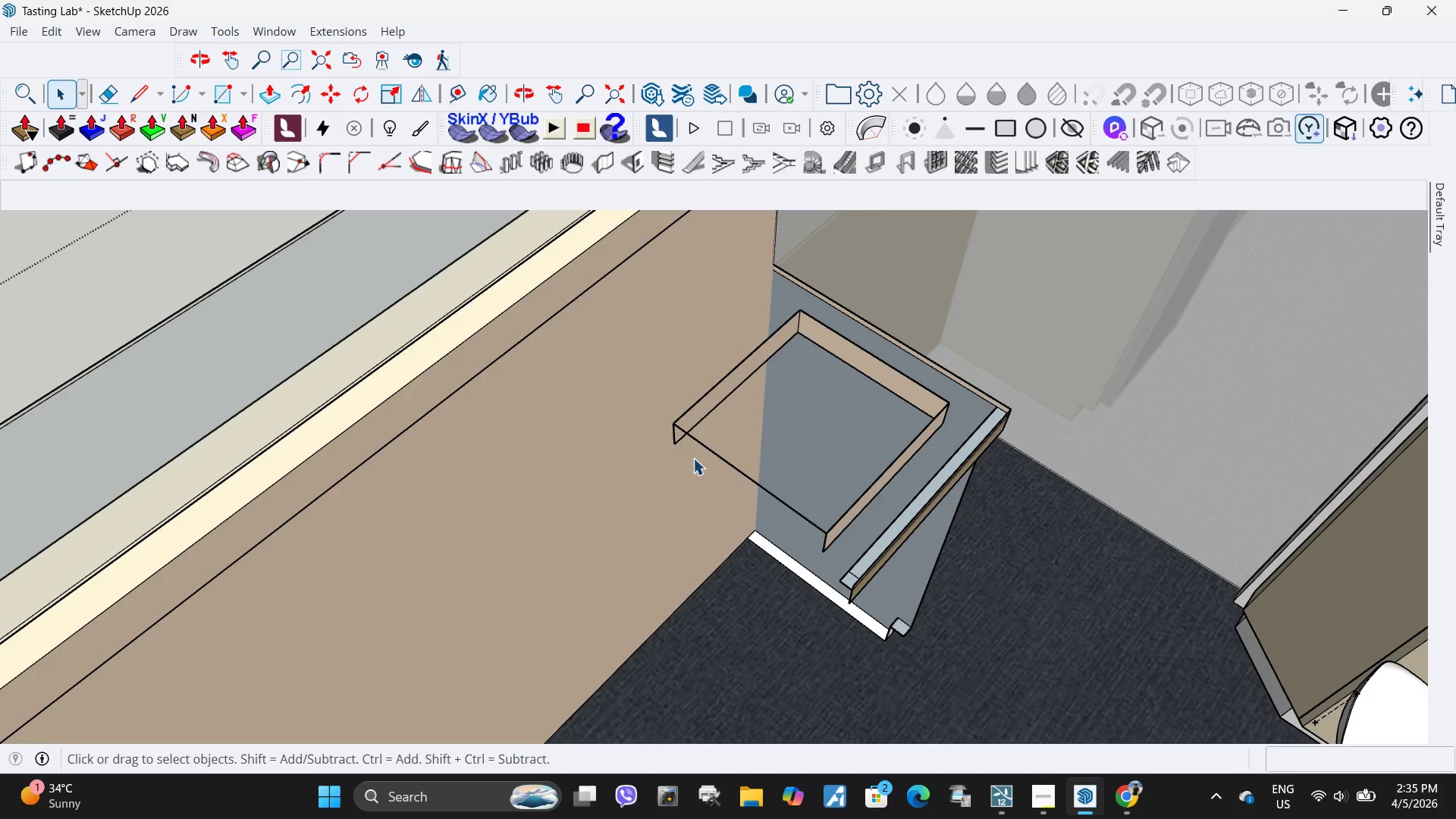 
key(Delete)
 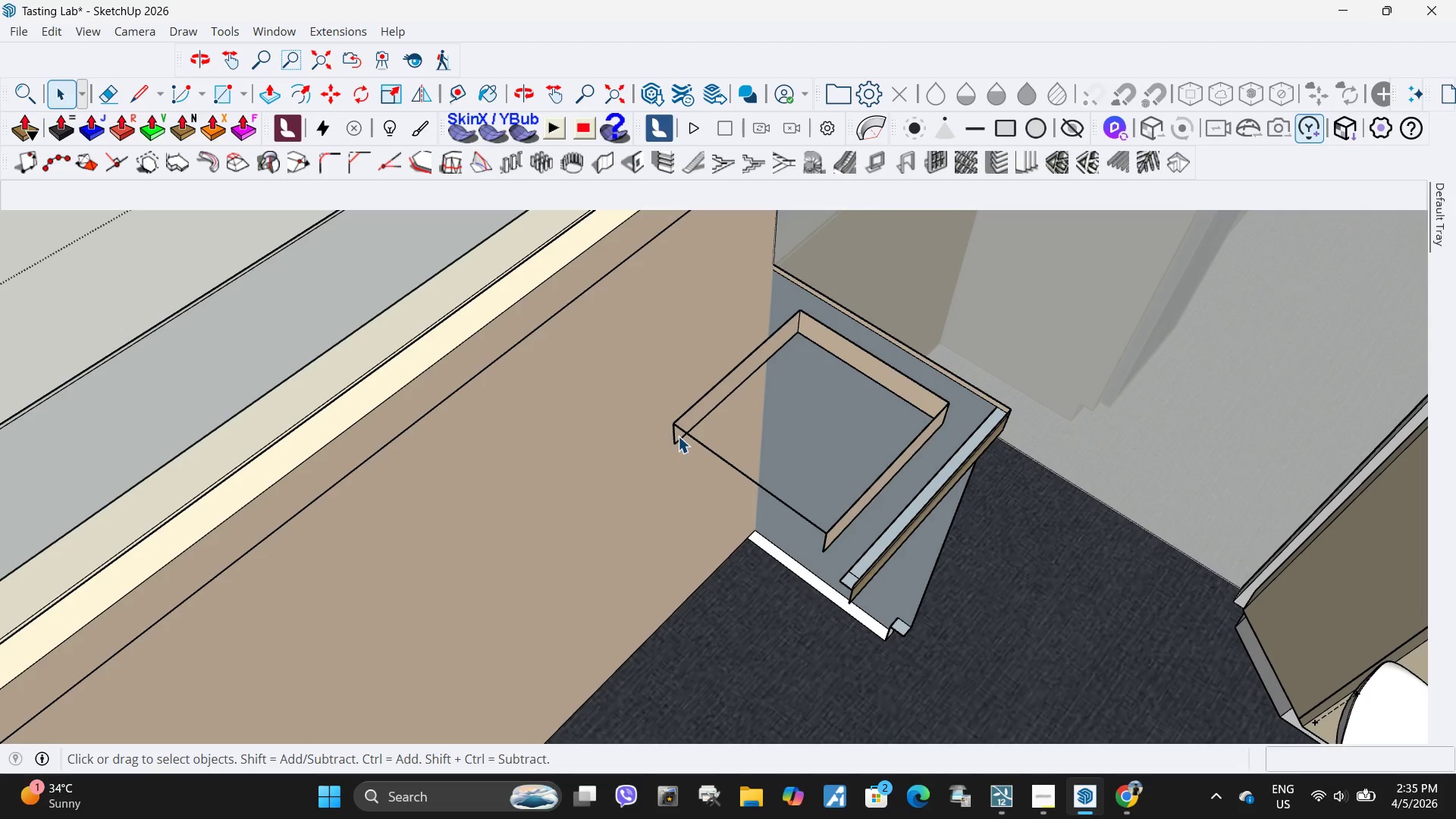 
left_click([676, 436])
 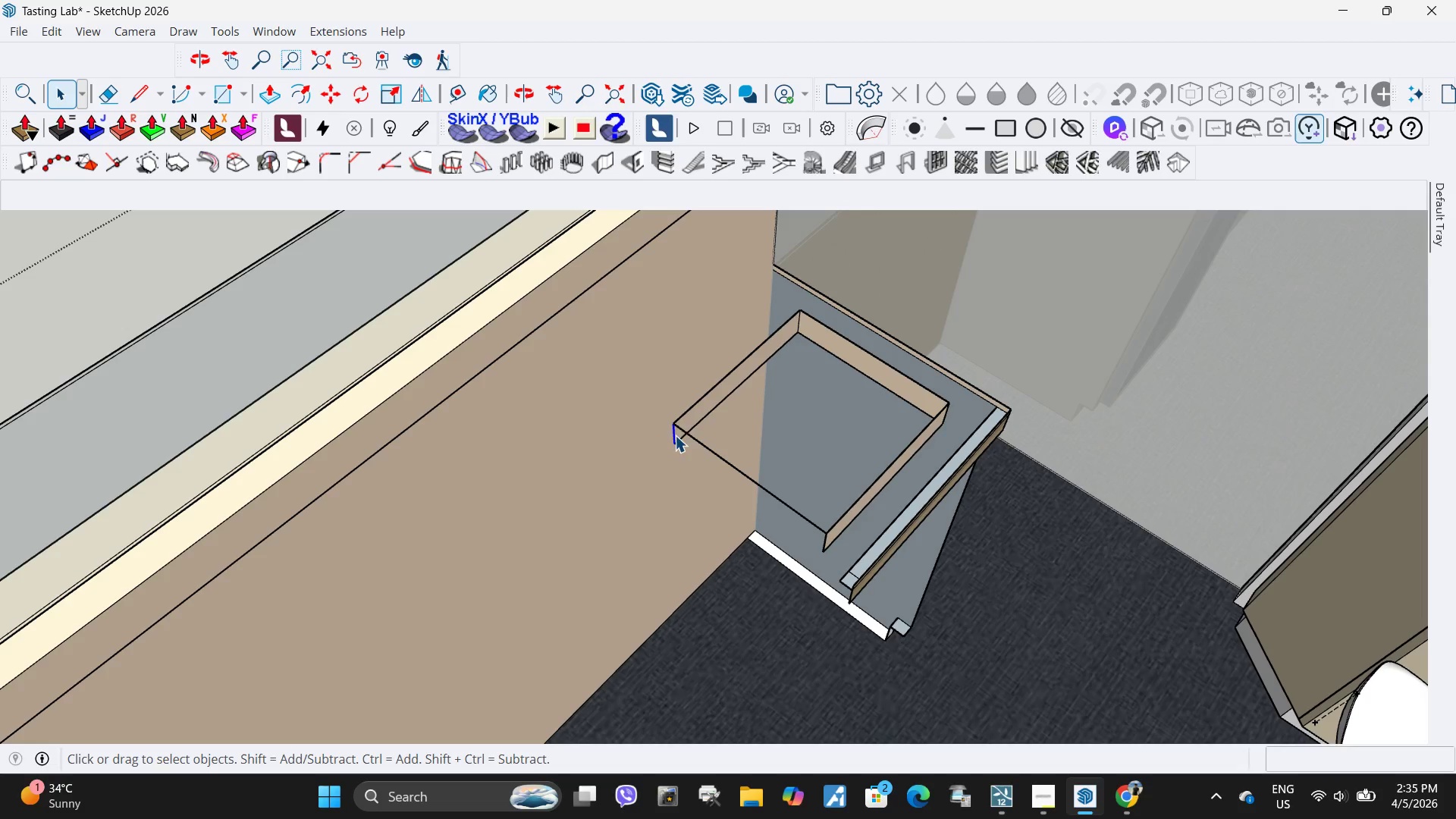 
key(Delete)
 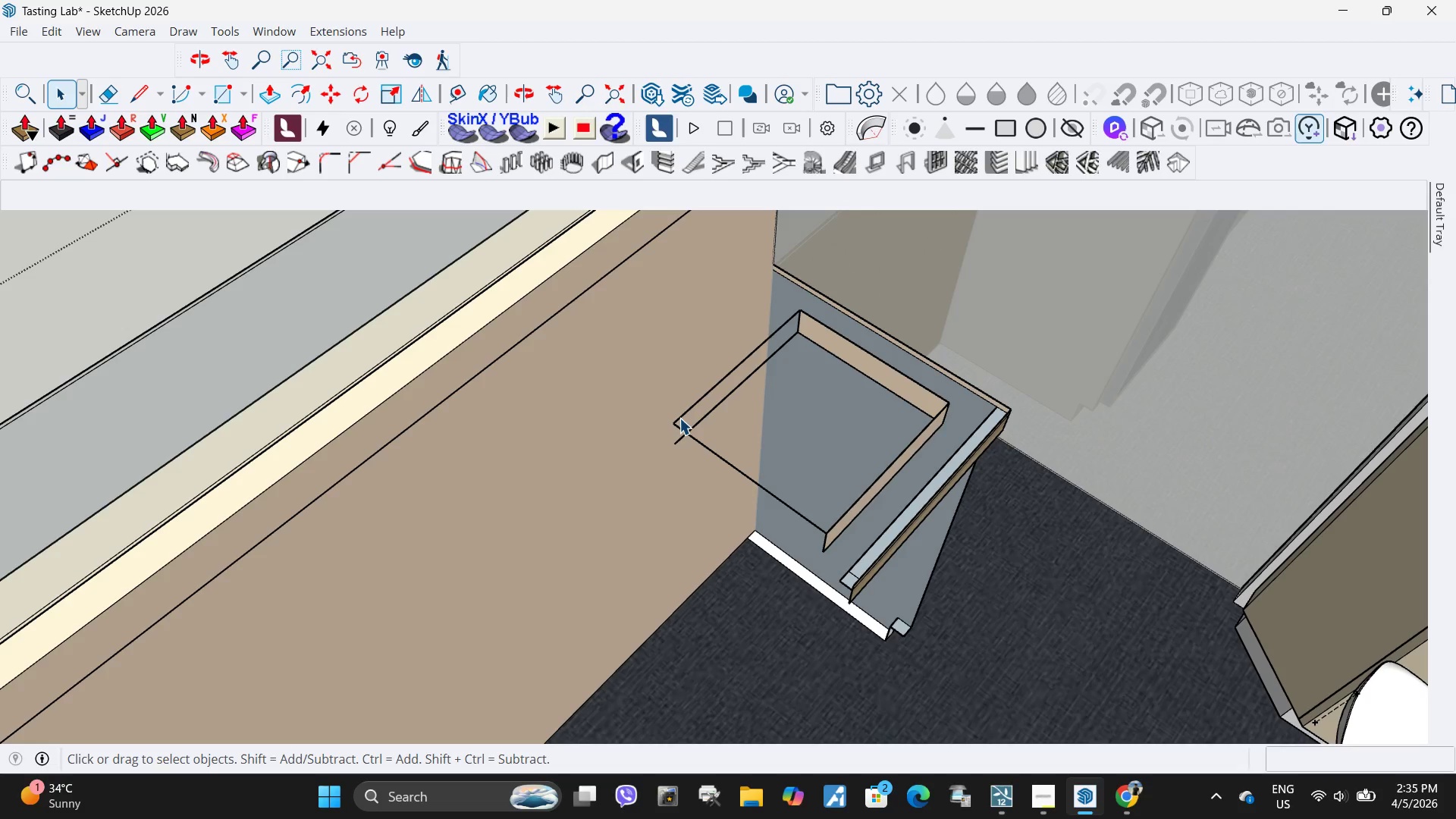 
left_click([679, 418])
 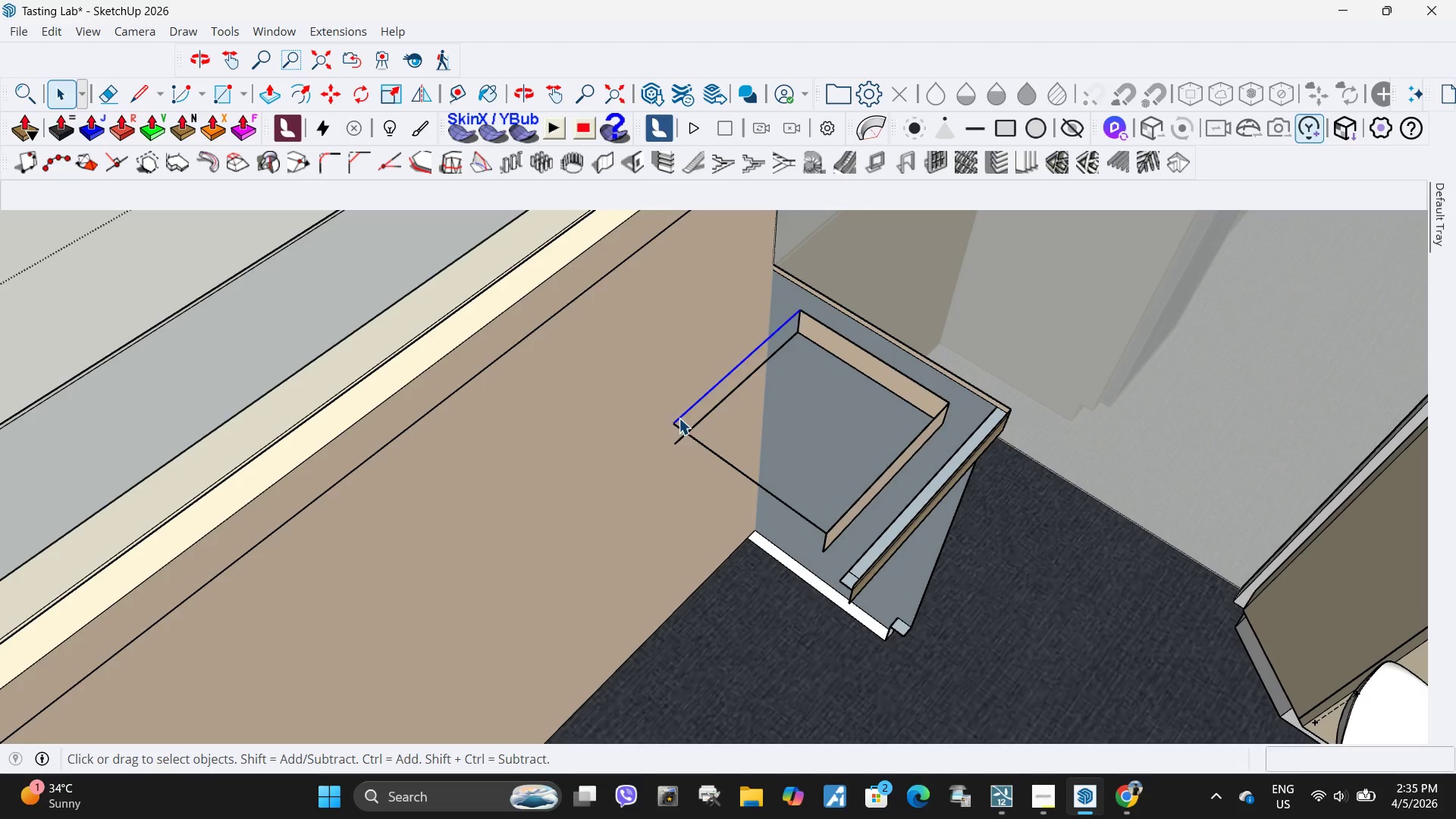 
key(Delete)
 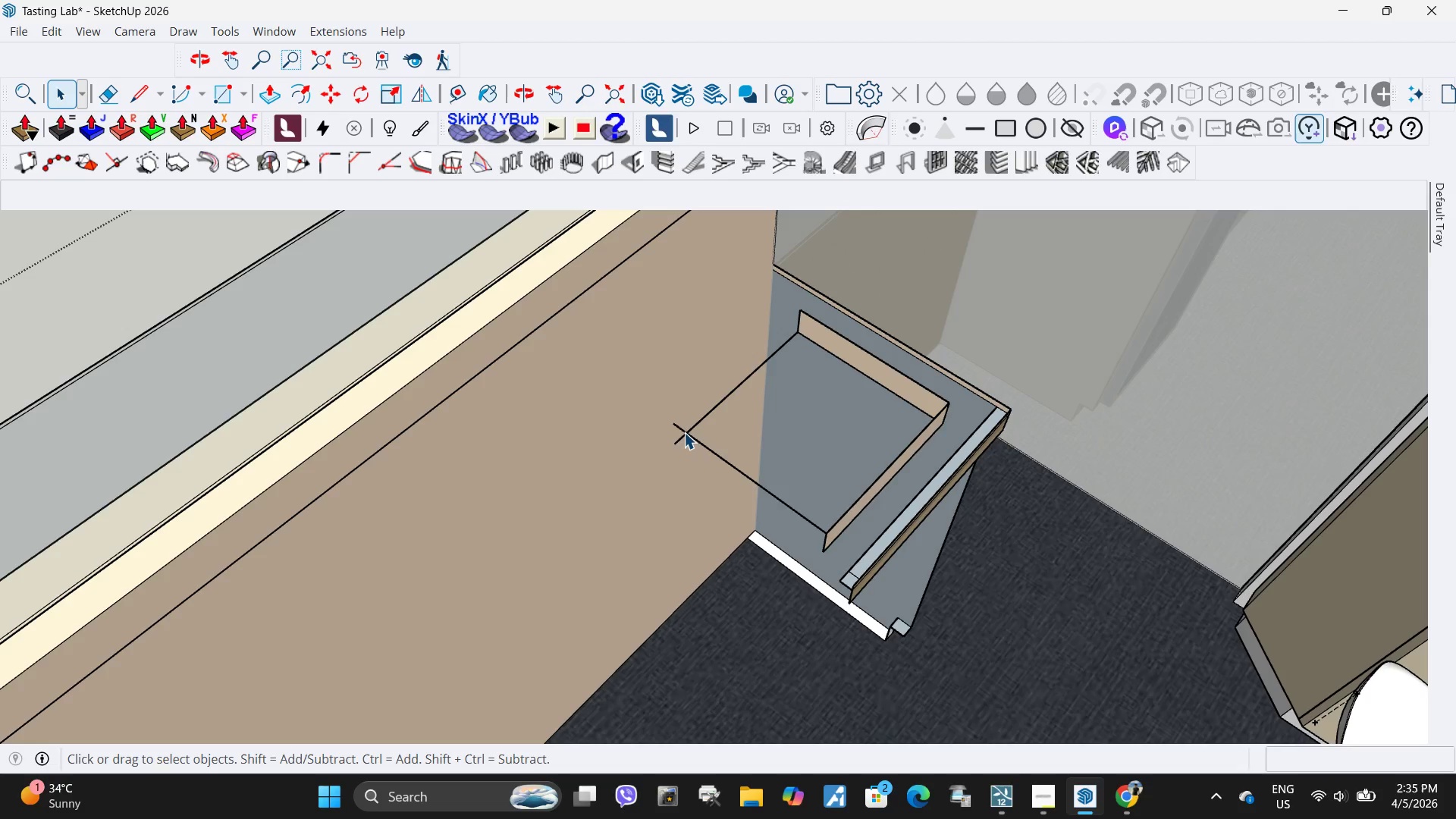 
key(Delete)
 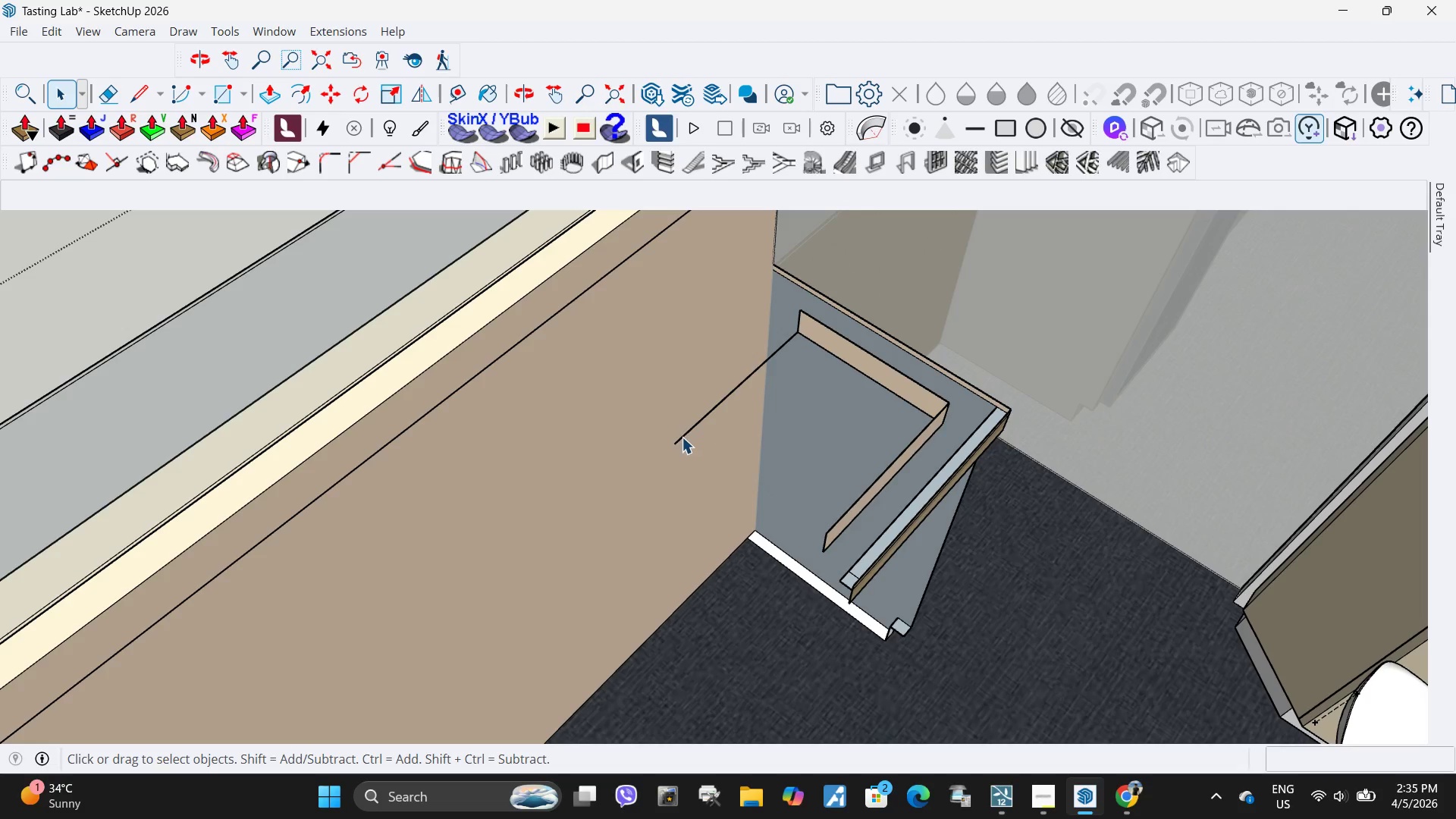 
triple_click([682, 437])
 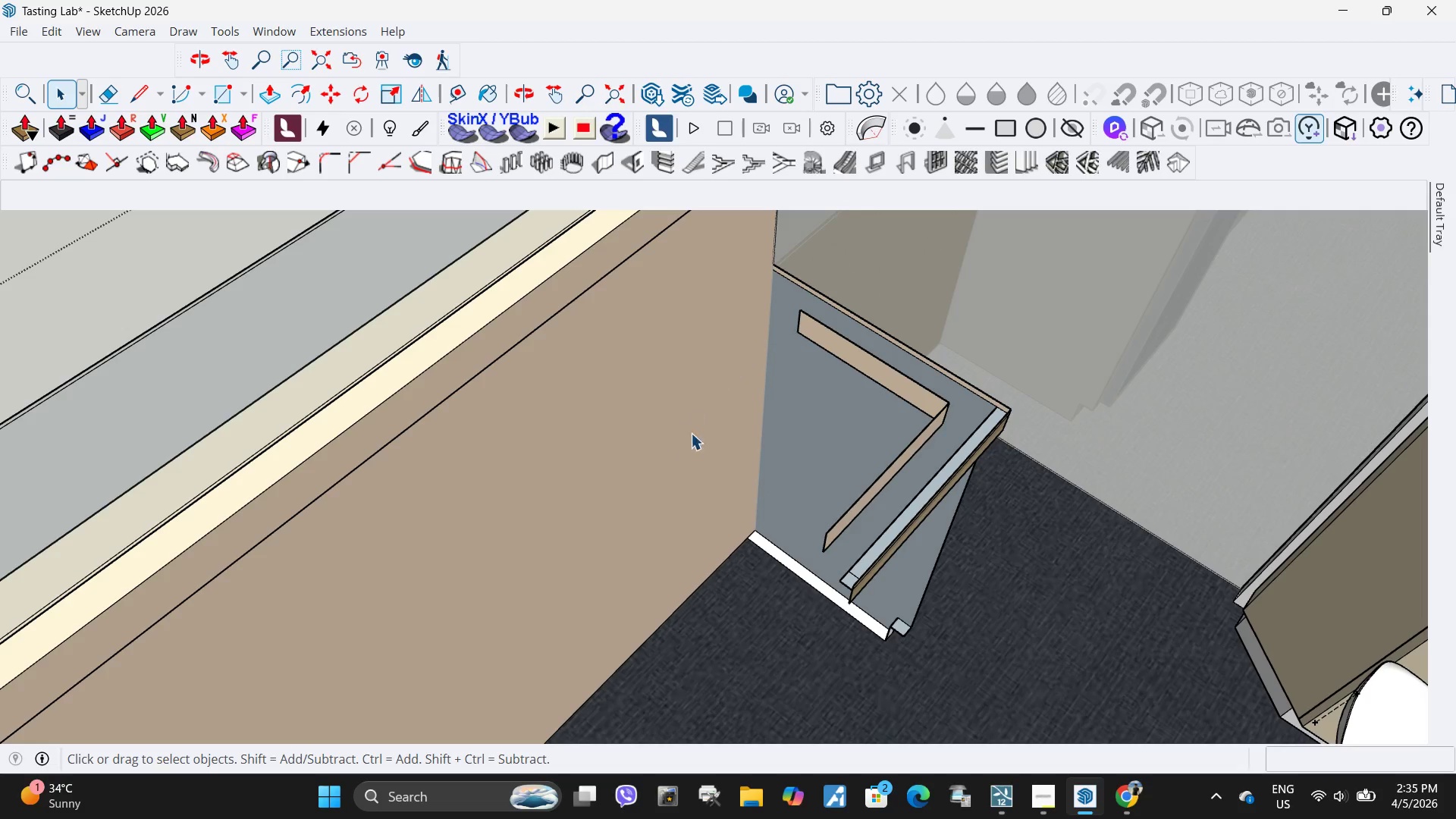 
key(Delete)
 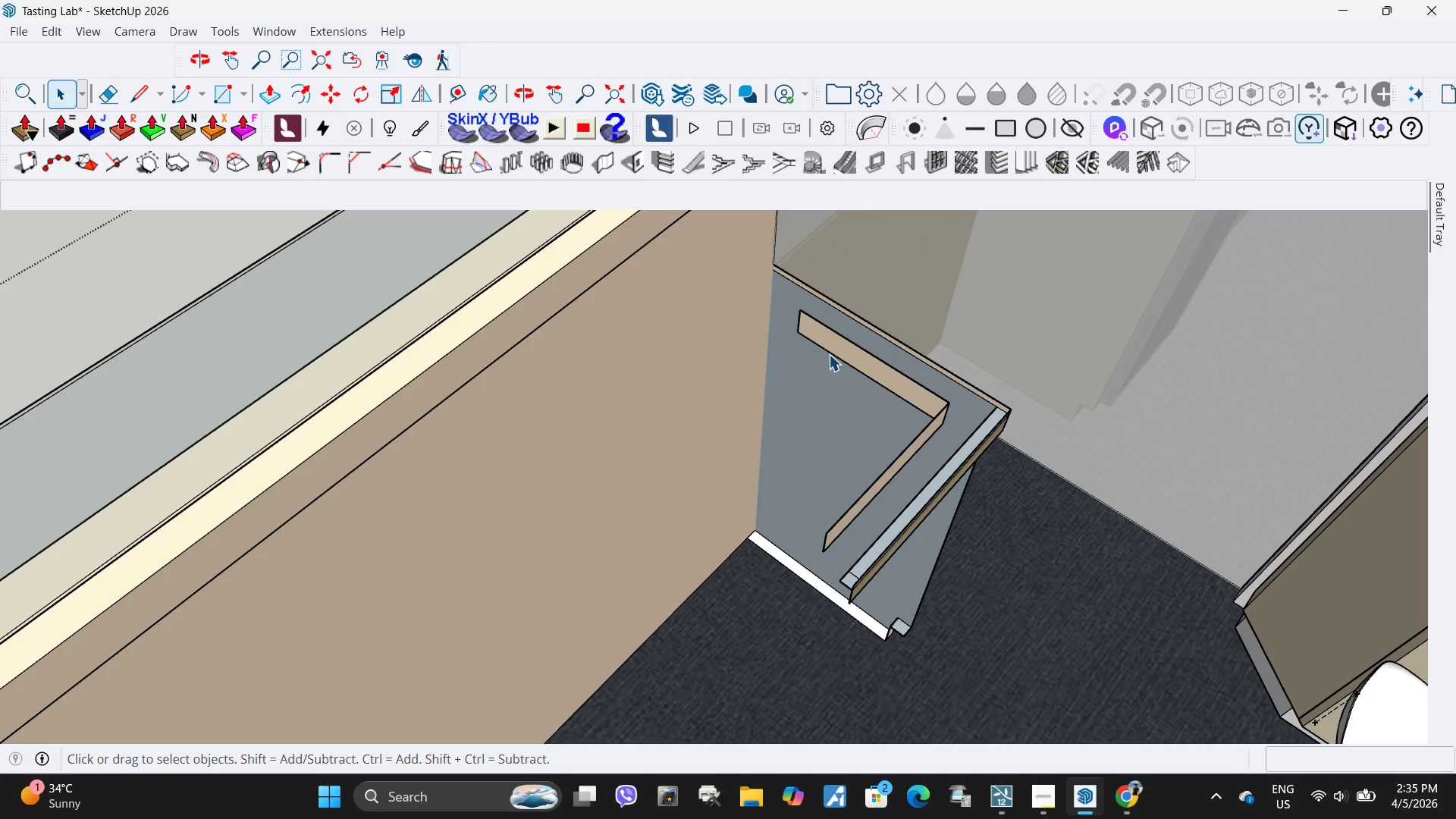 
left_click([830, 353])
 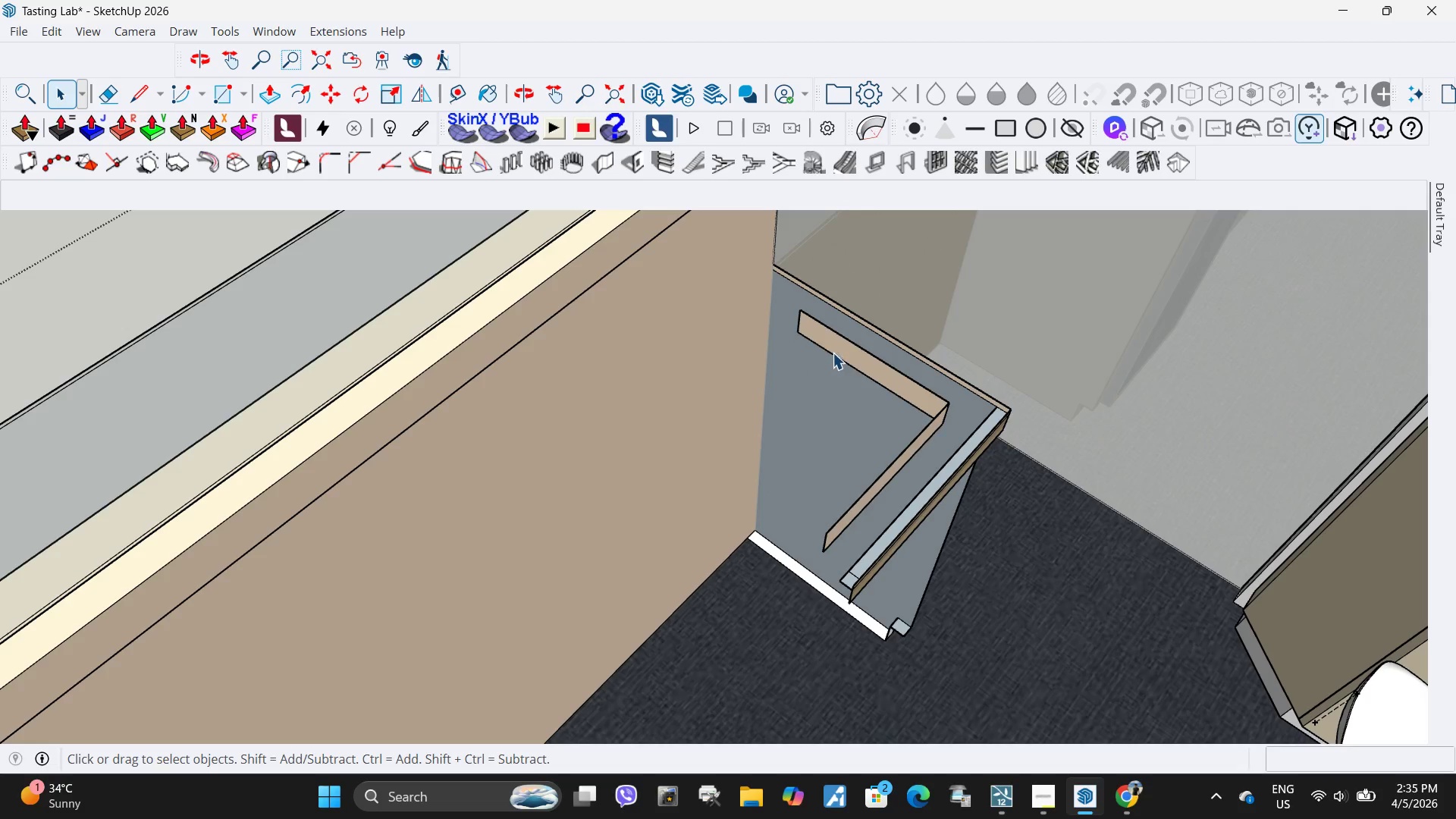 
key(Delete)
 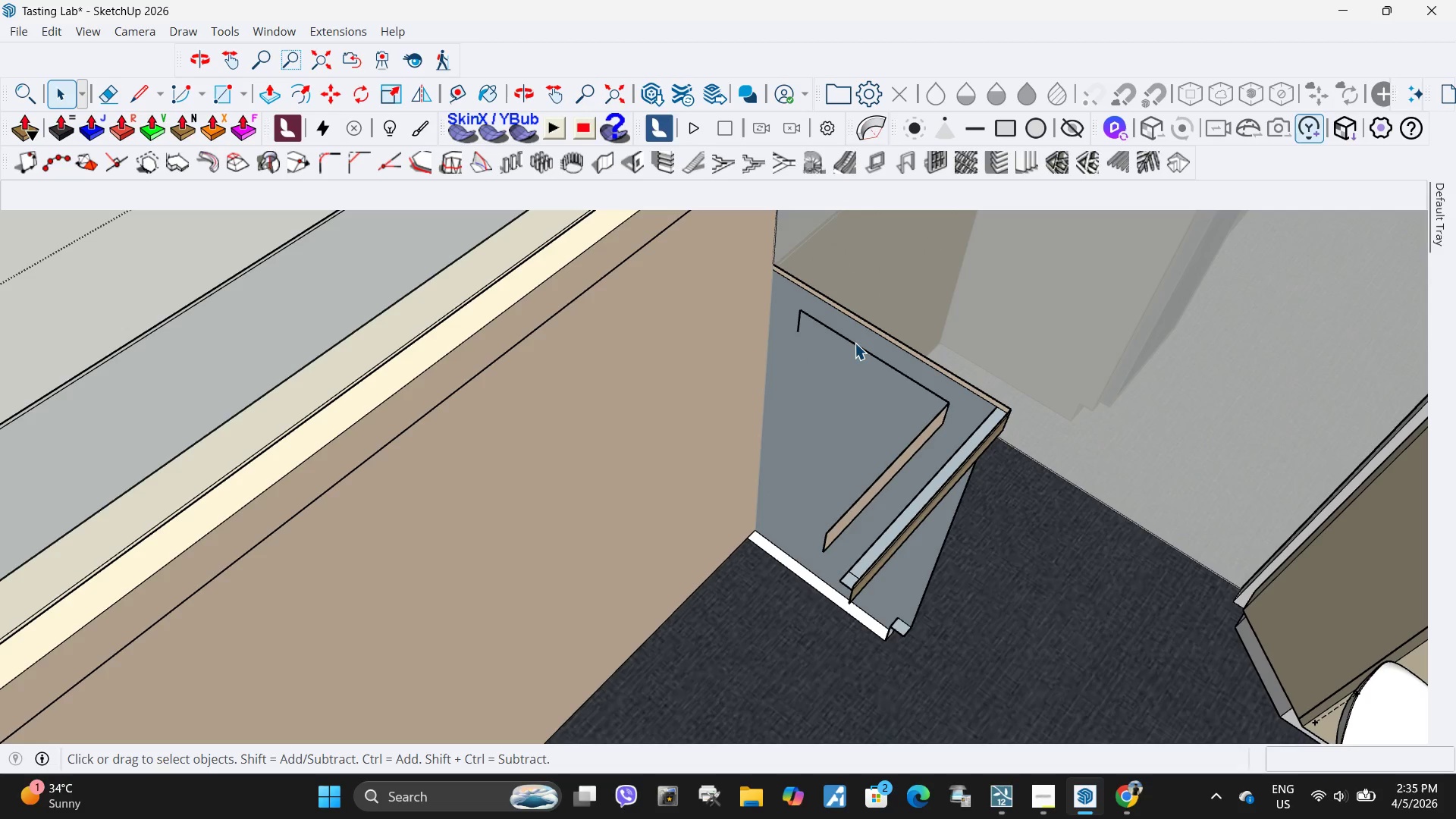 
double_click([855, 343])
 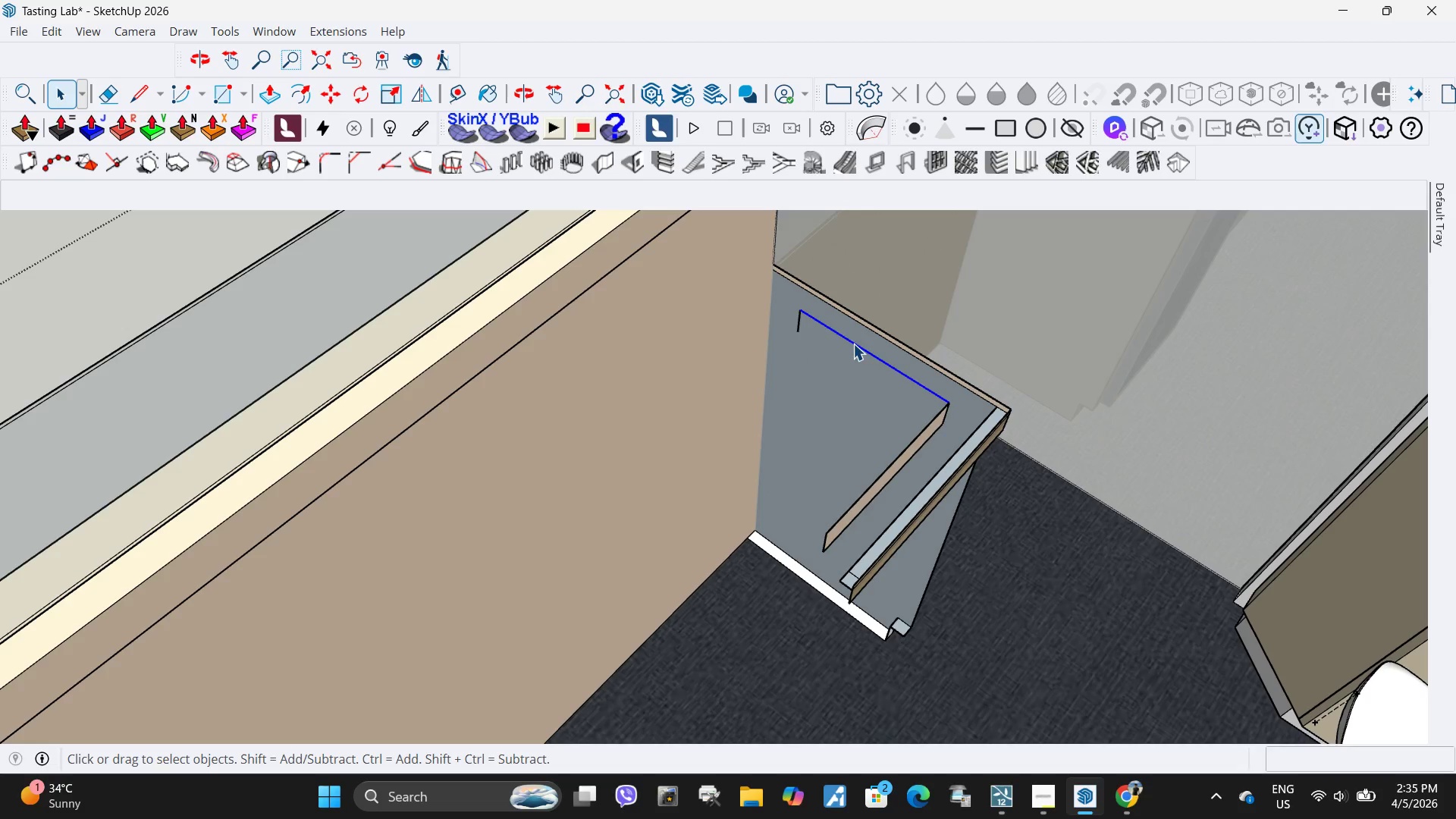 
key(Delete)
 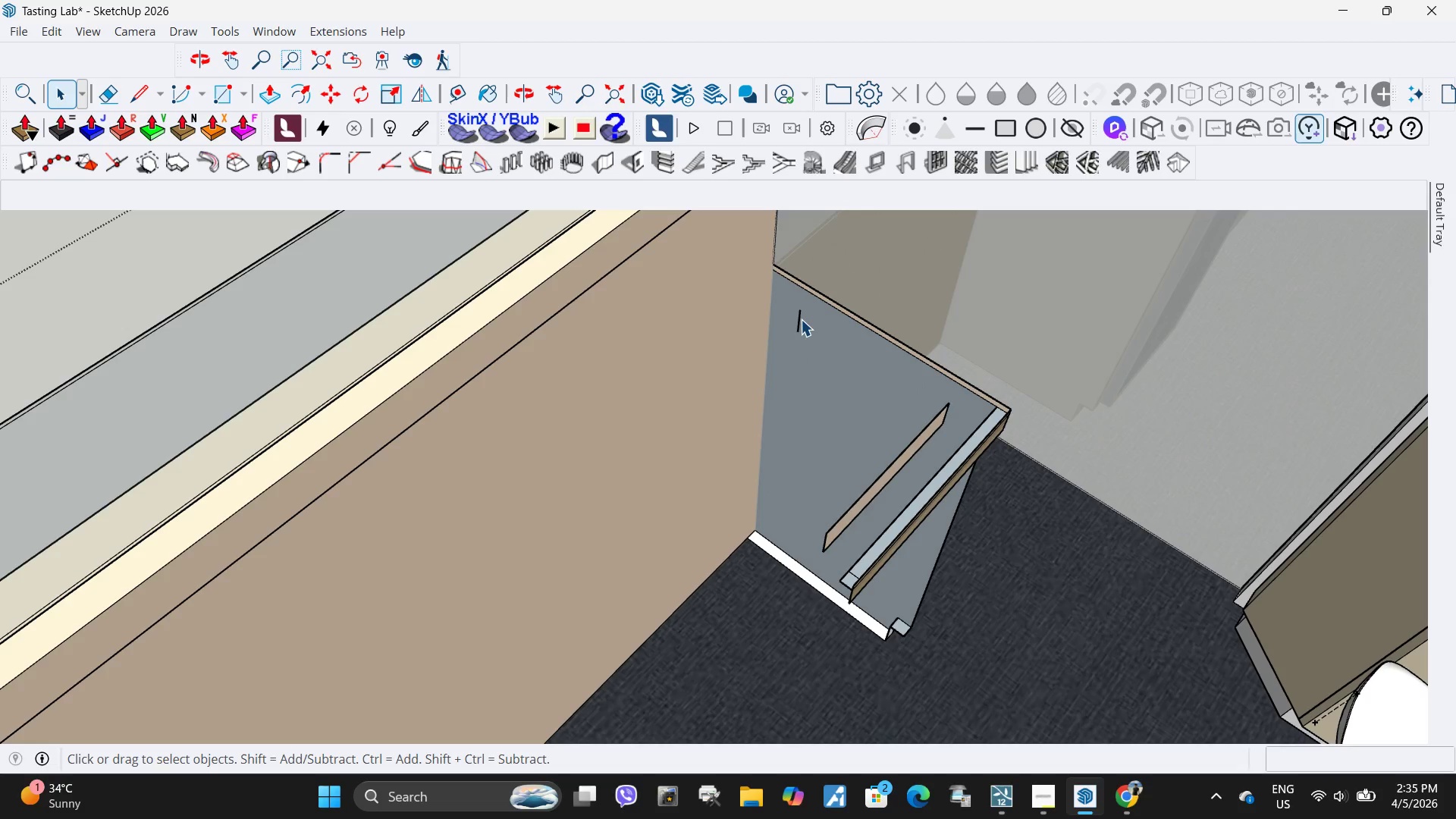 
left_click([802, 320])
 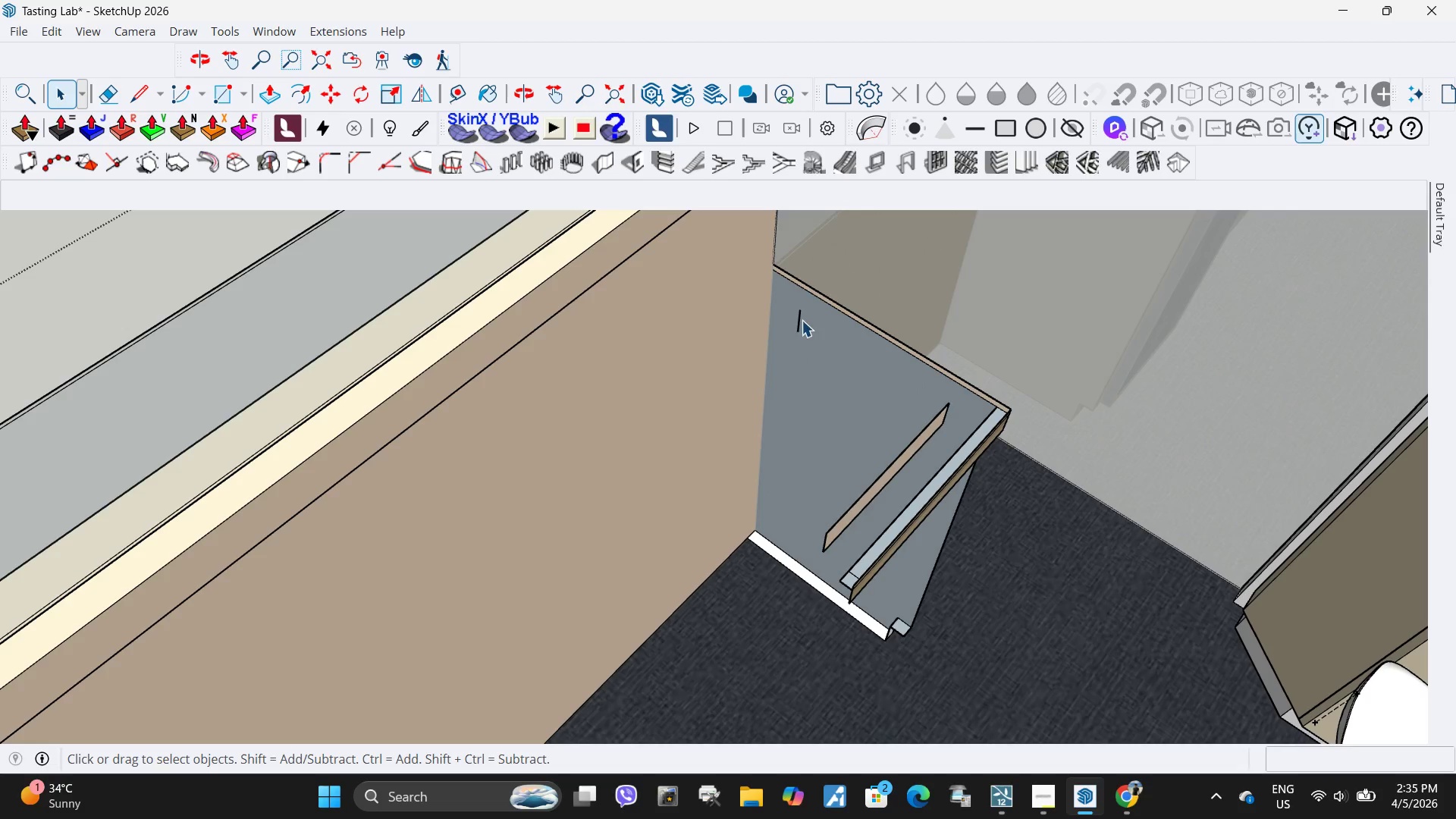 
key(Delete)
 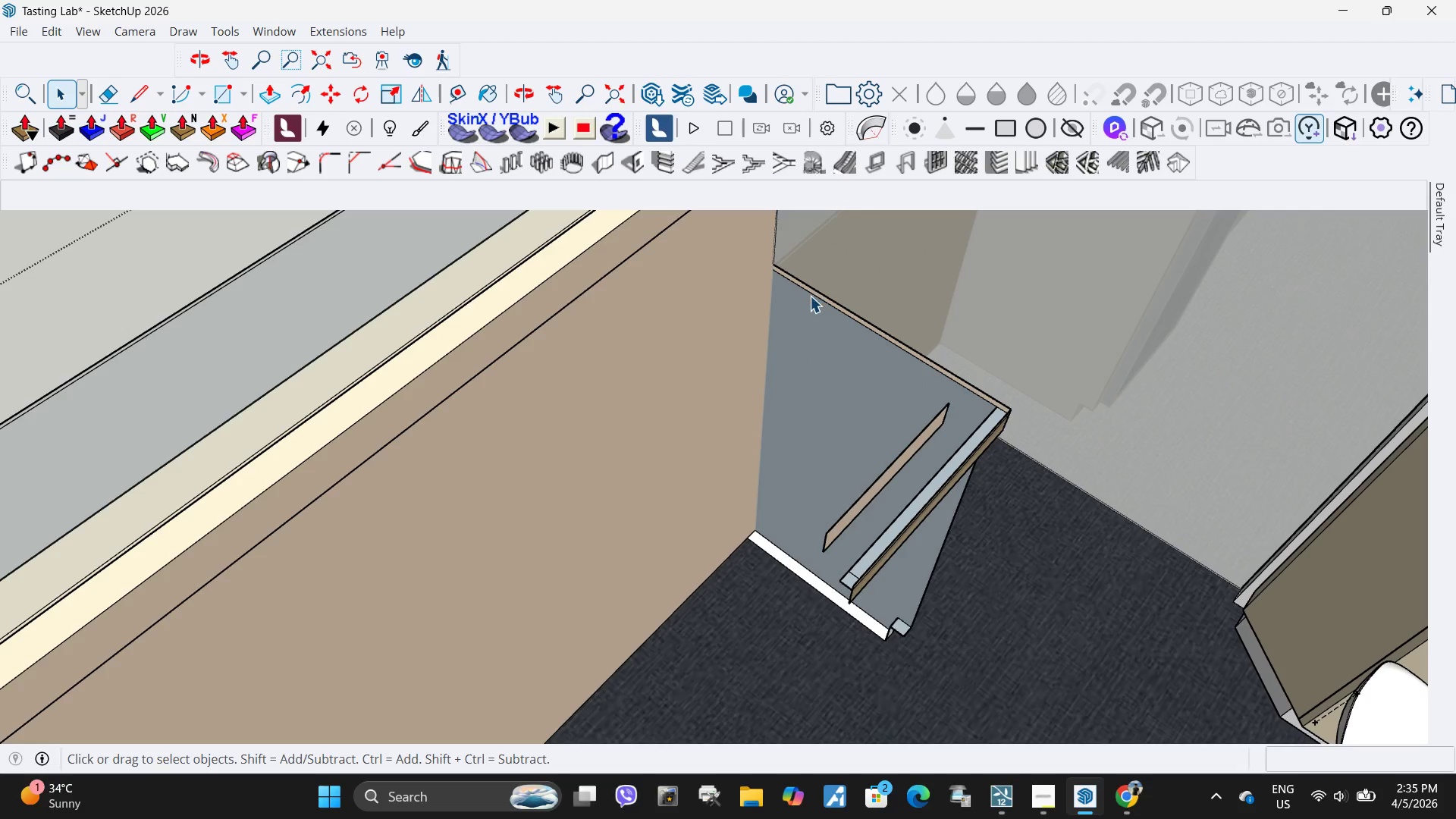 
left_click([810, 296])
 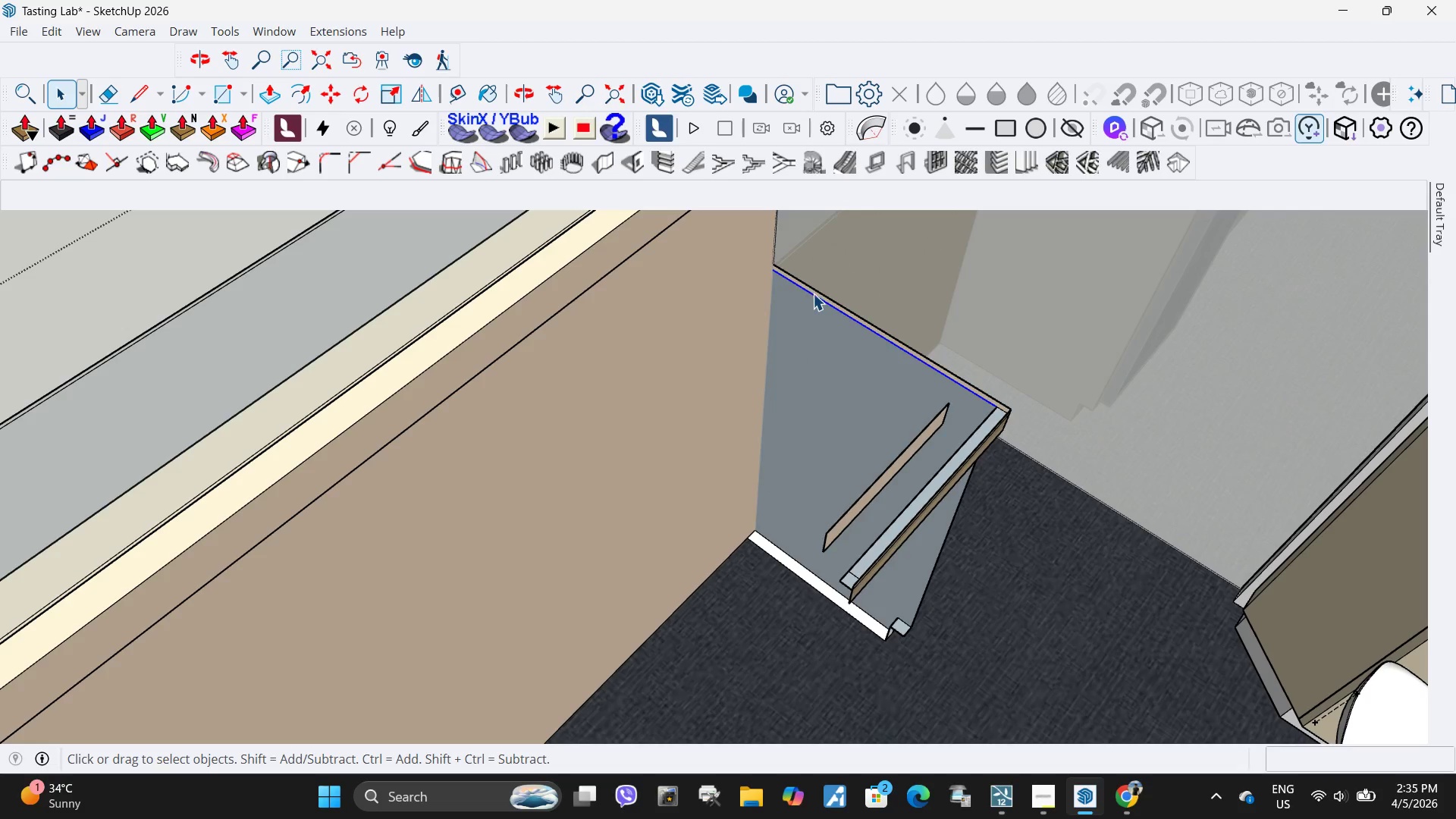 
key(Delete)
 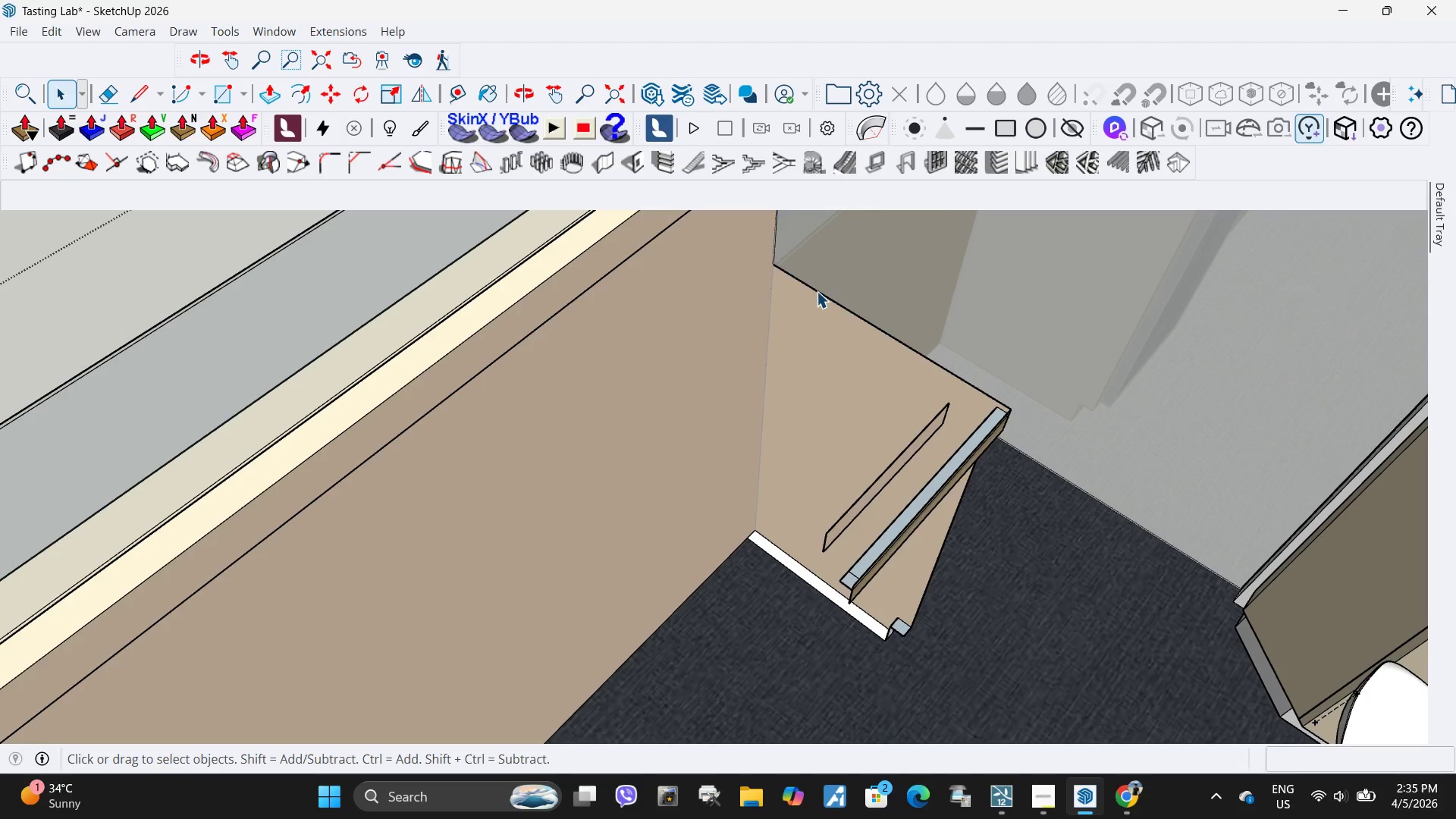 
left_click([817, 291])
 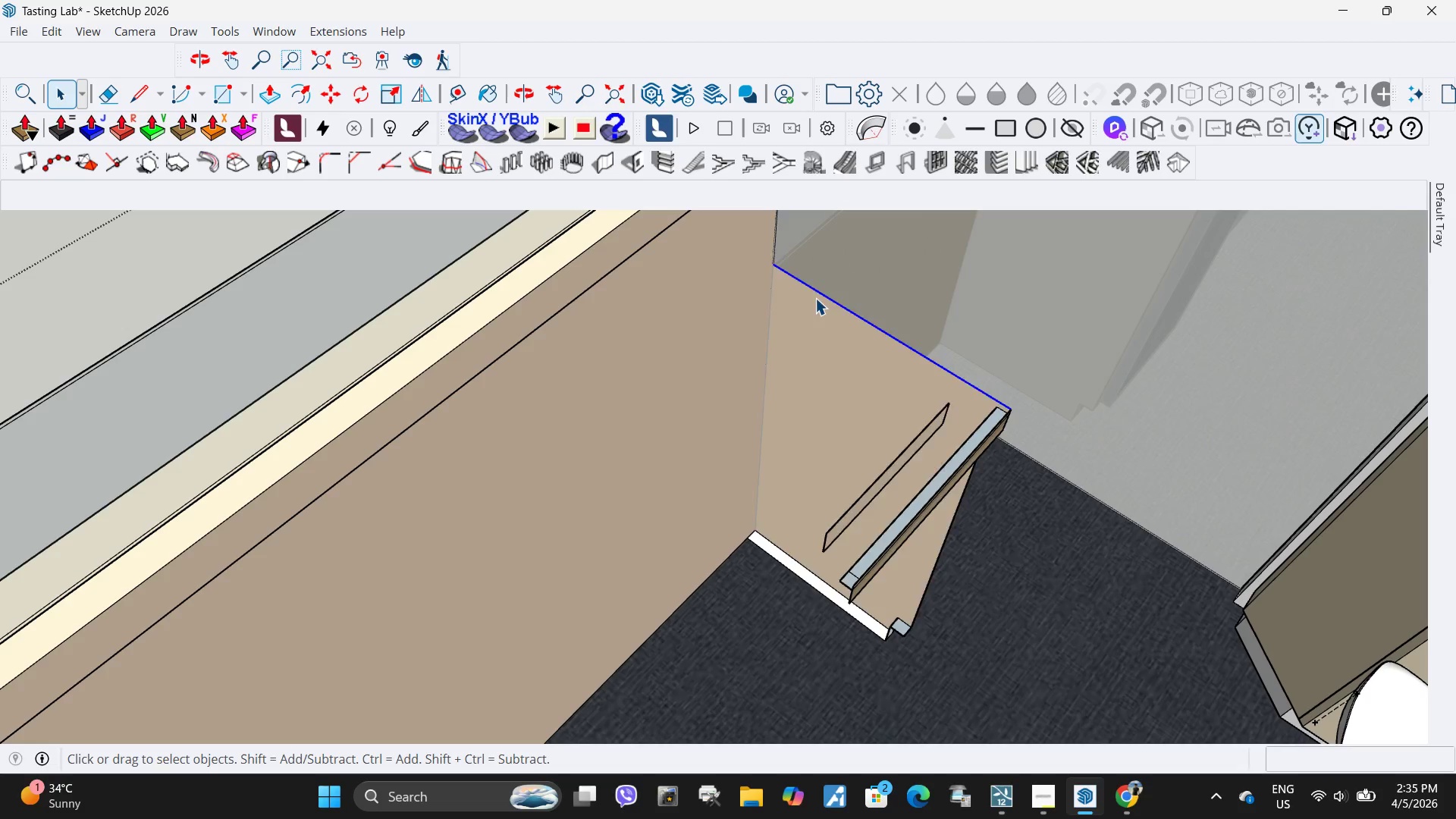 
key(Delete)
 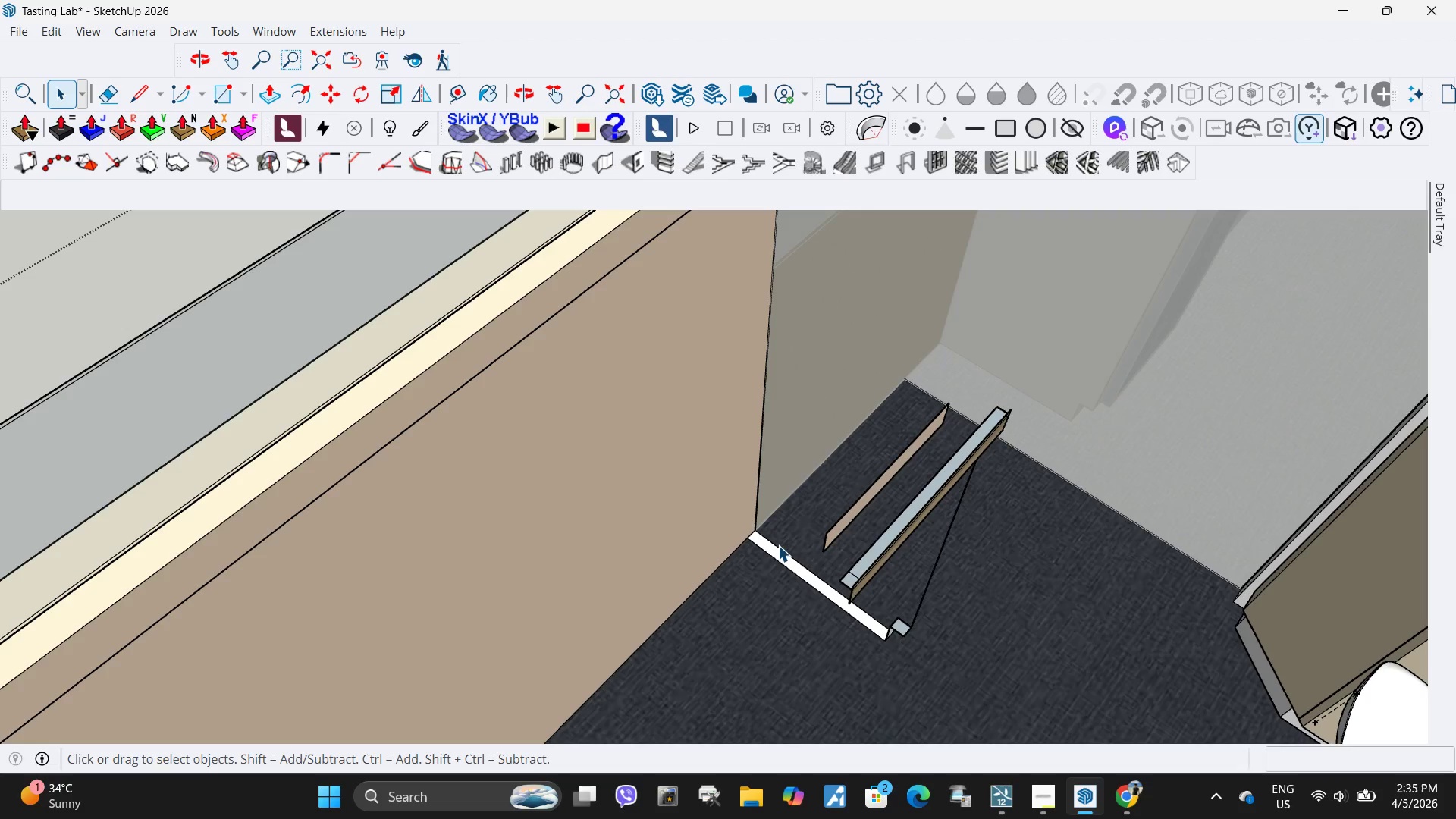 
left_click([771, 548])
 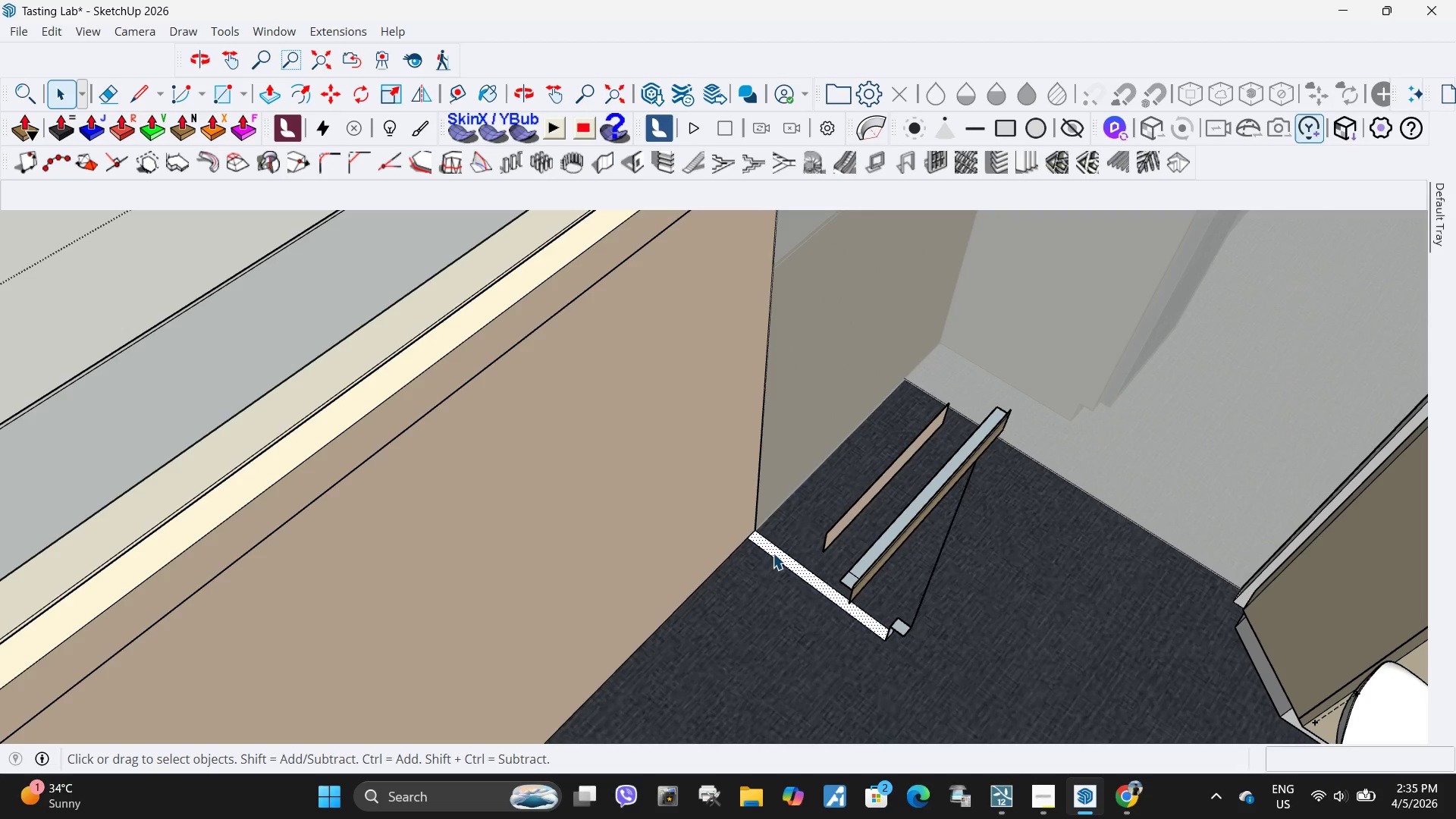 
key(Delete)
 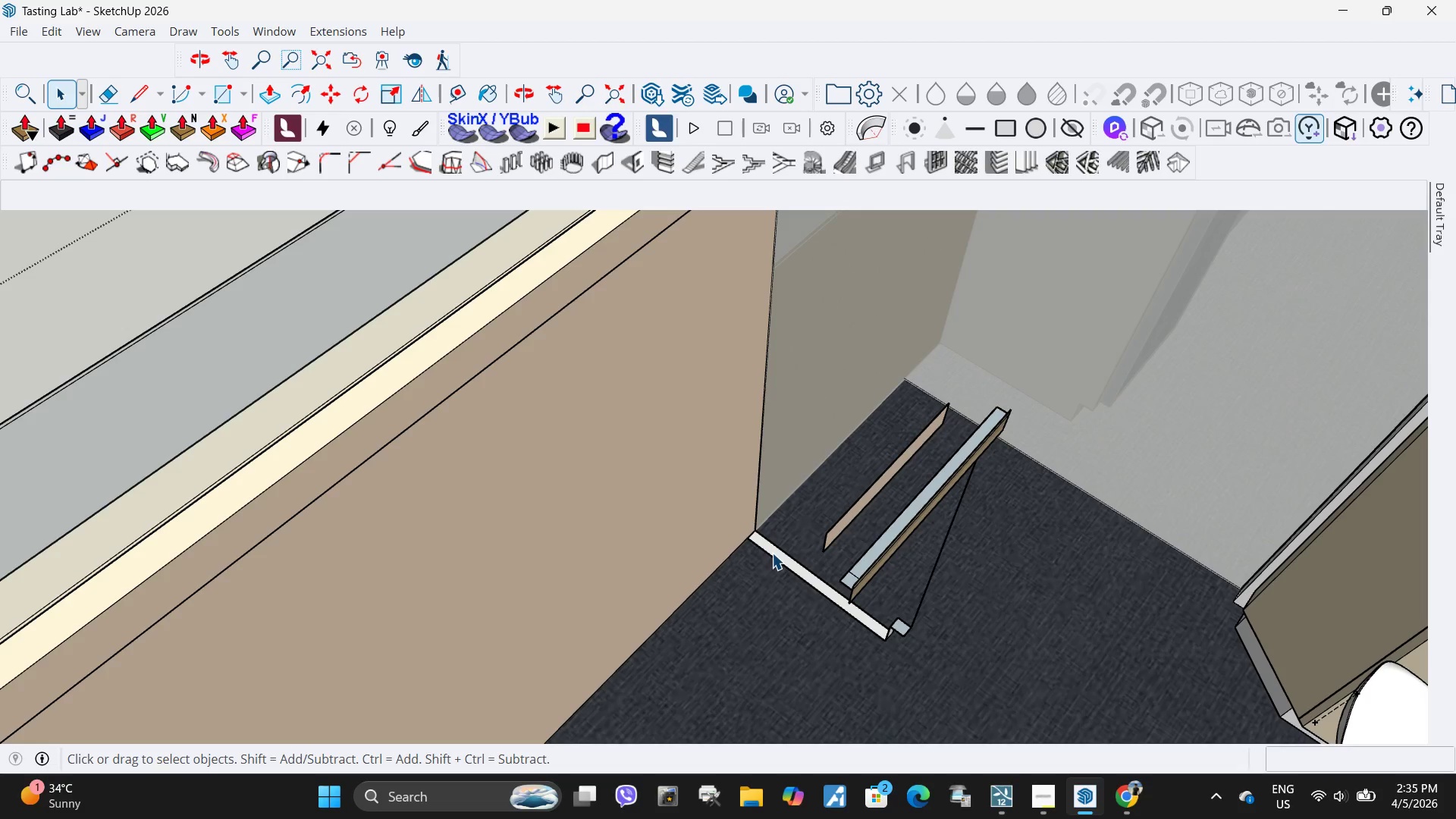 
left_click([772, 553])
 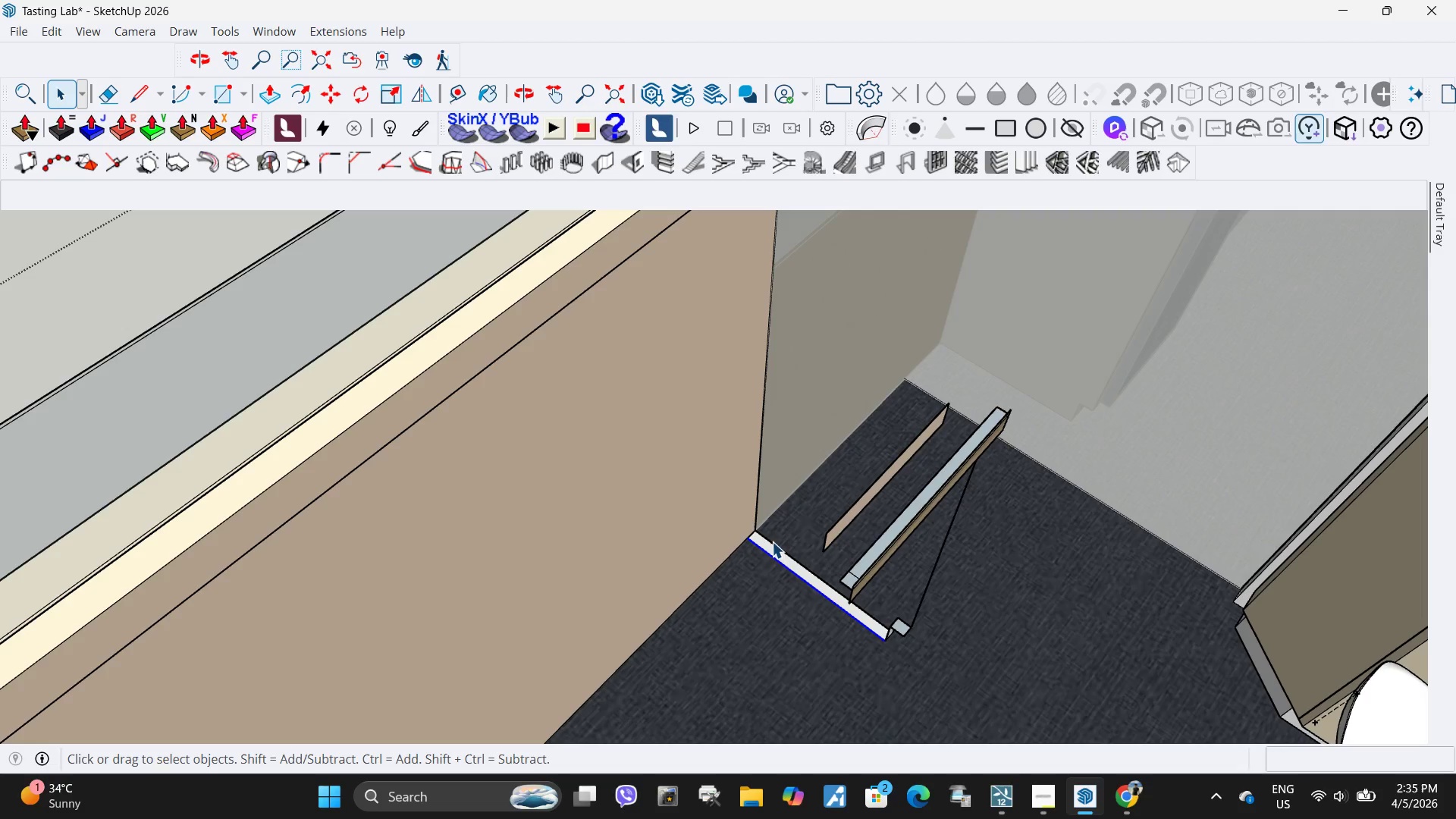 
key(Control+Z)
 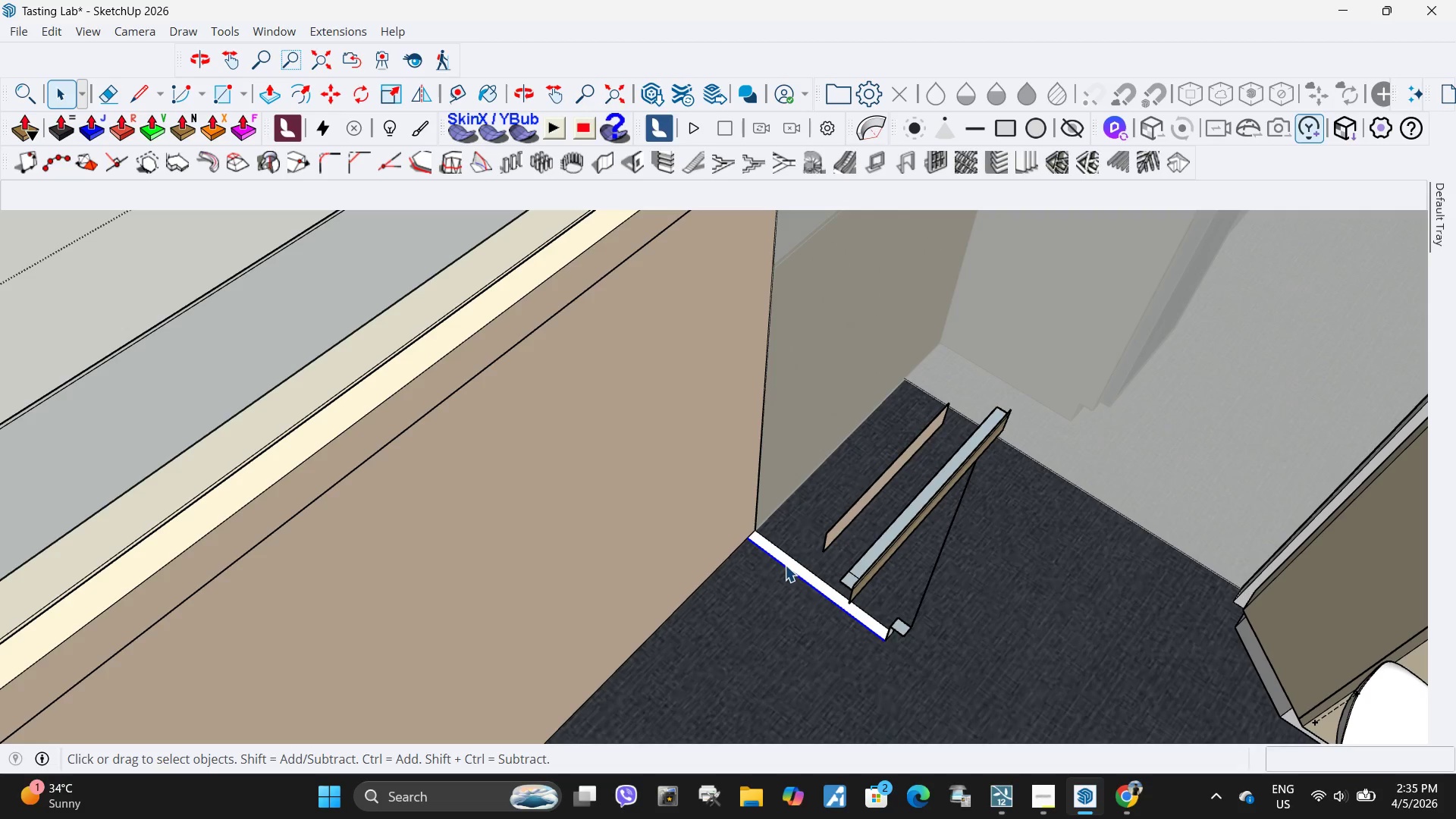 
left_click([785, 565])
 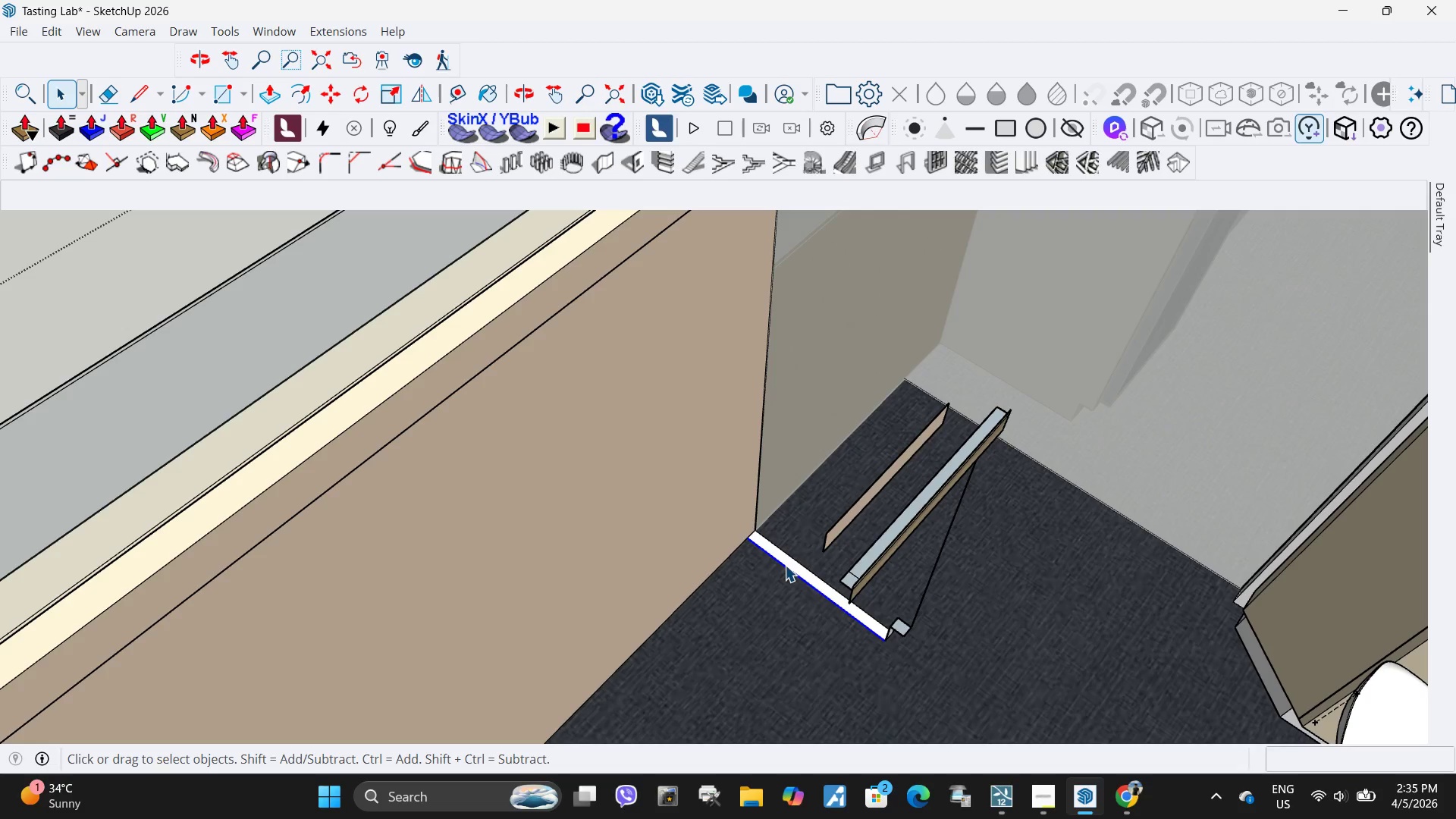 
key(Delete)
 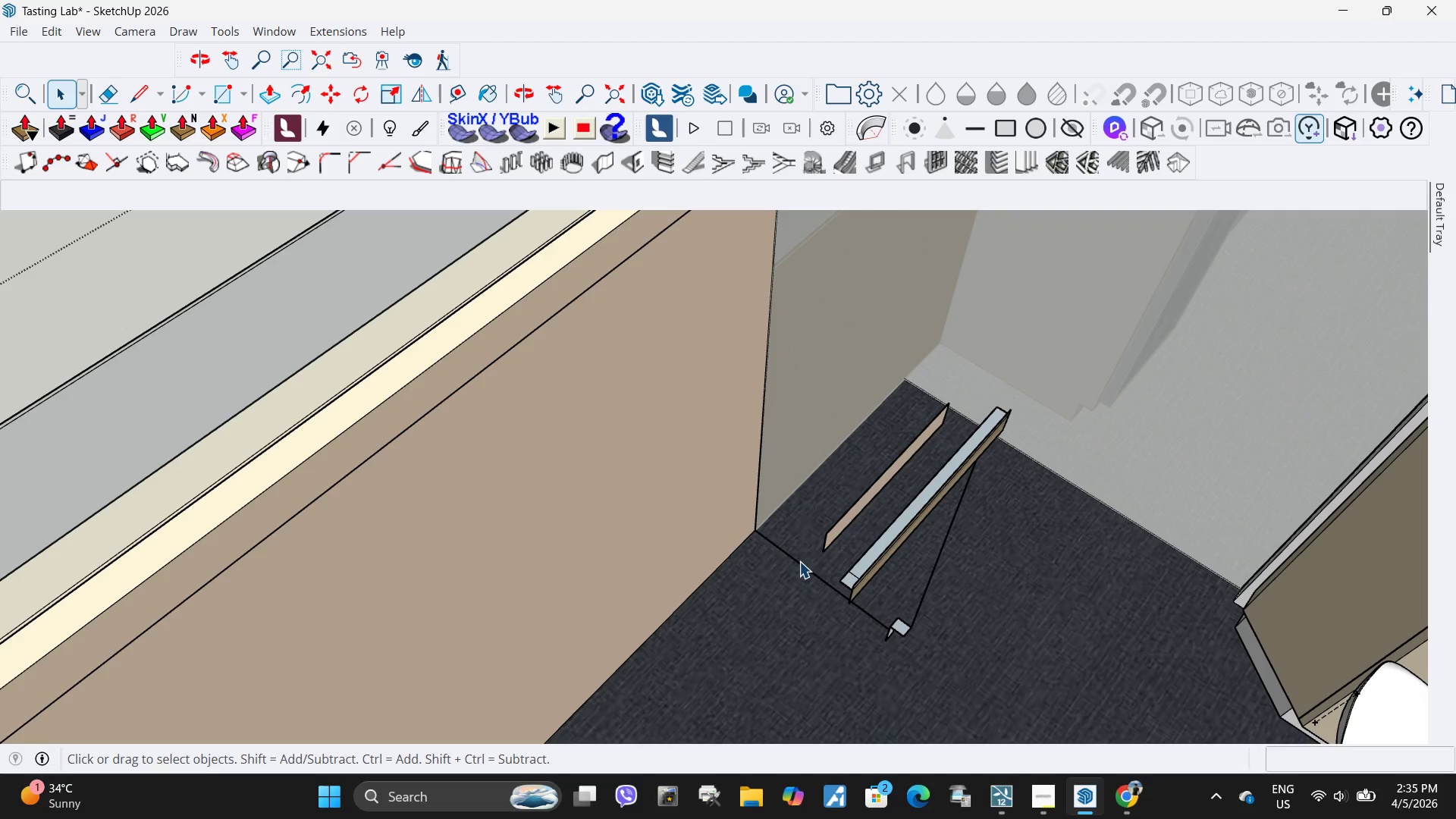 
left_click([798, 562])
 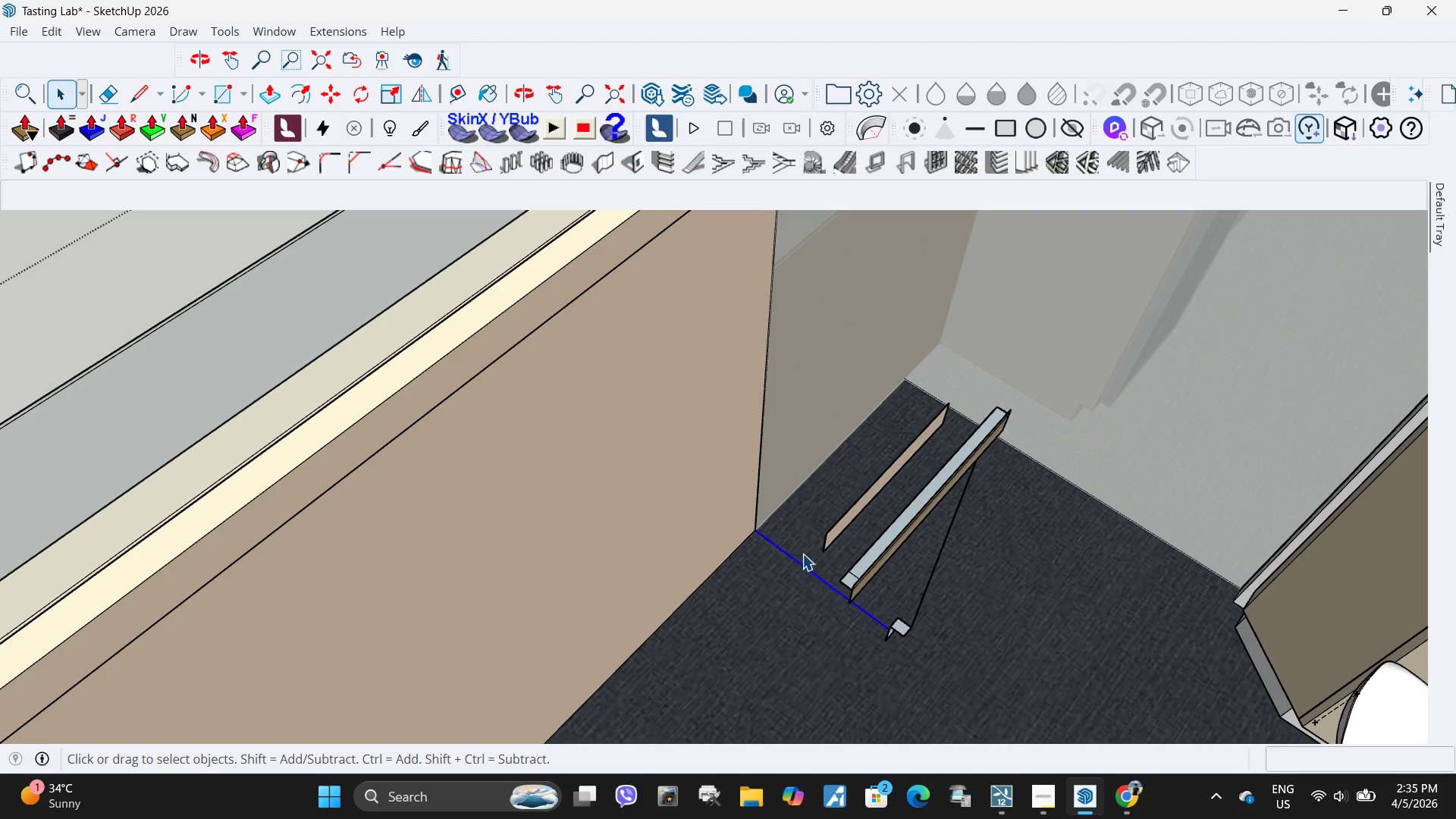 
key(Delete)
 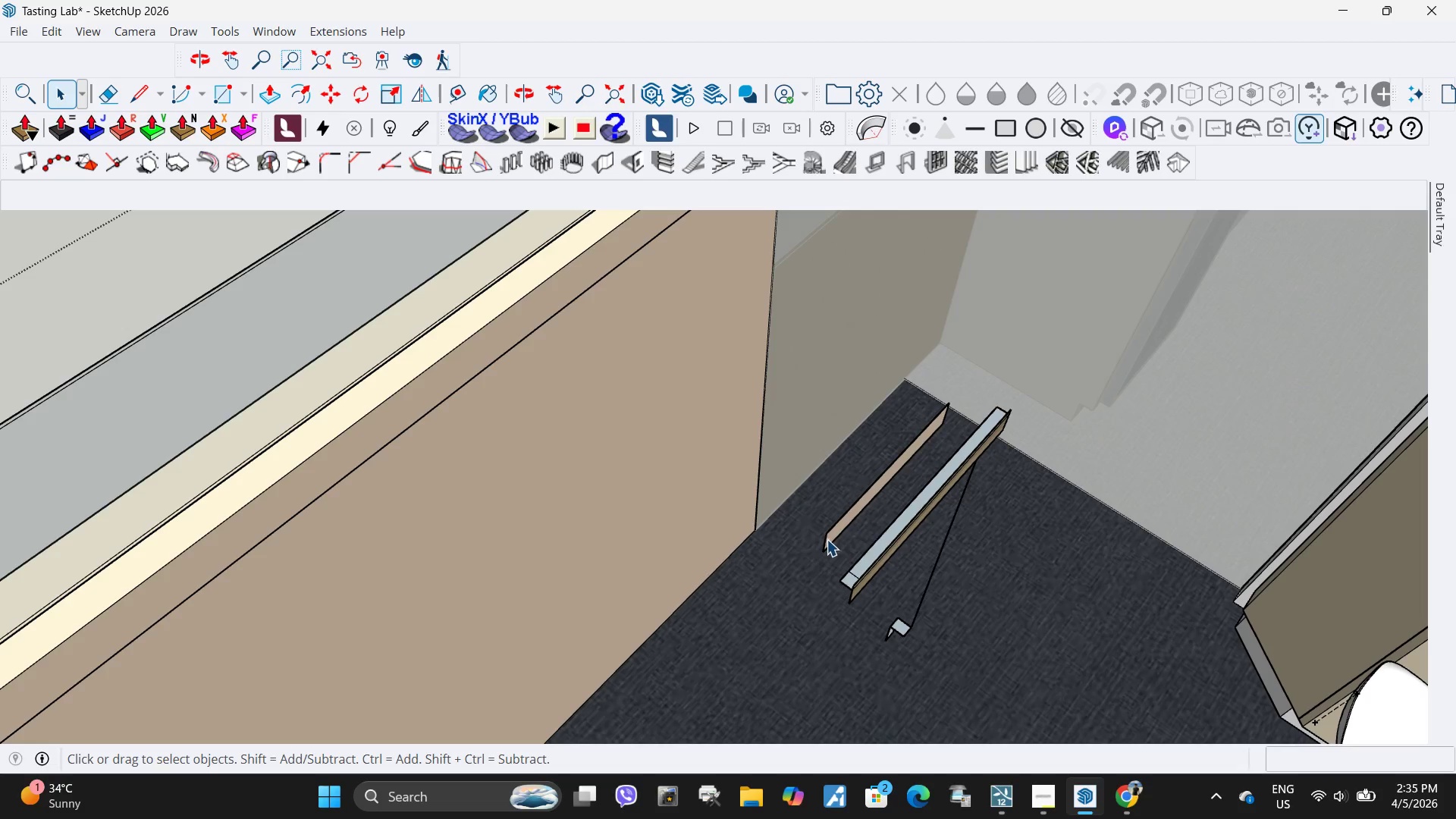 
left_click([823, 541])
 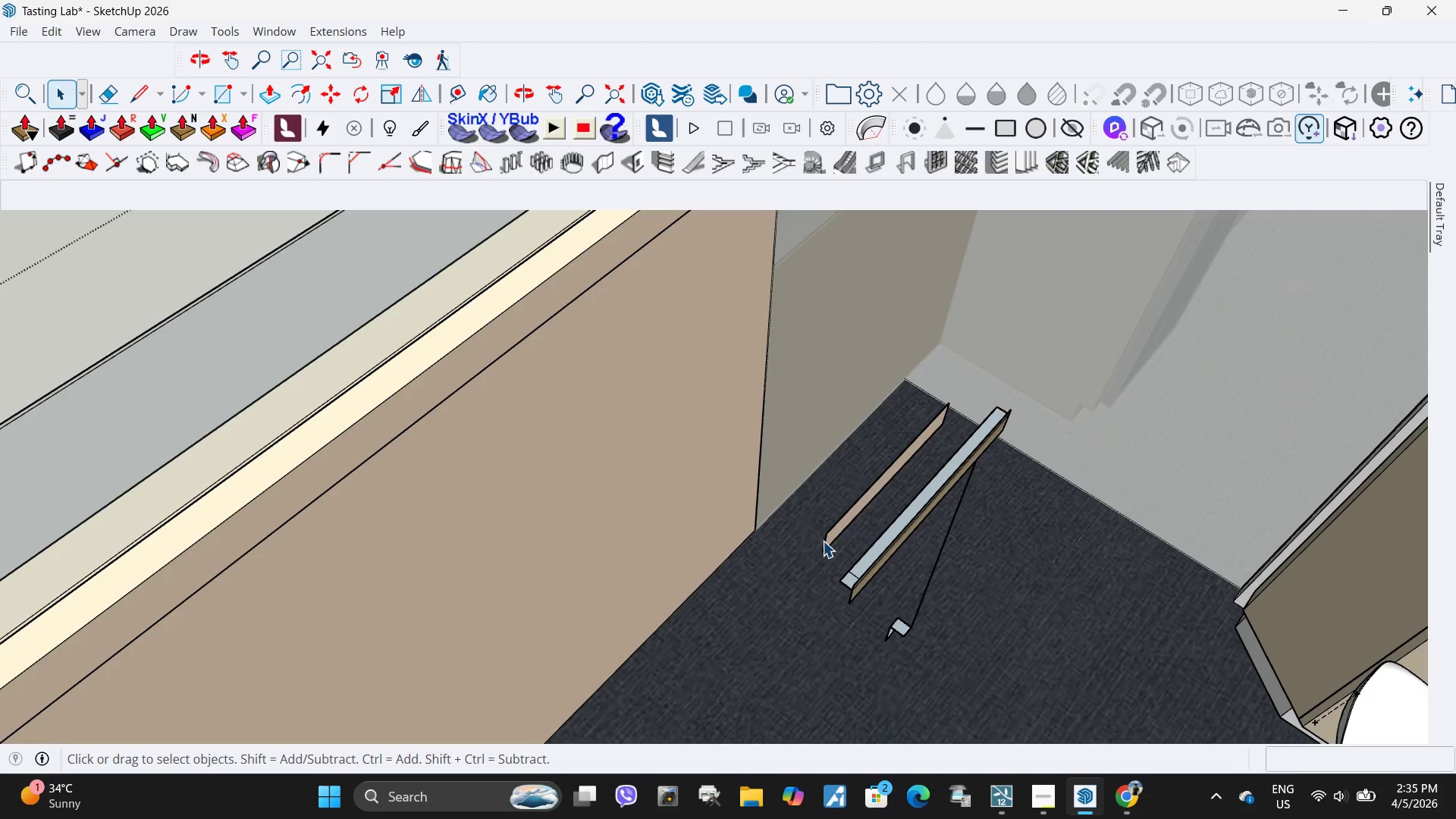 
key(Delete)
 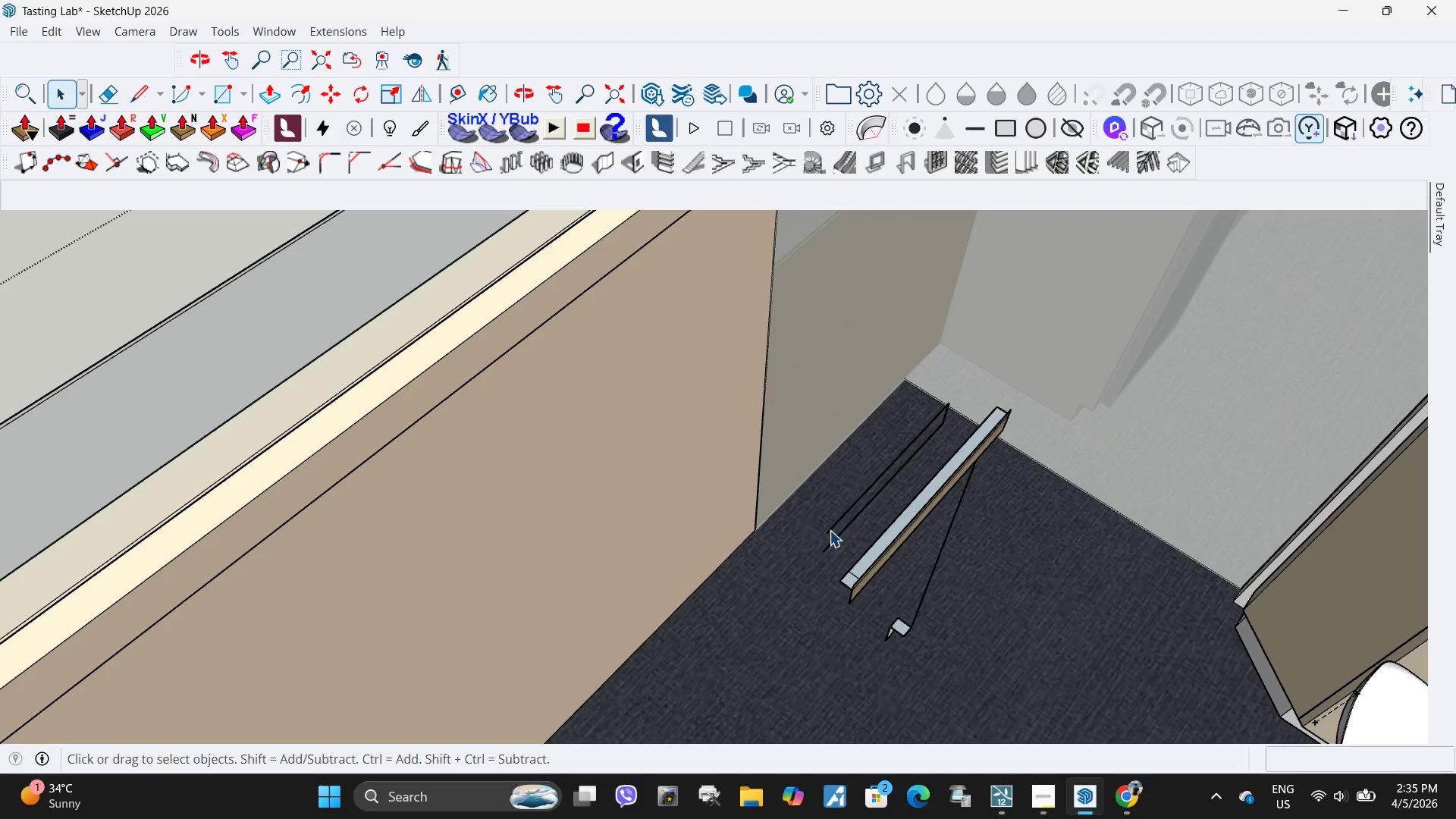 
left_click([830, 530])
 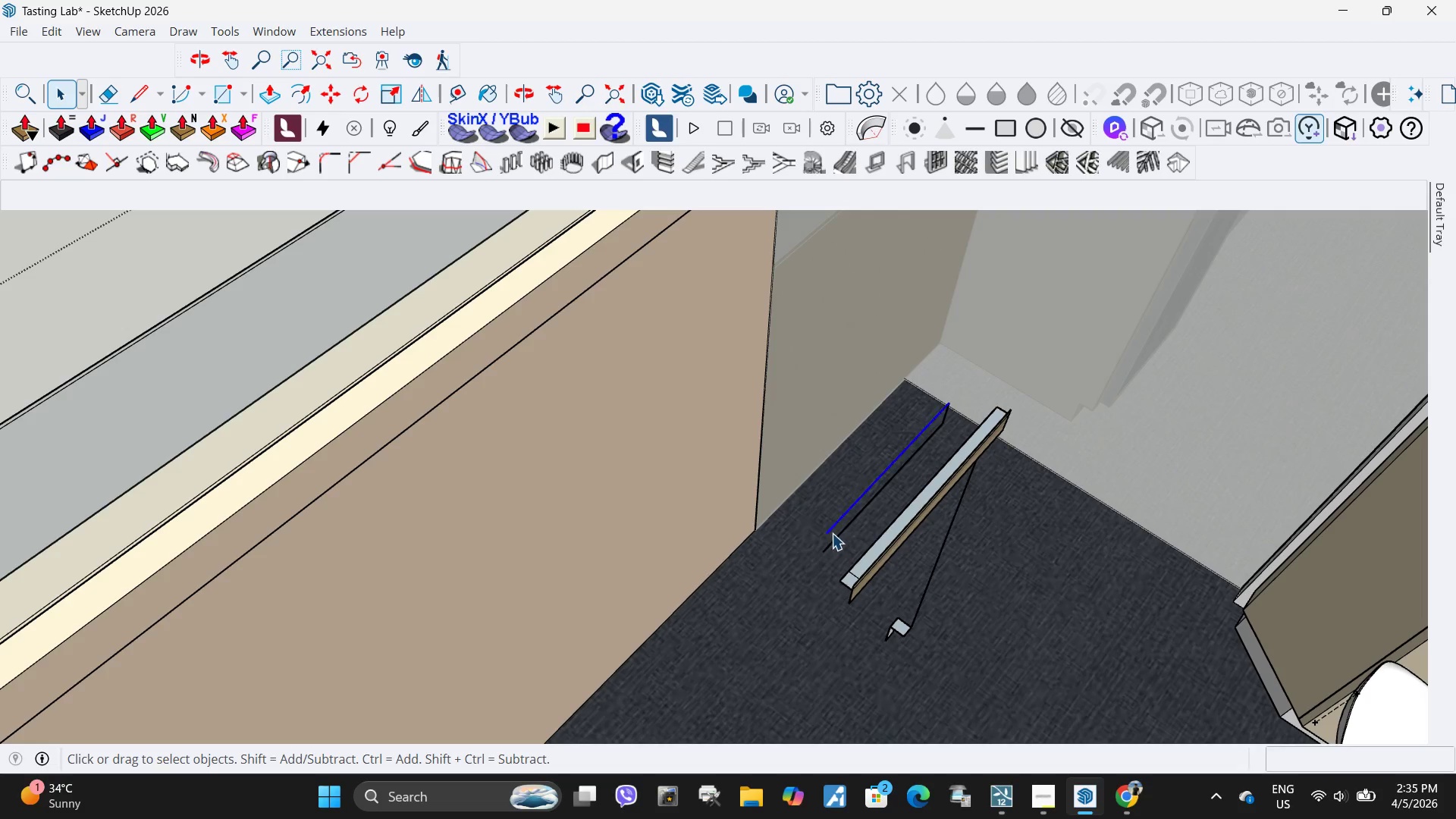 
key(Delete)
 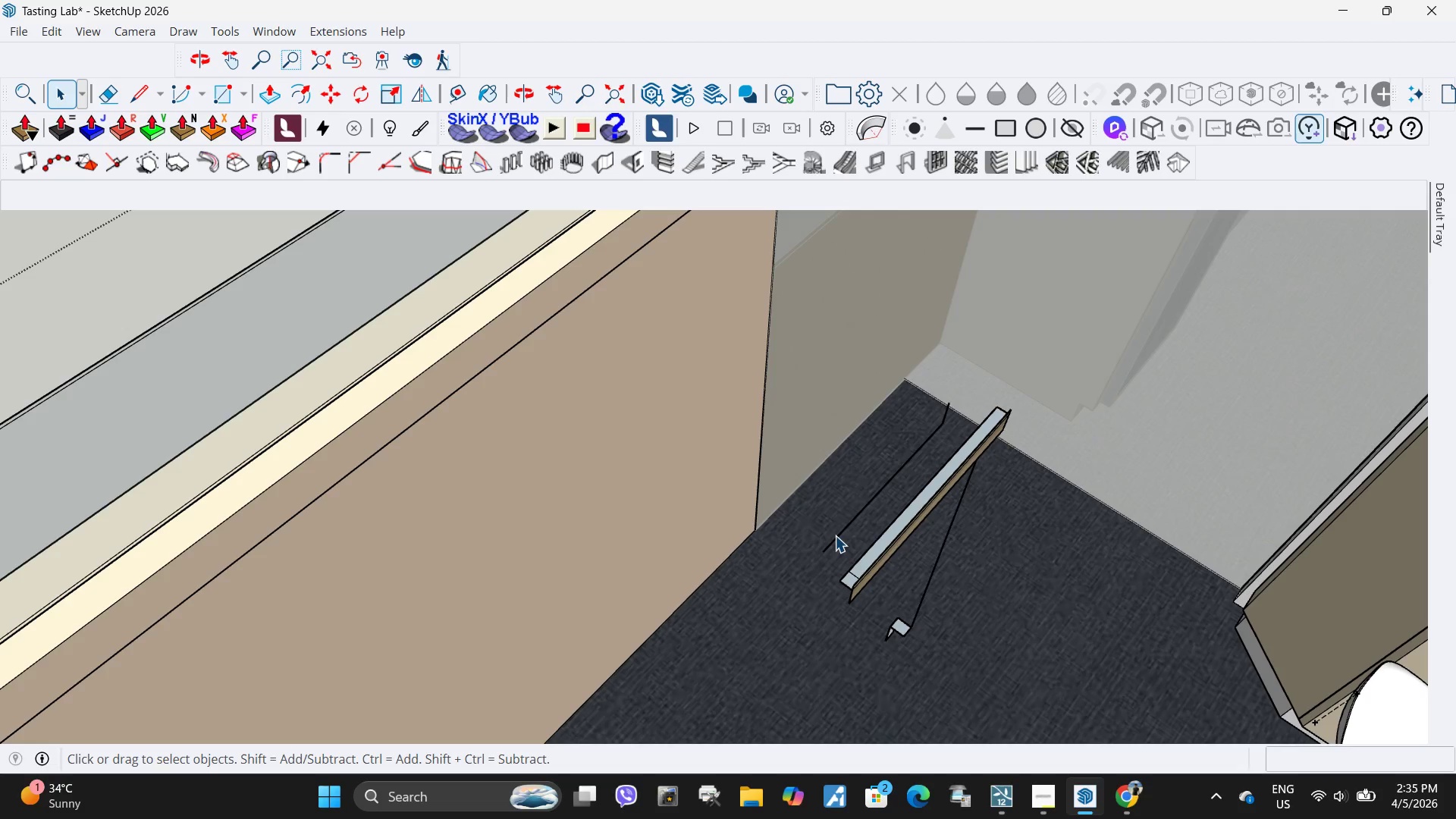 
double_click([835, 535])
 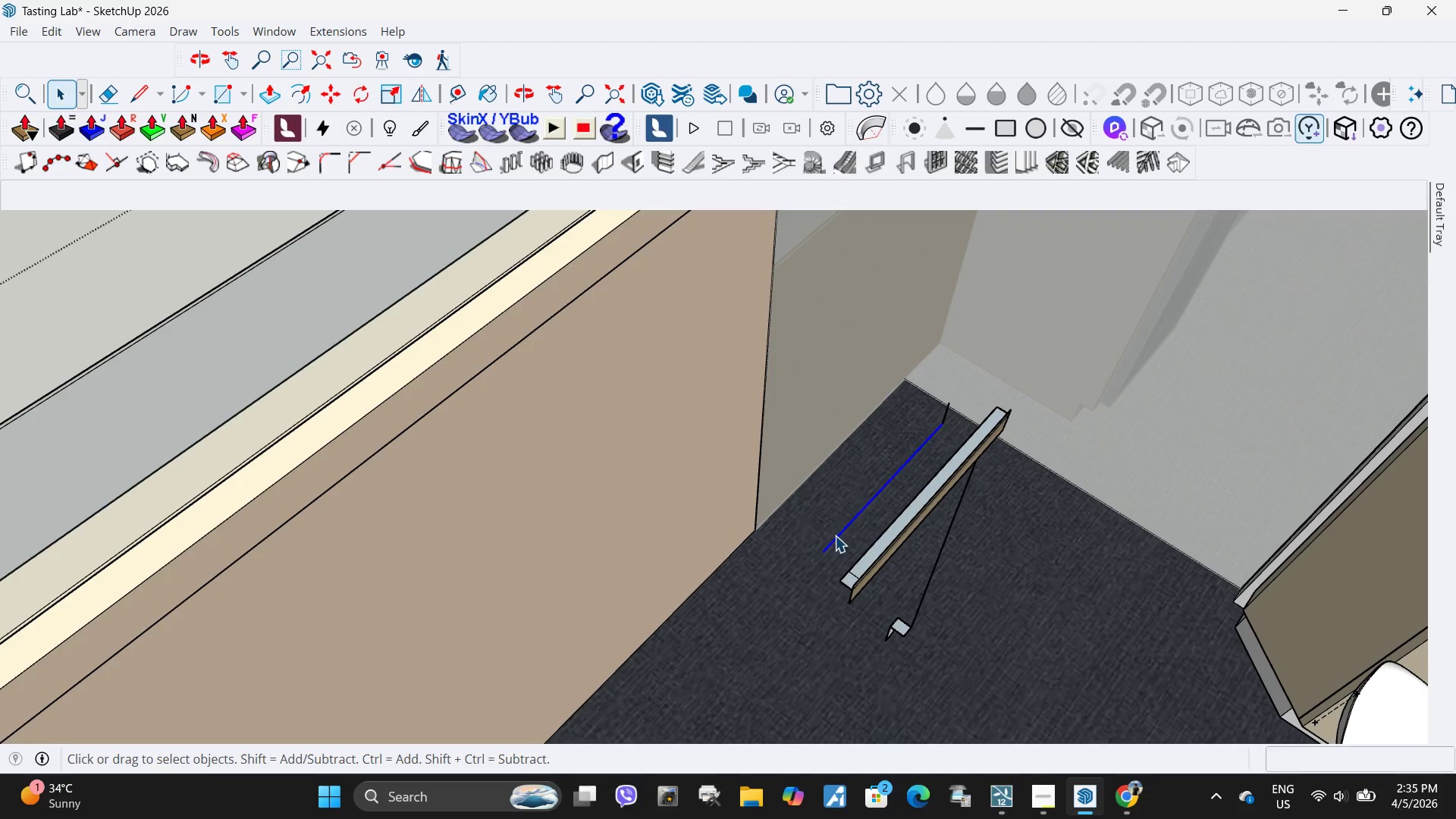 
key(Delete)
 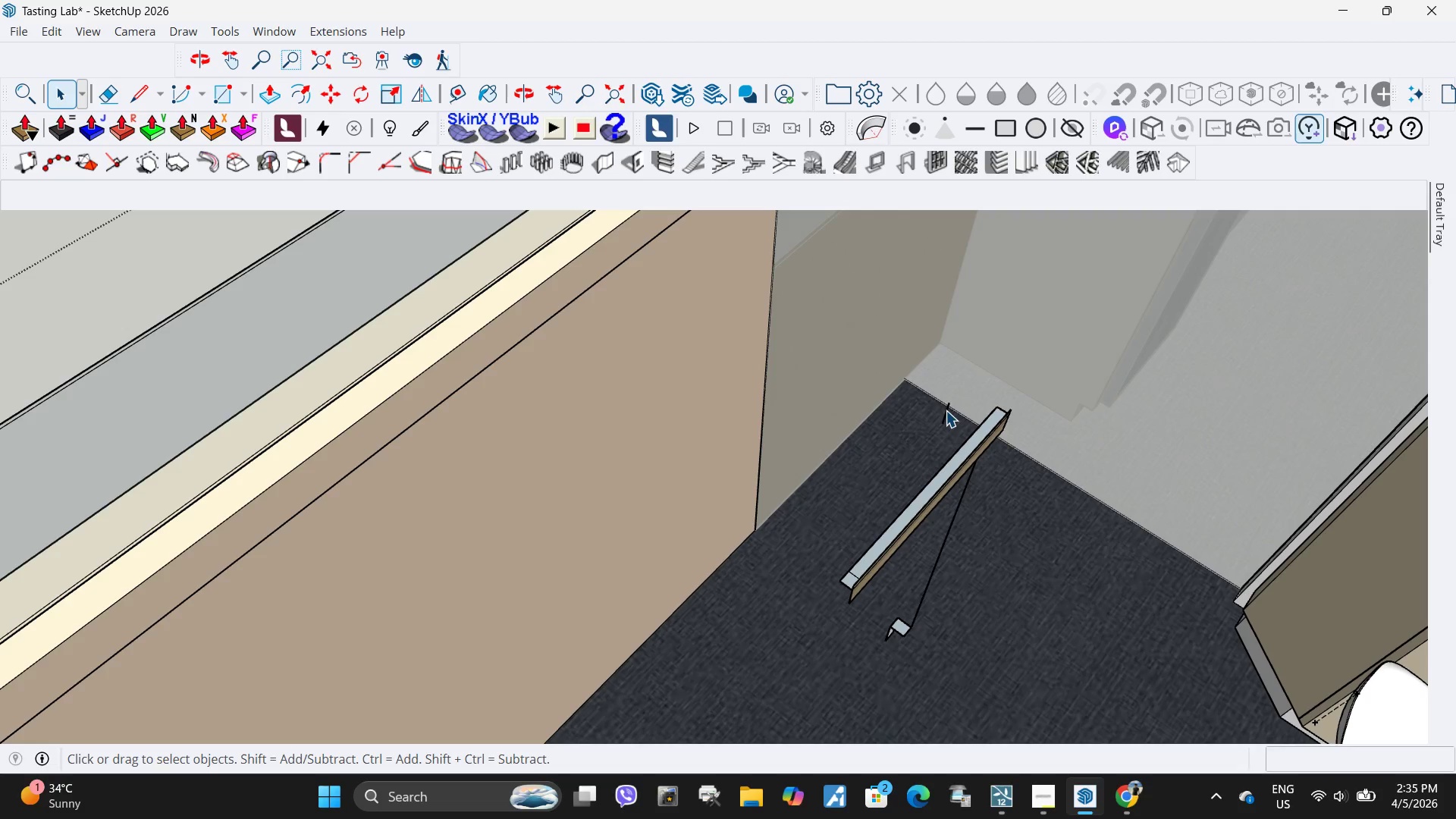 
left_click([946, 410])
 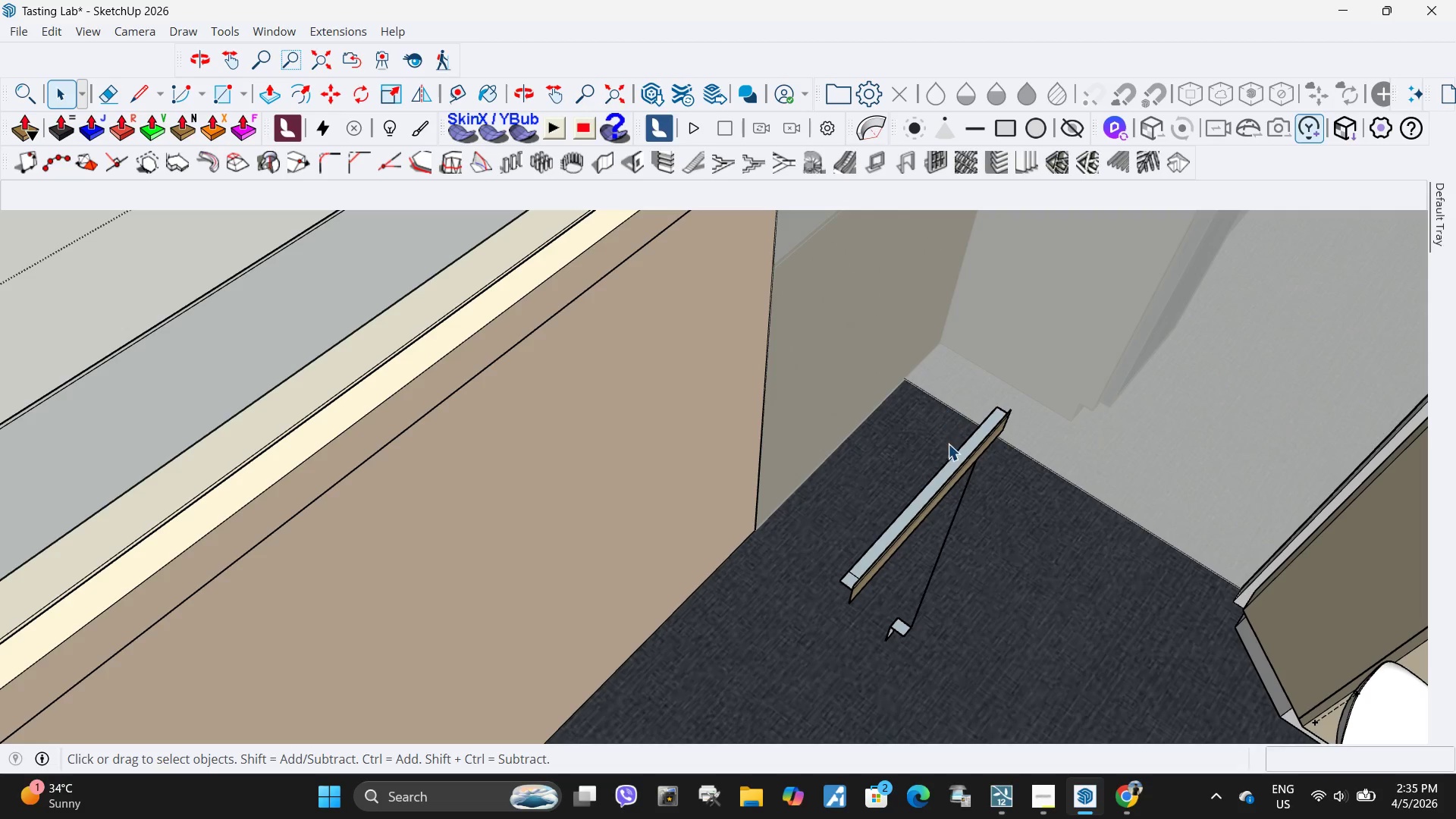 
key(Delete)
 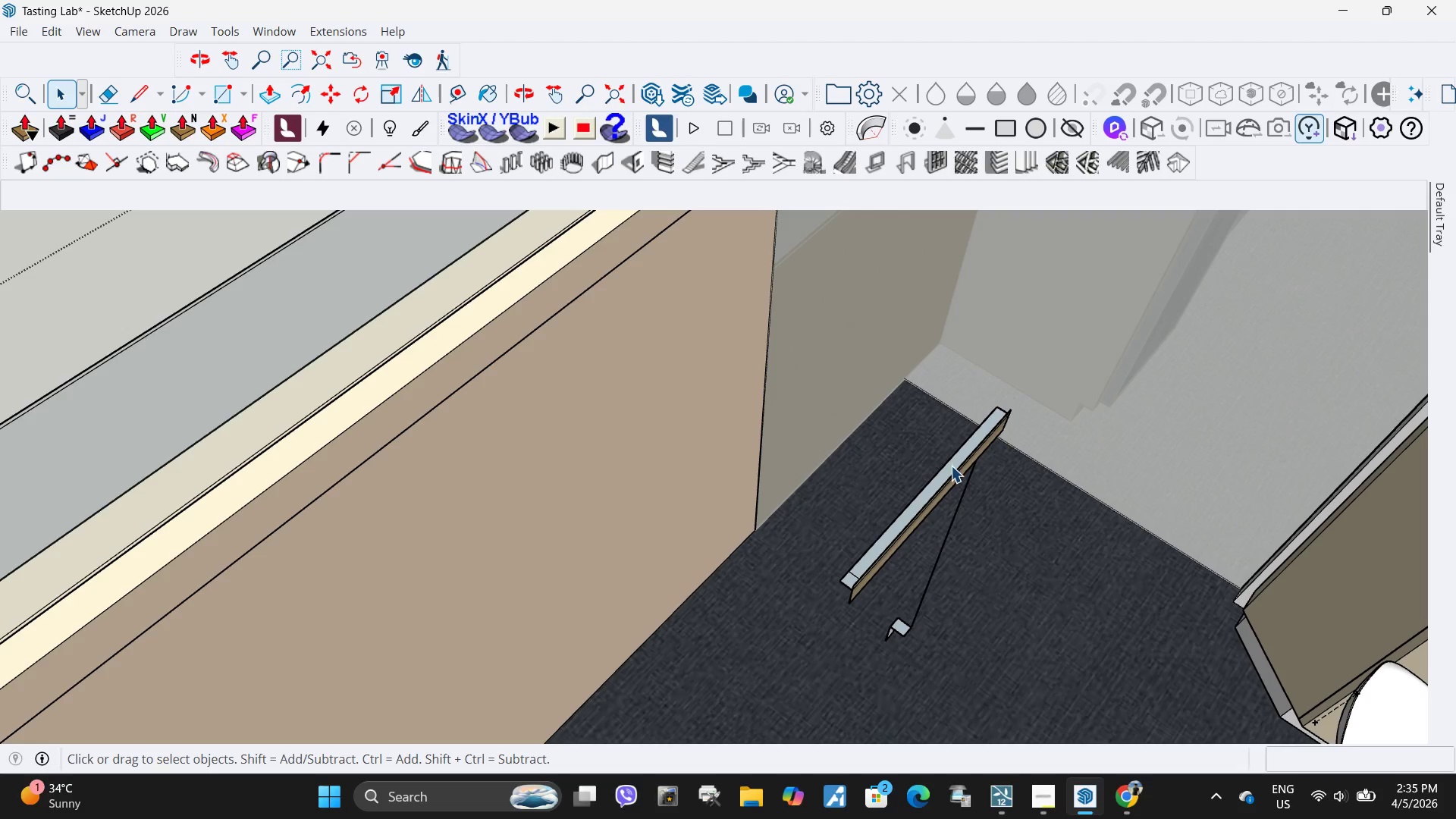 
left_click([951, 466])
 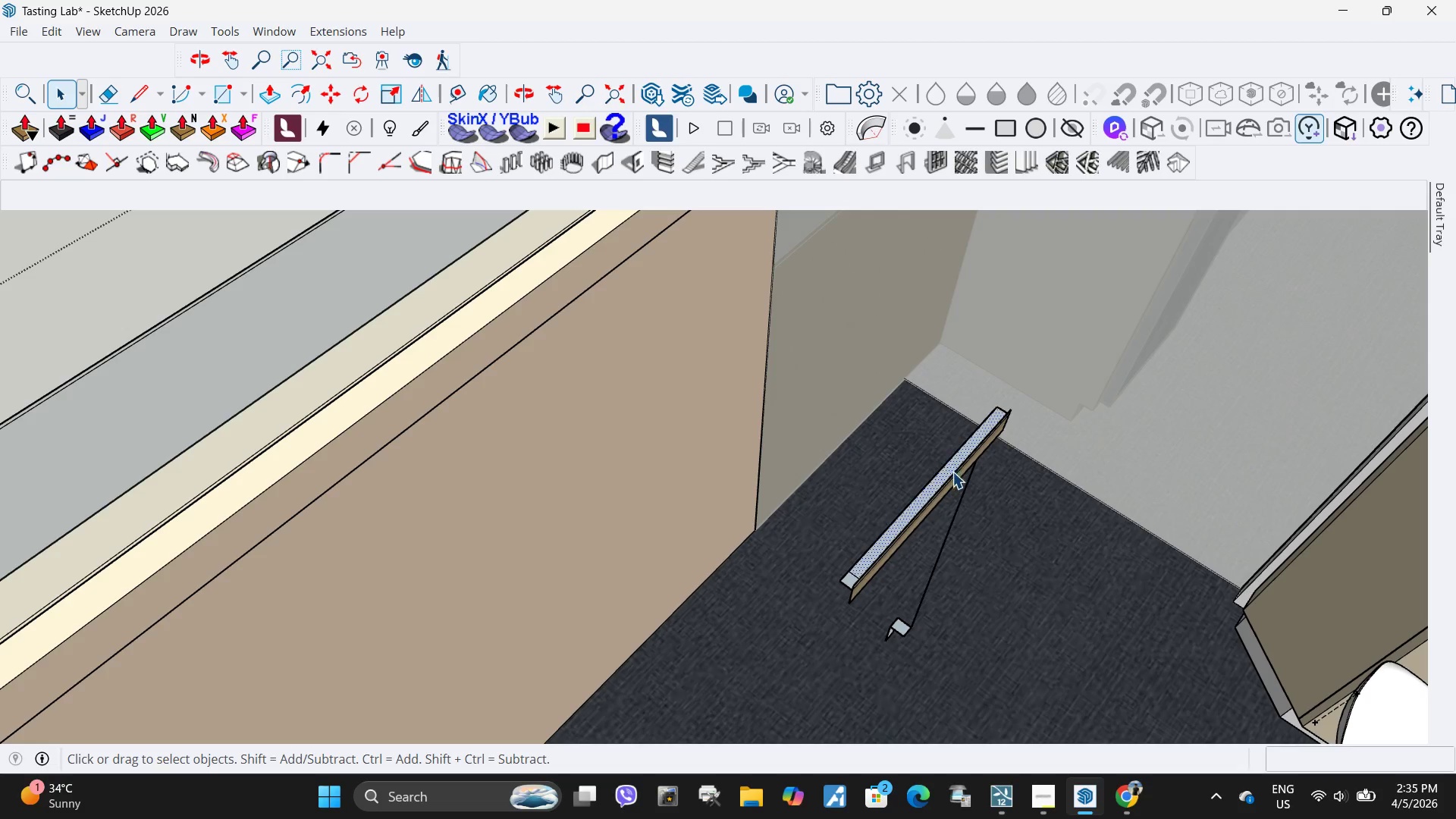 
key(Delete)
 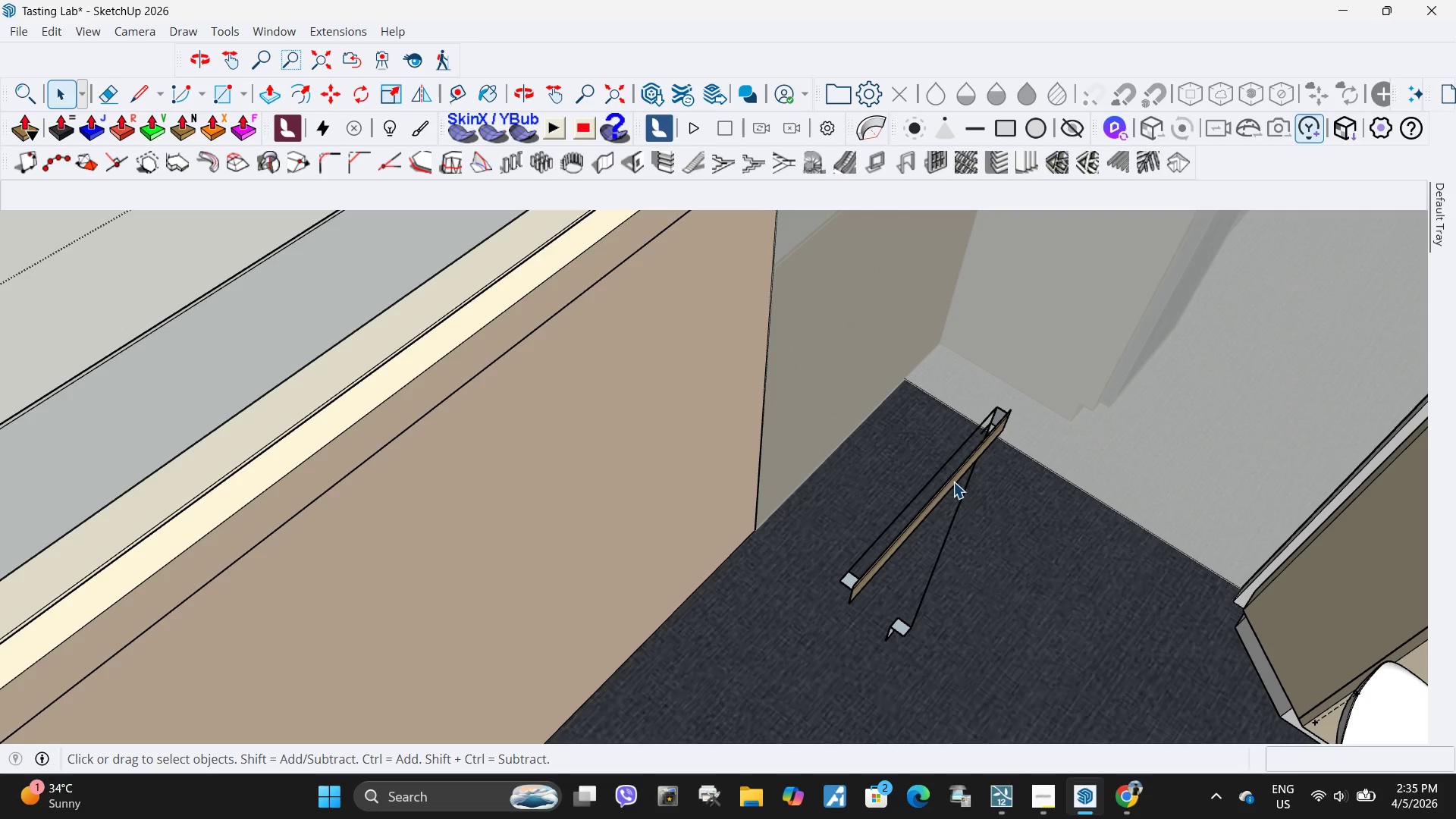 
left_click([952, 482])
 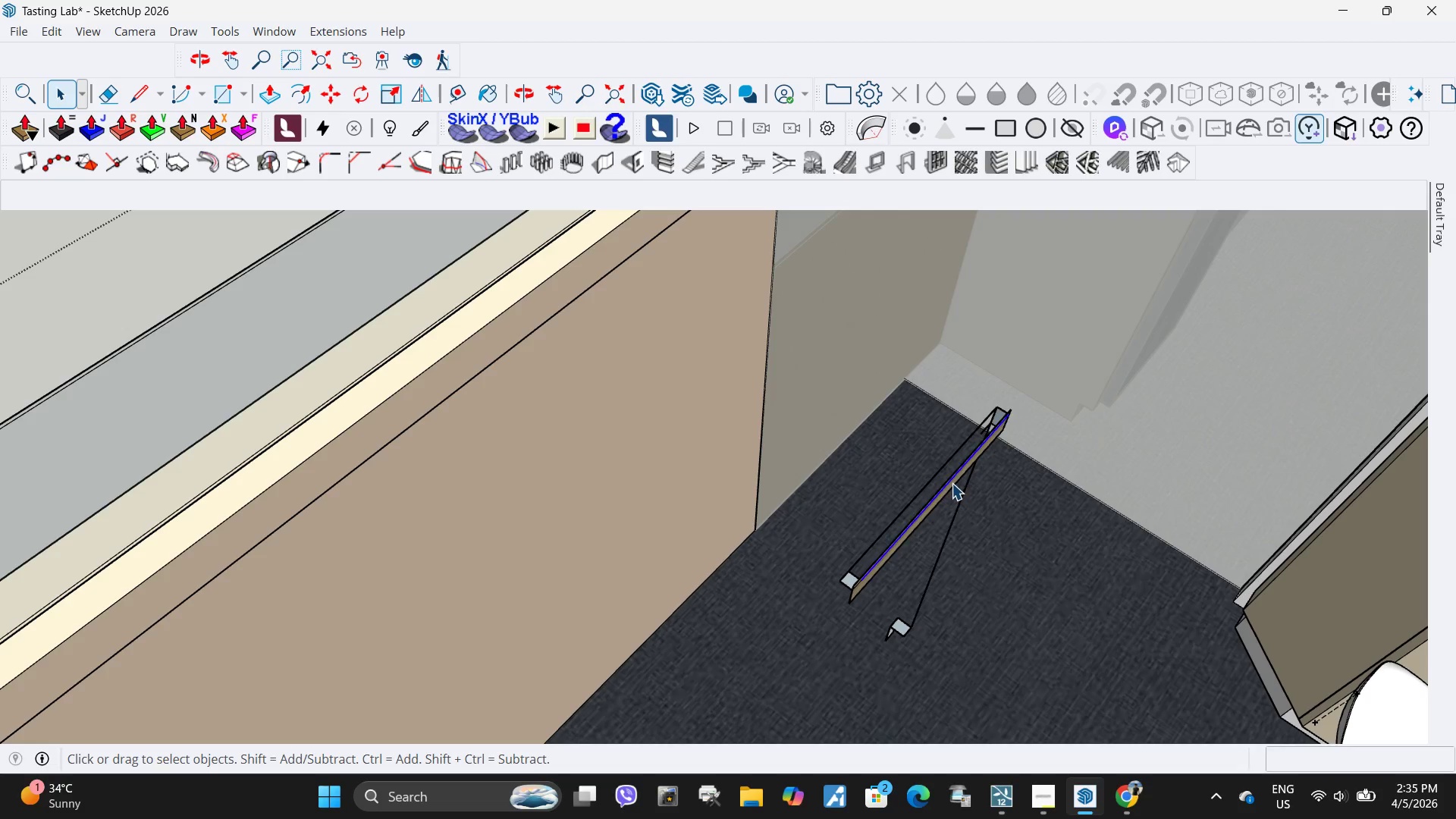 
key(Delete)
 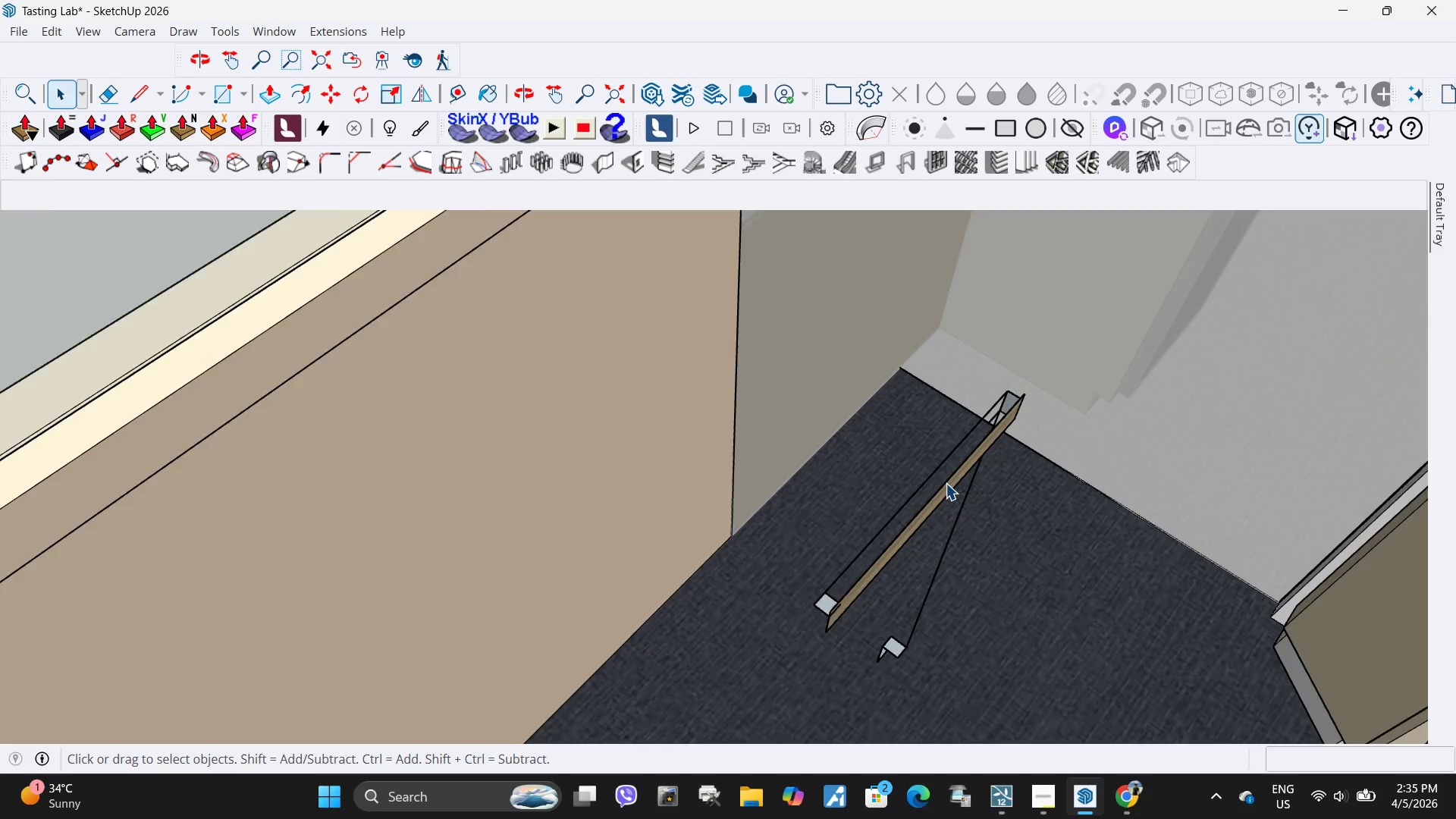 
left_click([947, 483])
 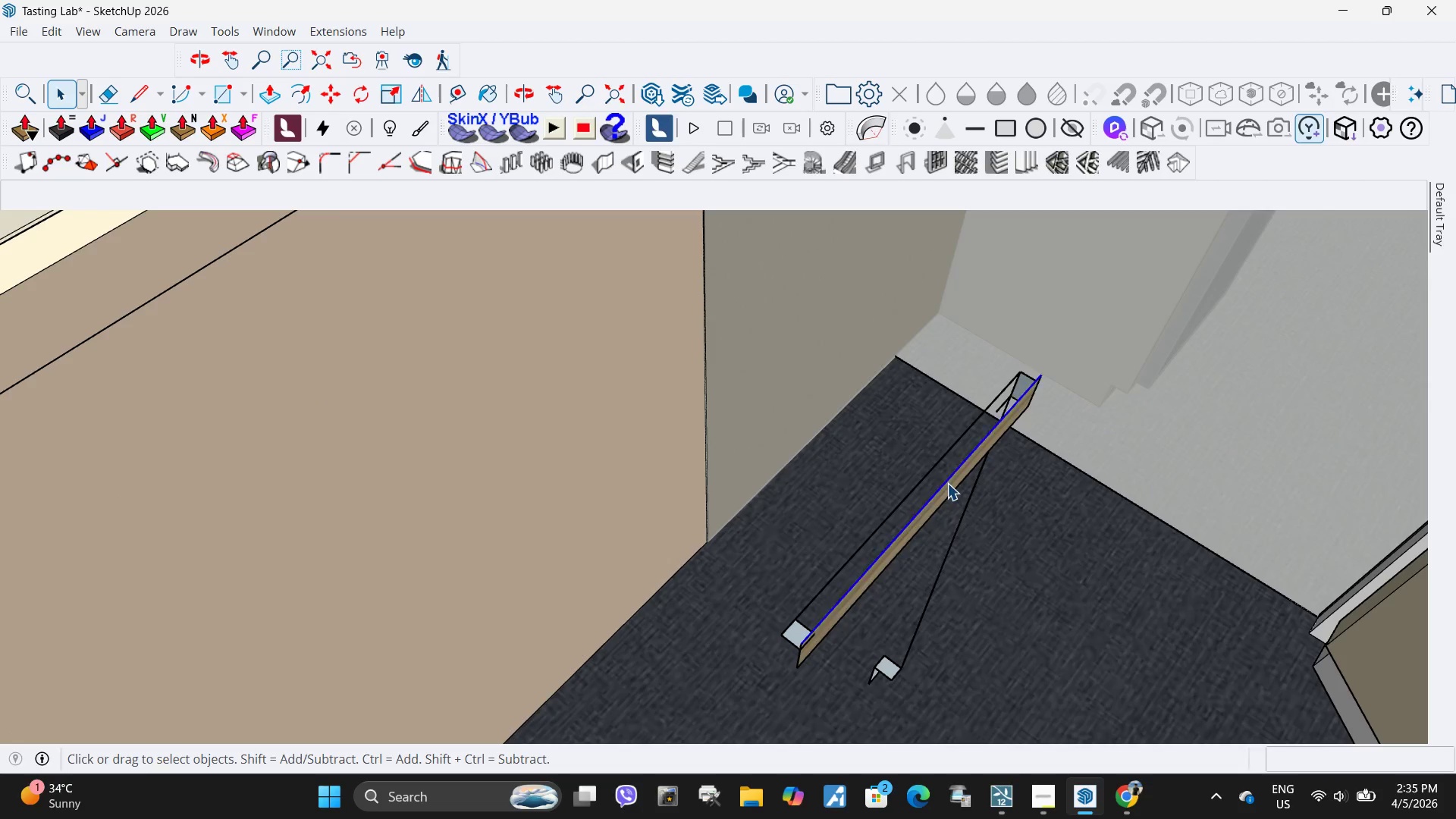 
key(Delete)
 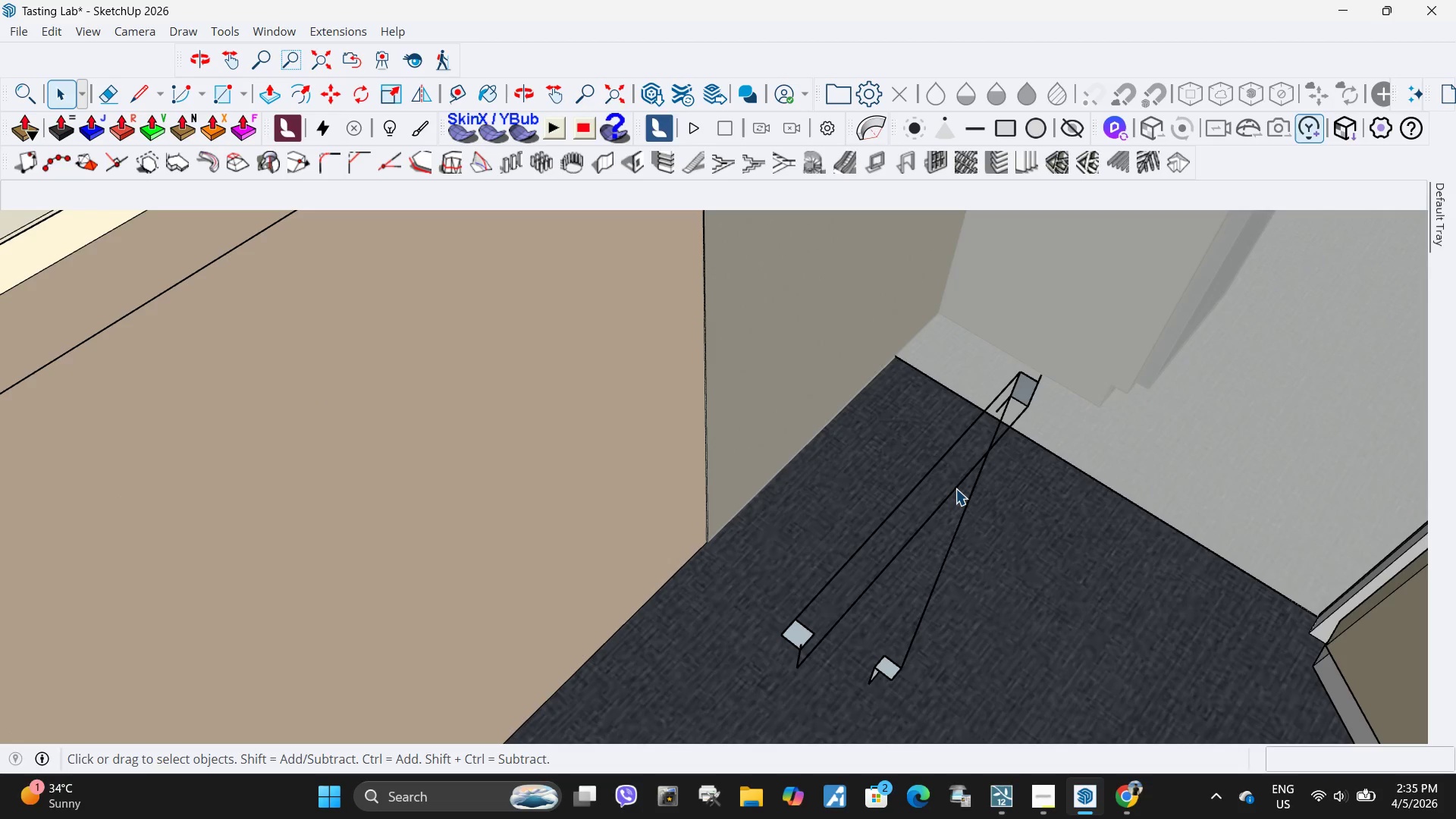 
scroll: coordinate [946, 483], scroll_direction: up, amount: 4.0
 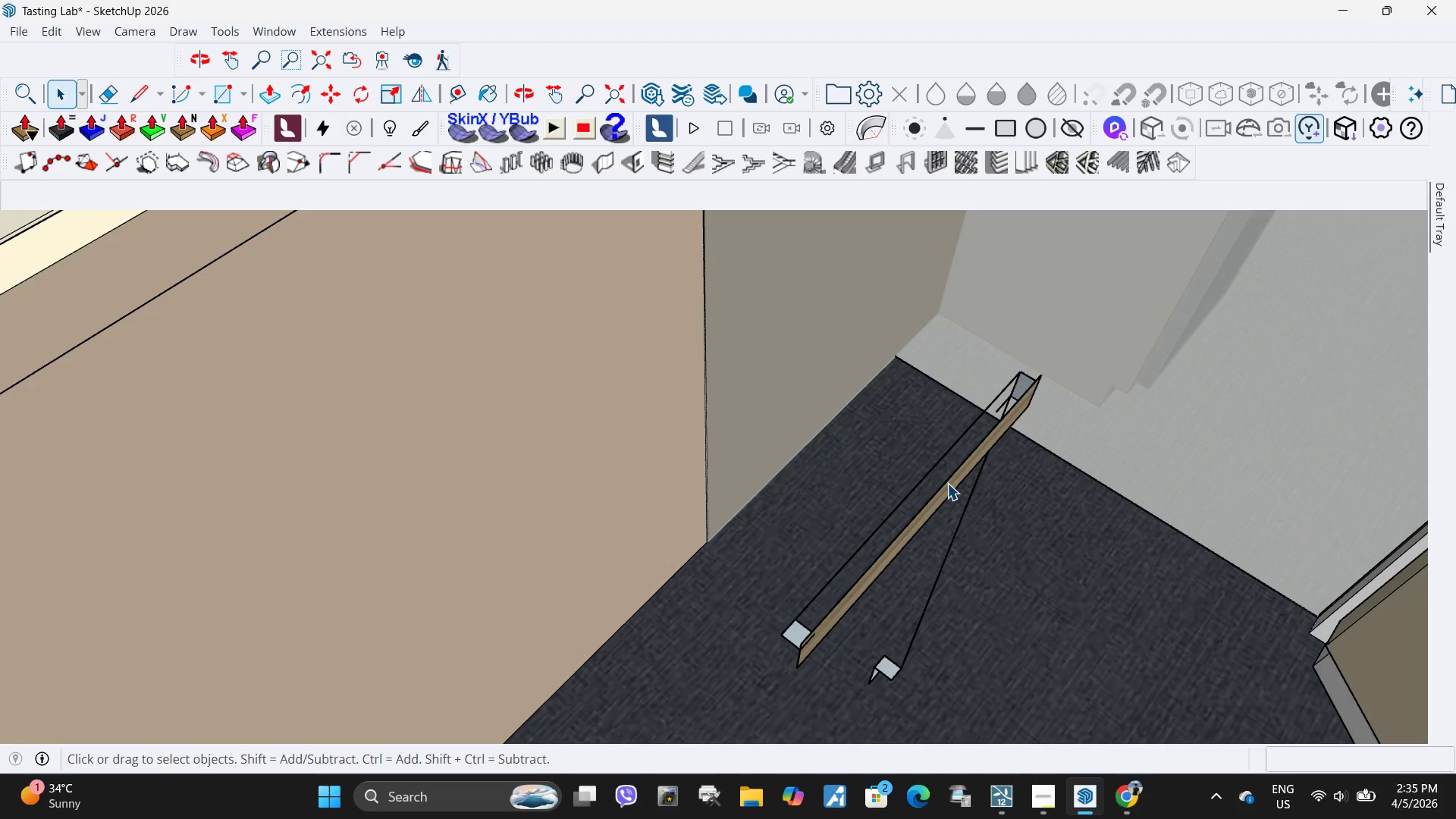 
left_click([952, 489])
 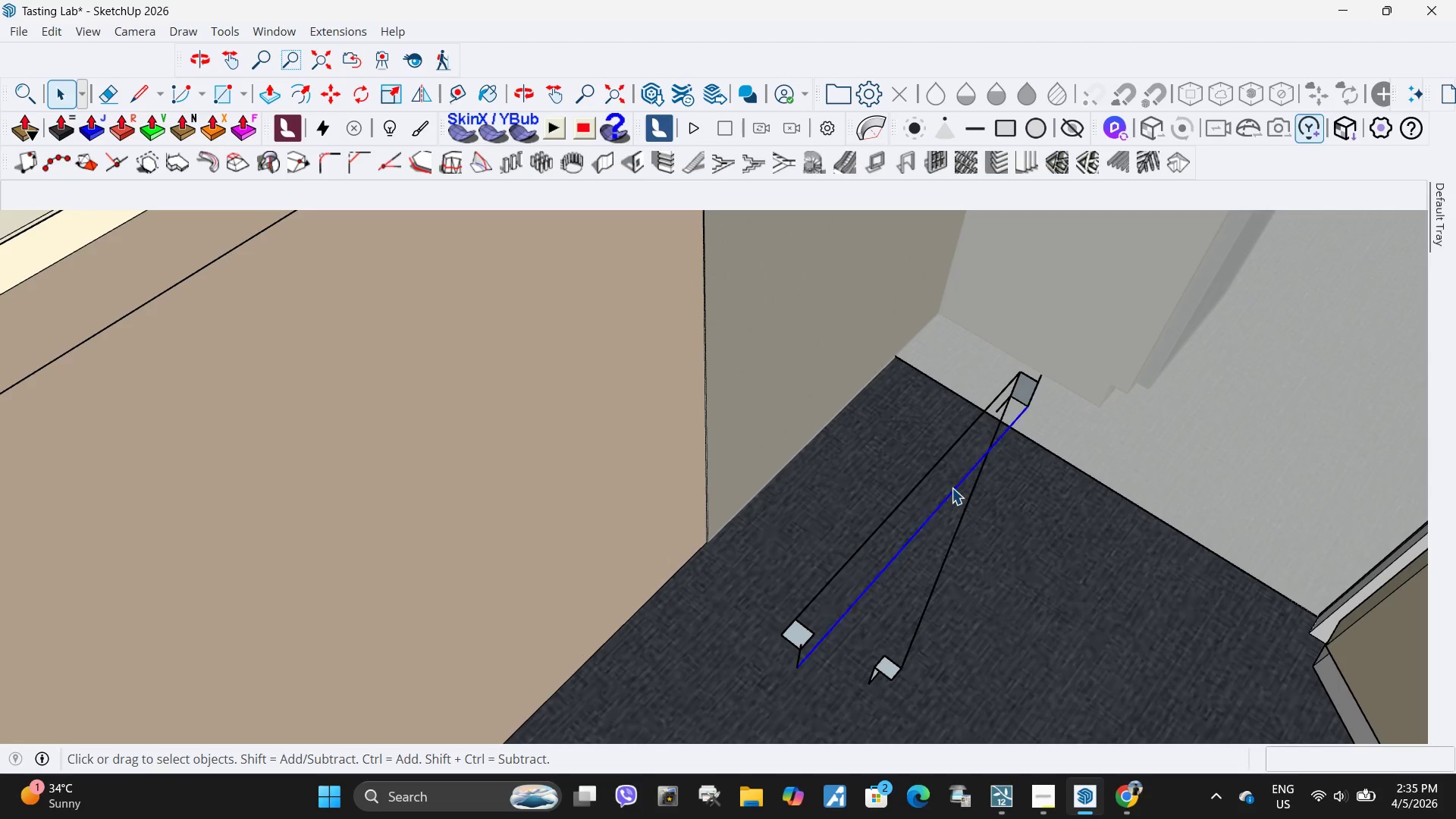 
key(Delete)
 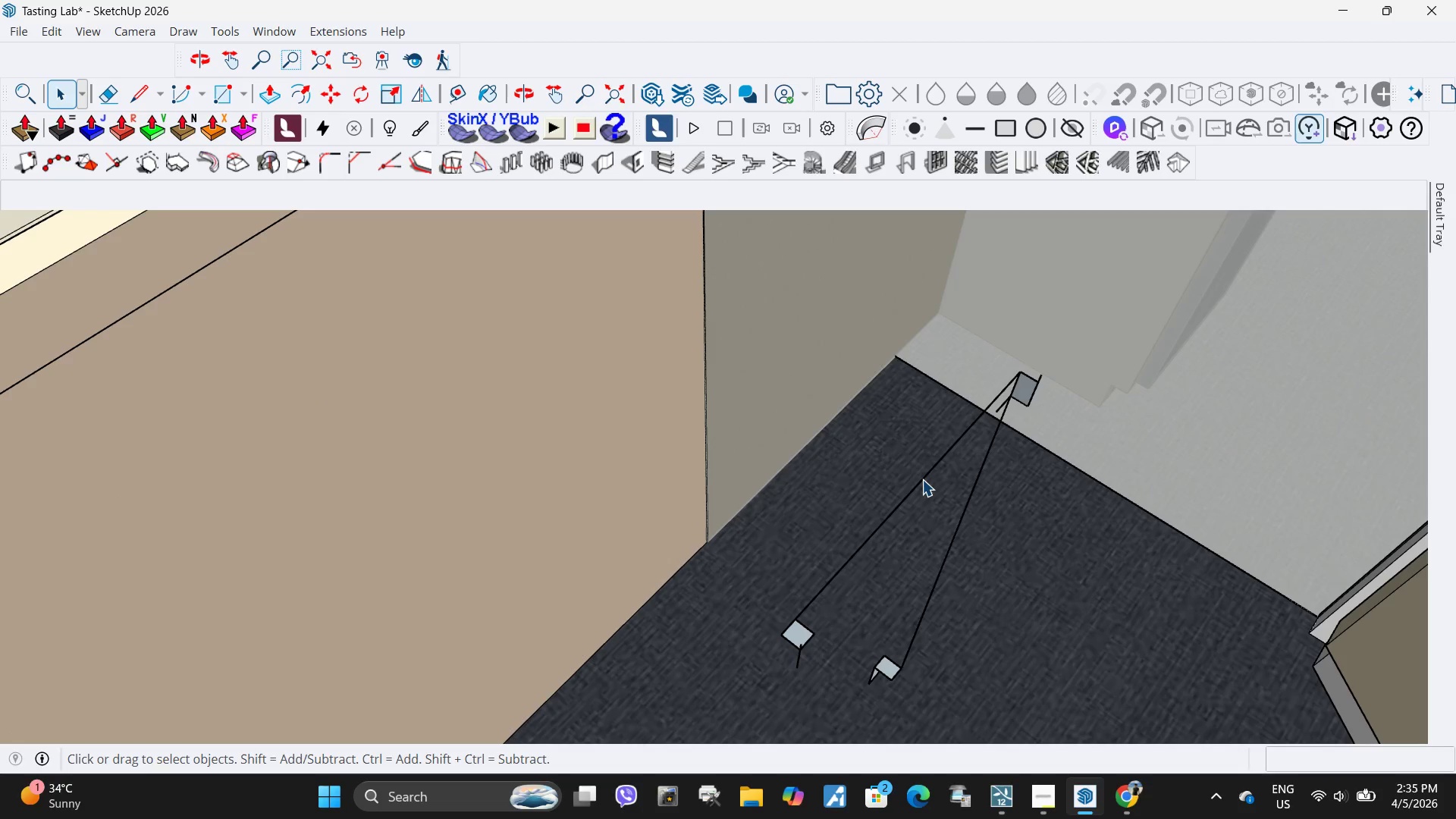 
left_click([922, 479])
 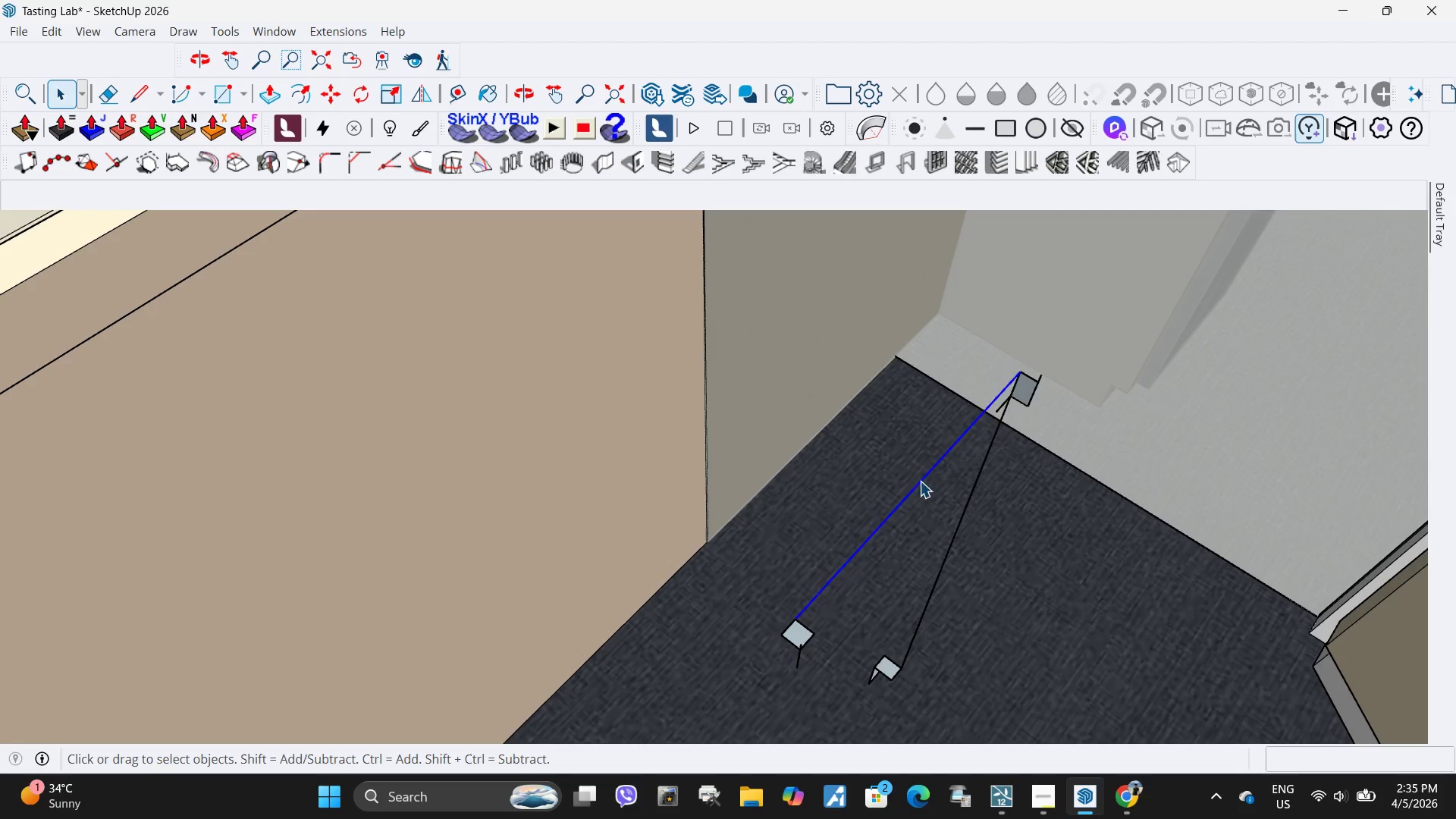 
key(Delete)
 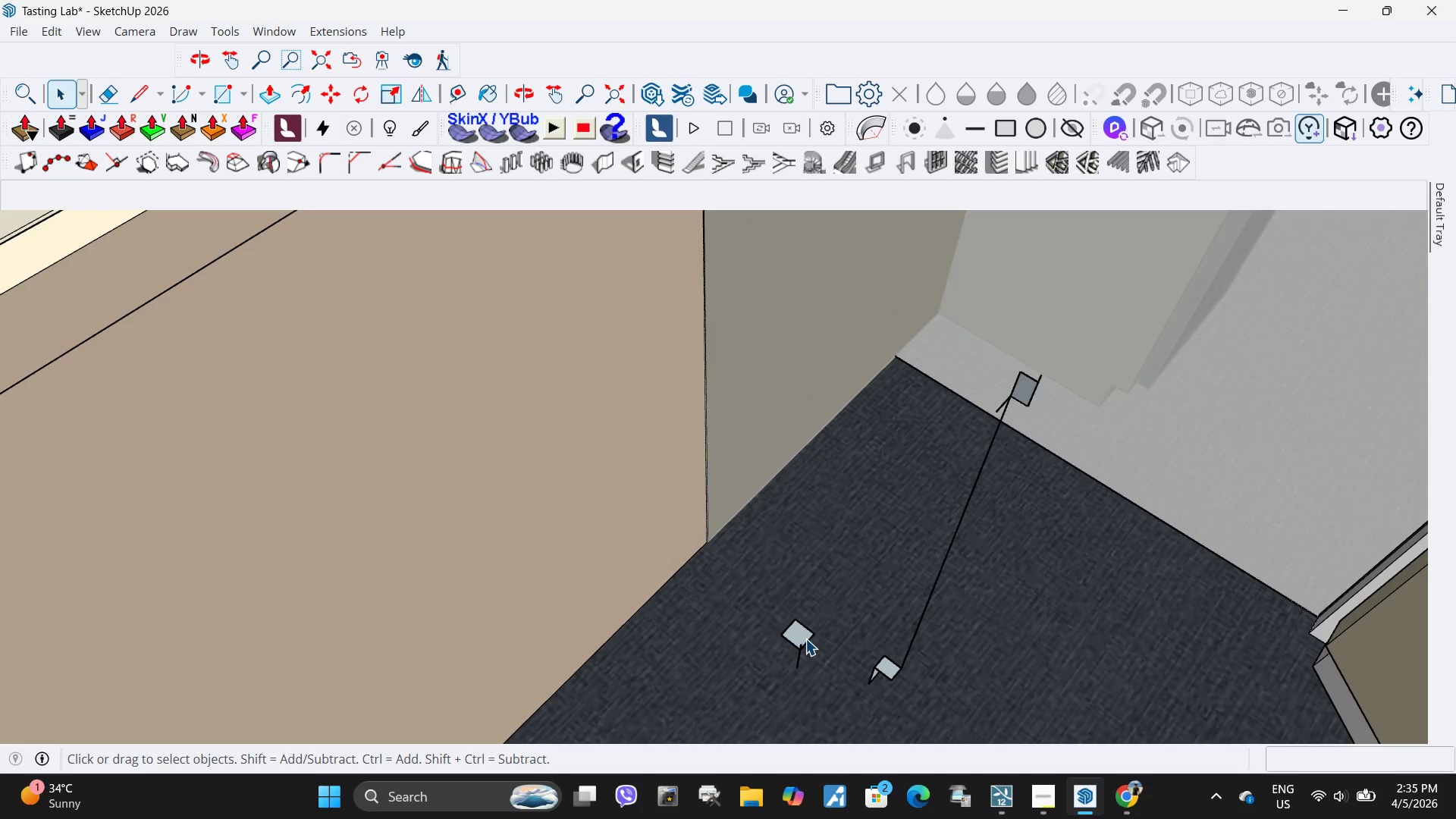 
key(Delete)
 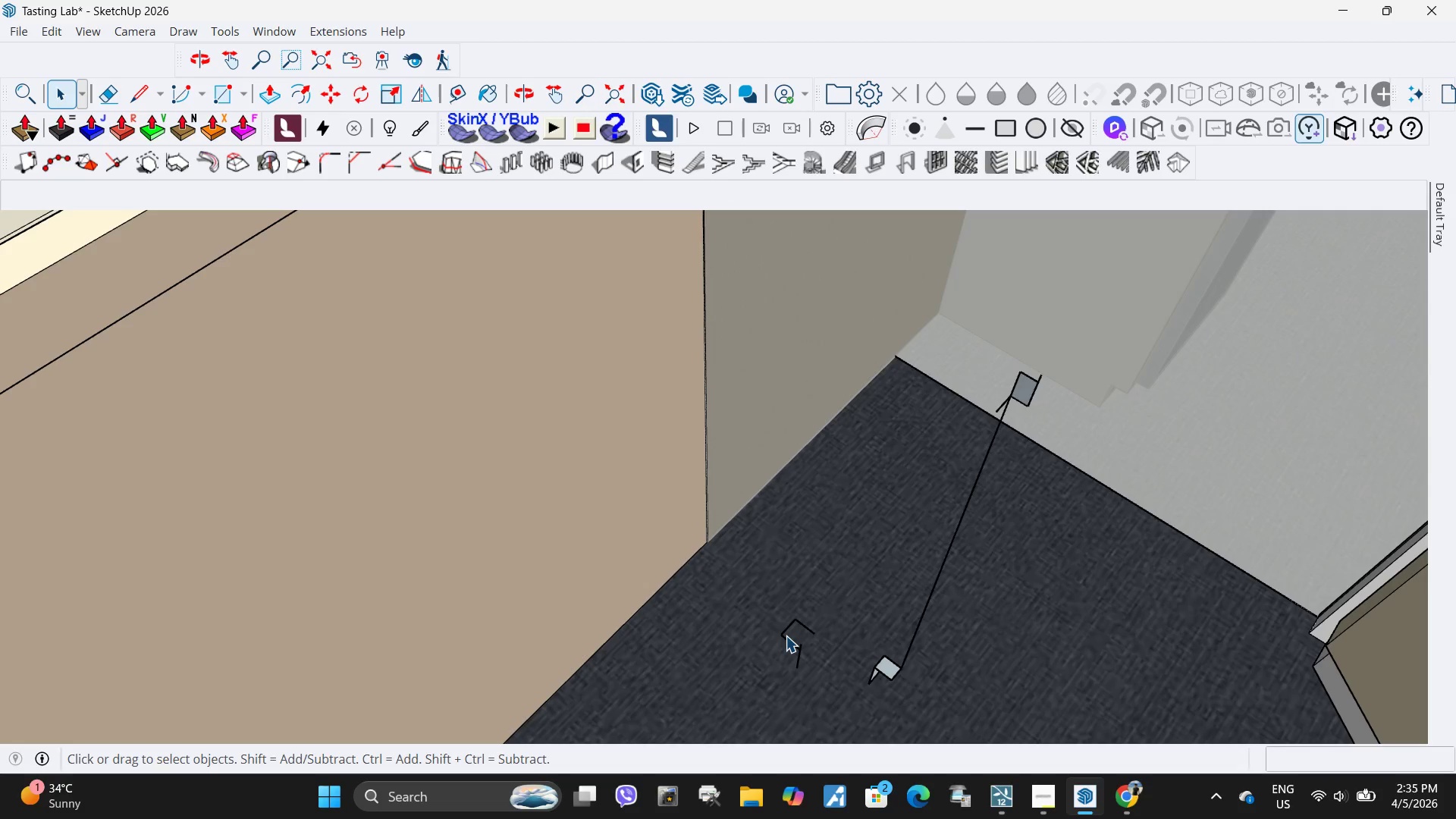 
left_click([786, 635])
 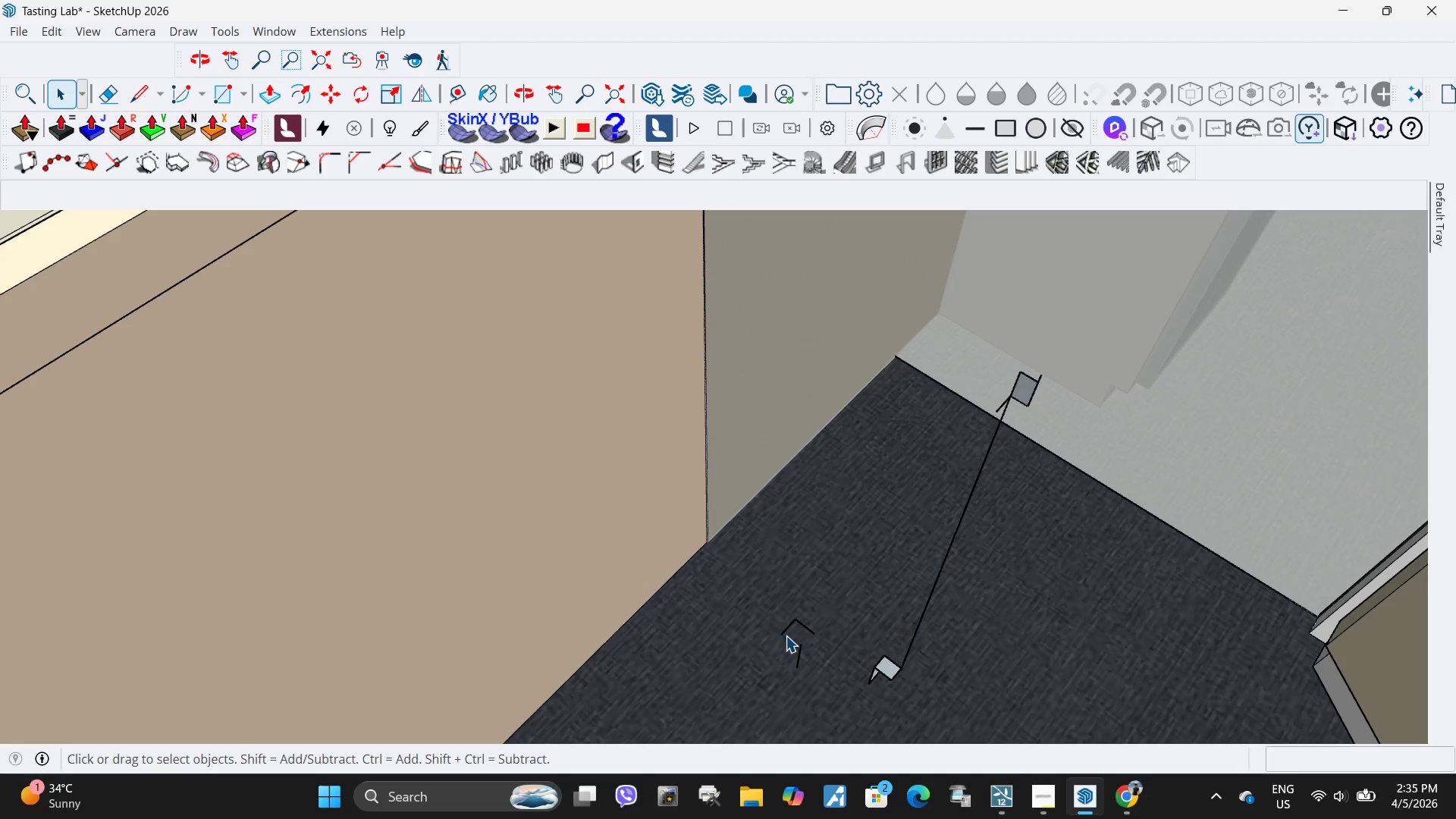 
key(Delete)
 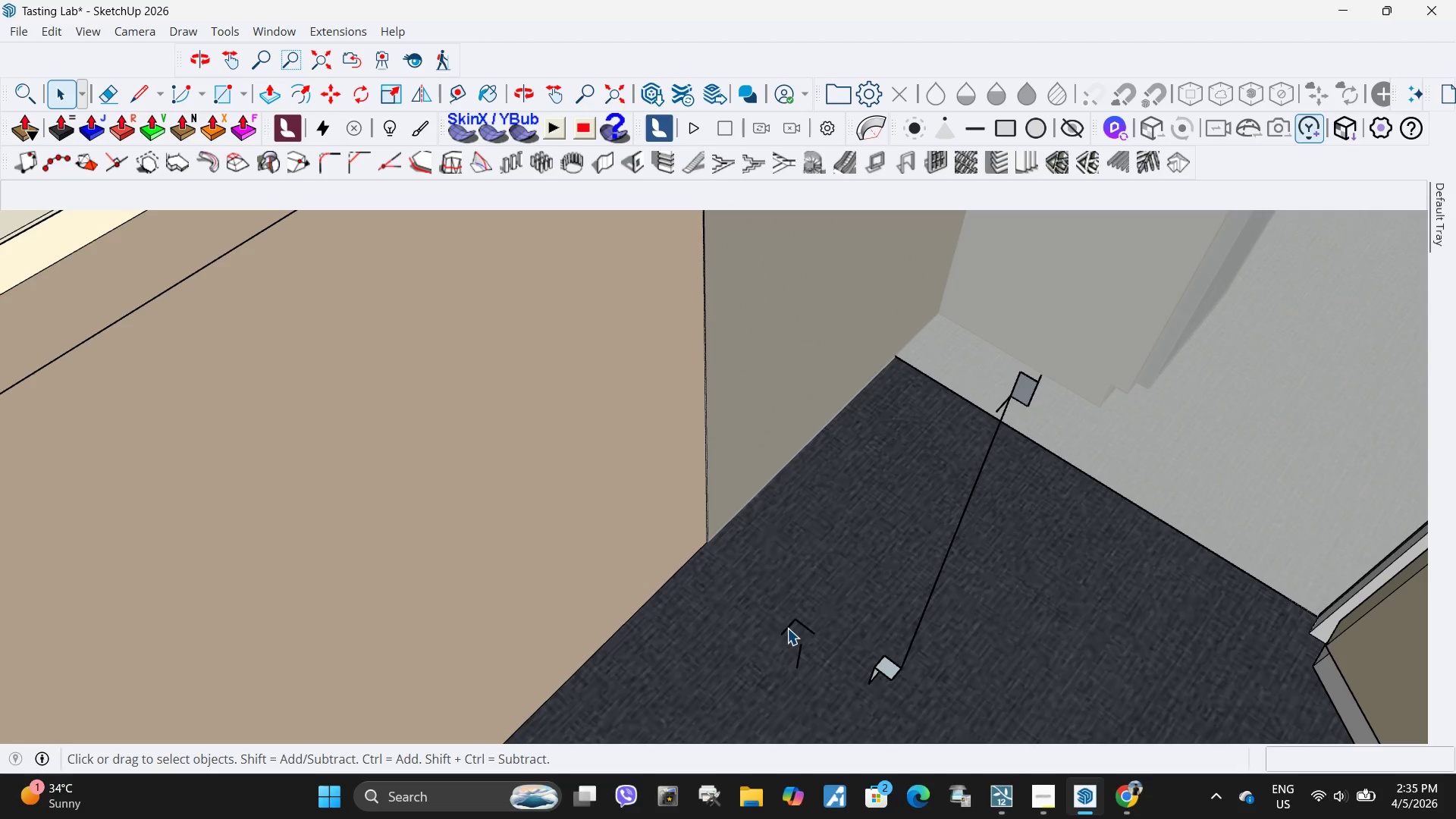 
left_click([787, 628])
 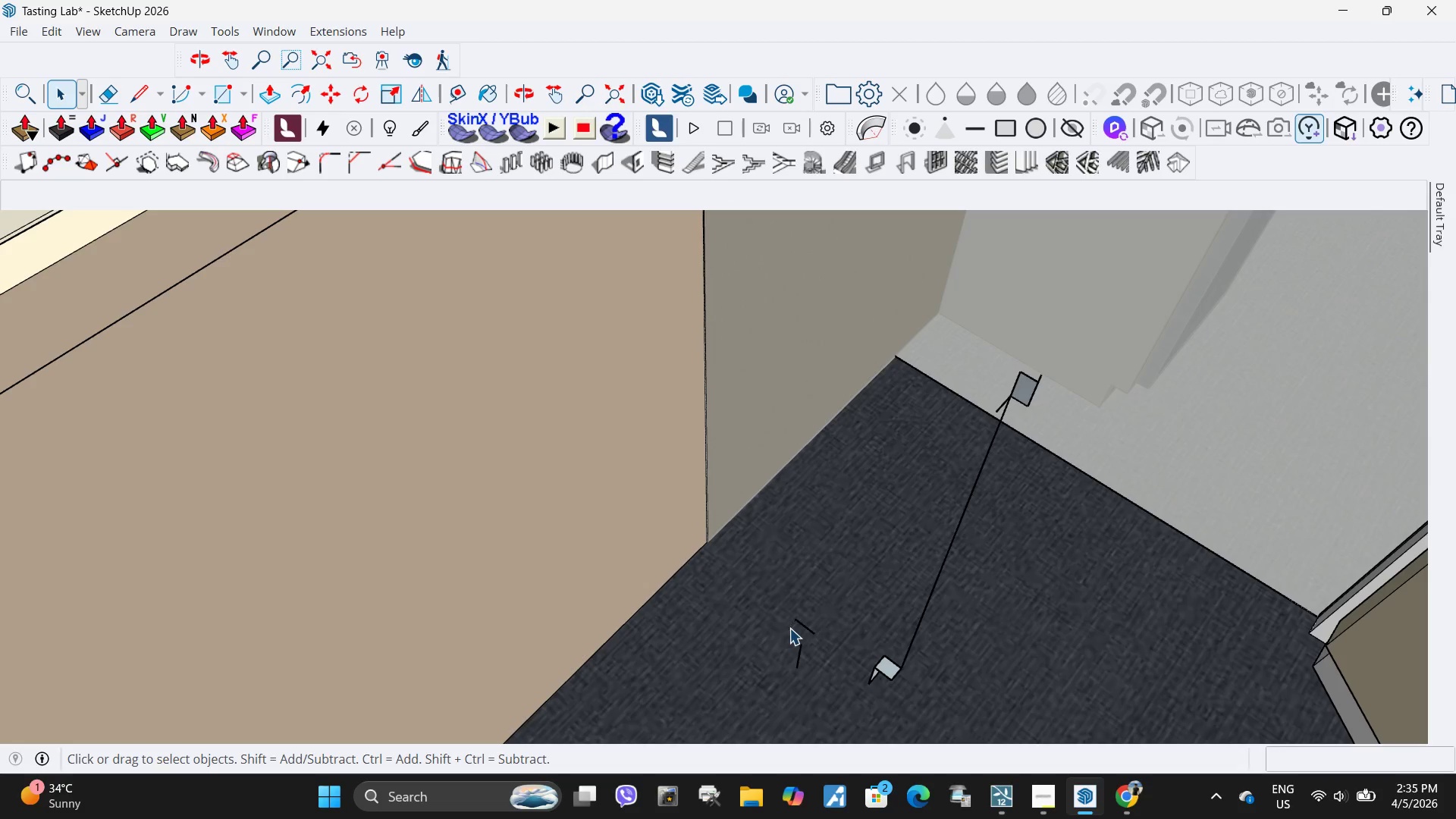 
key(Delete)
 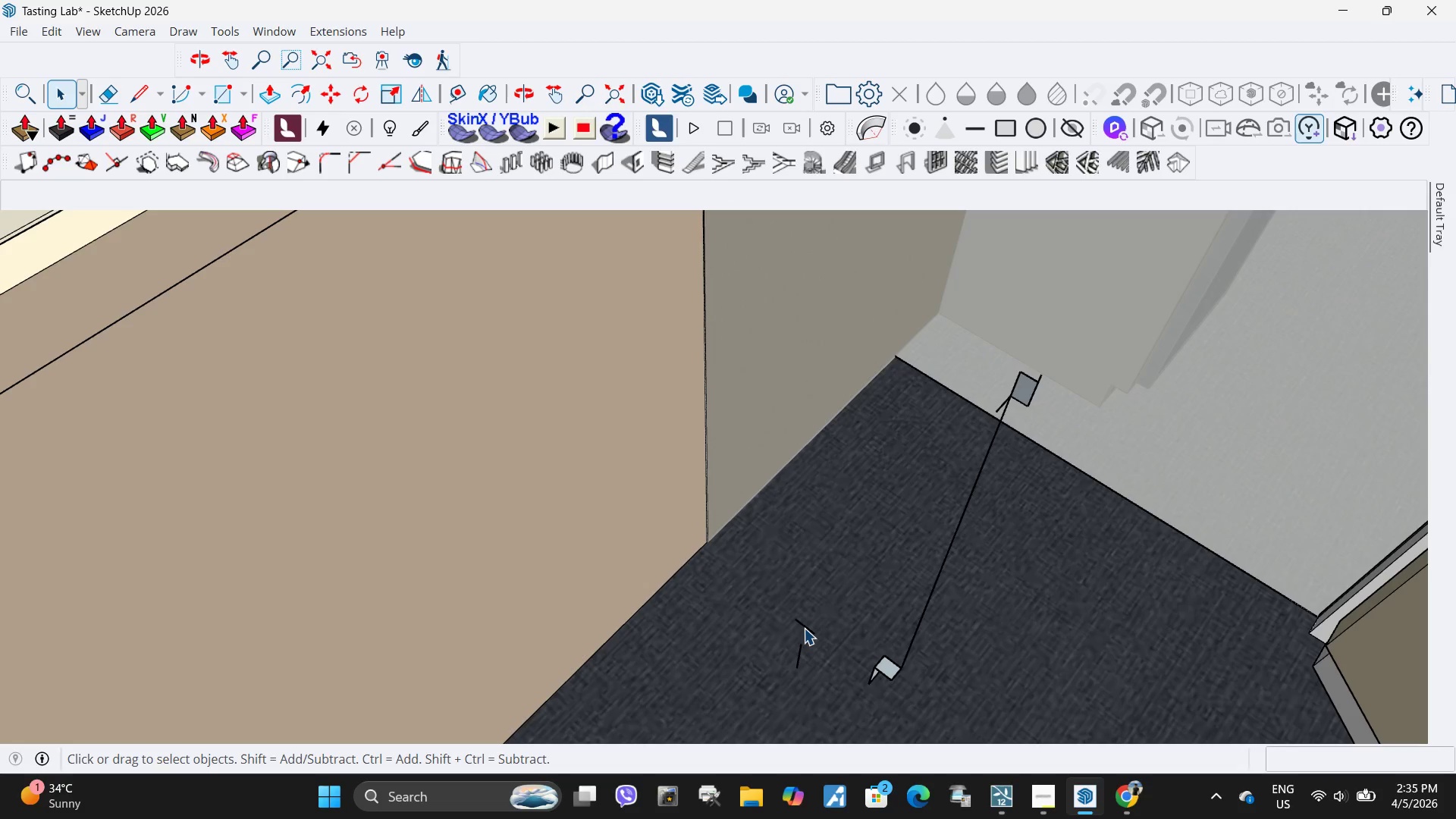 
left_click([804, 628])
 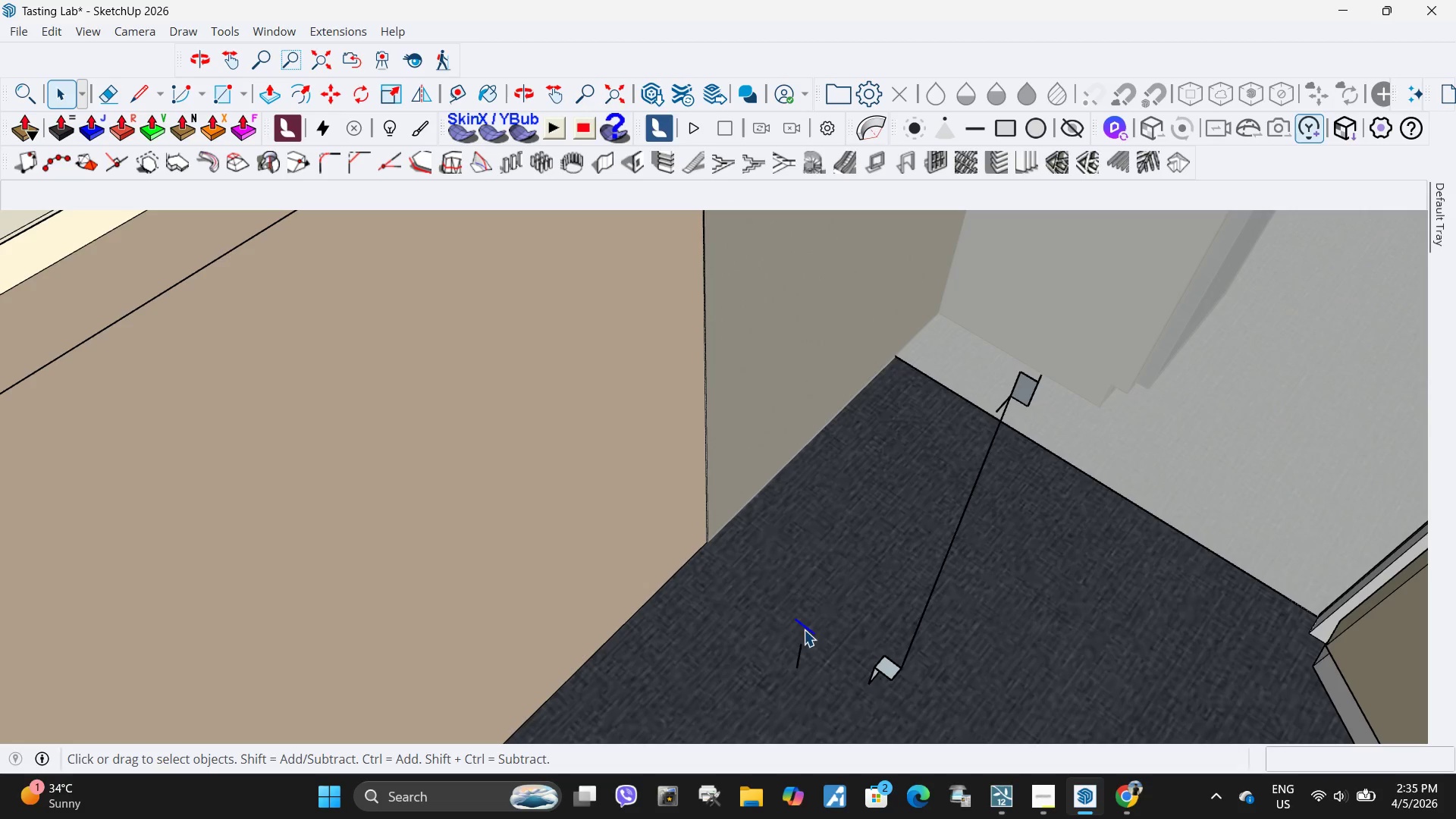 
key(Delete)
 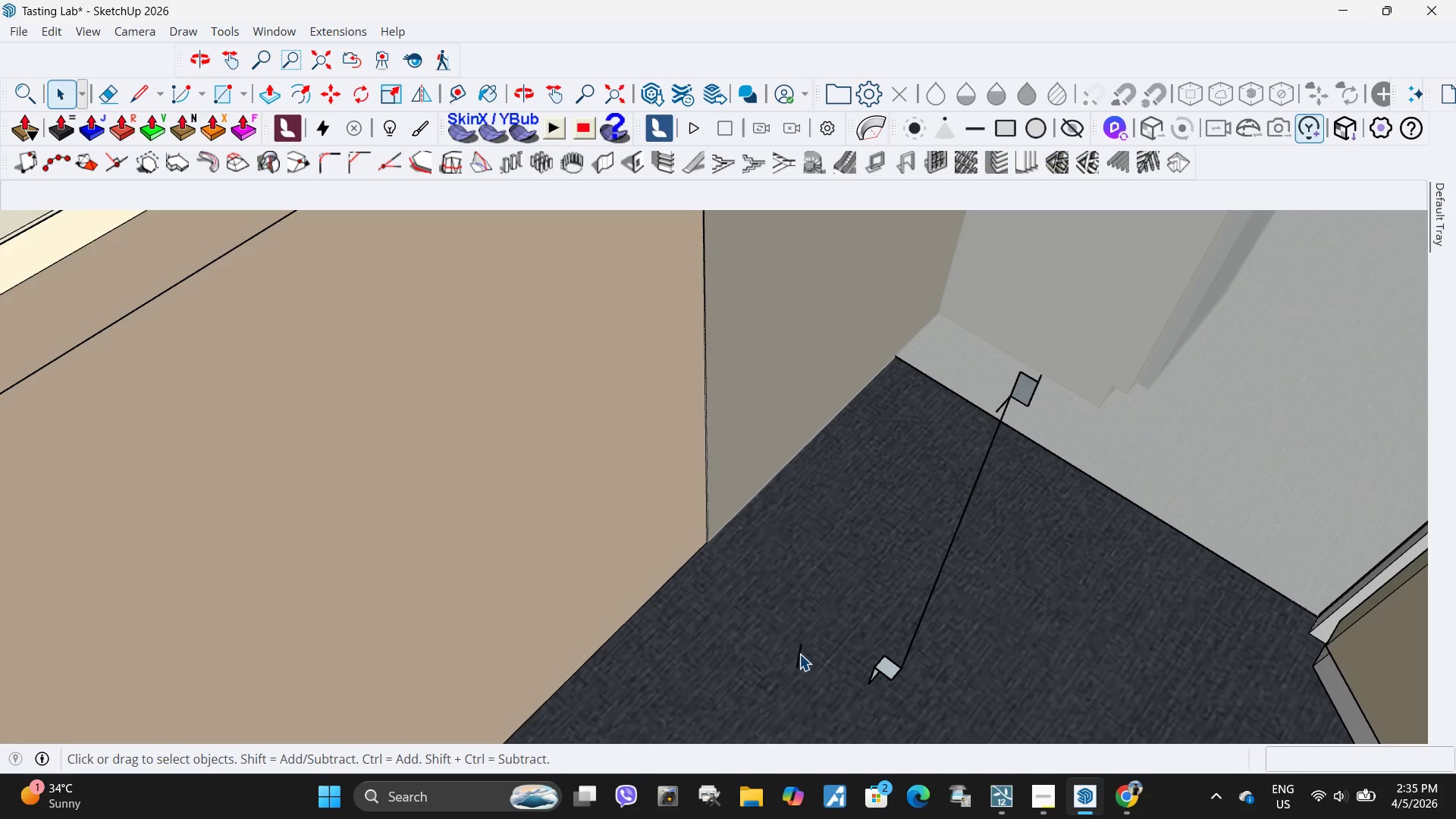 
left_click([799, 654])
 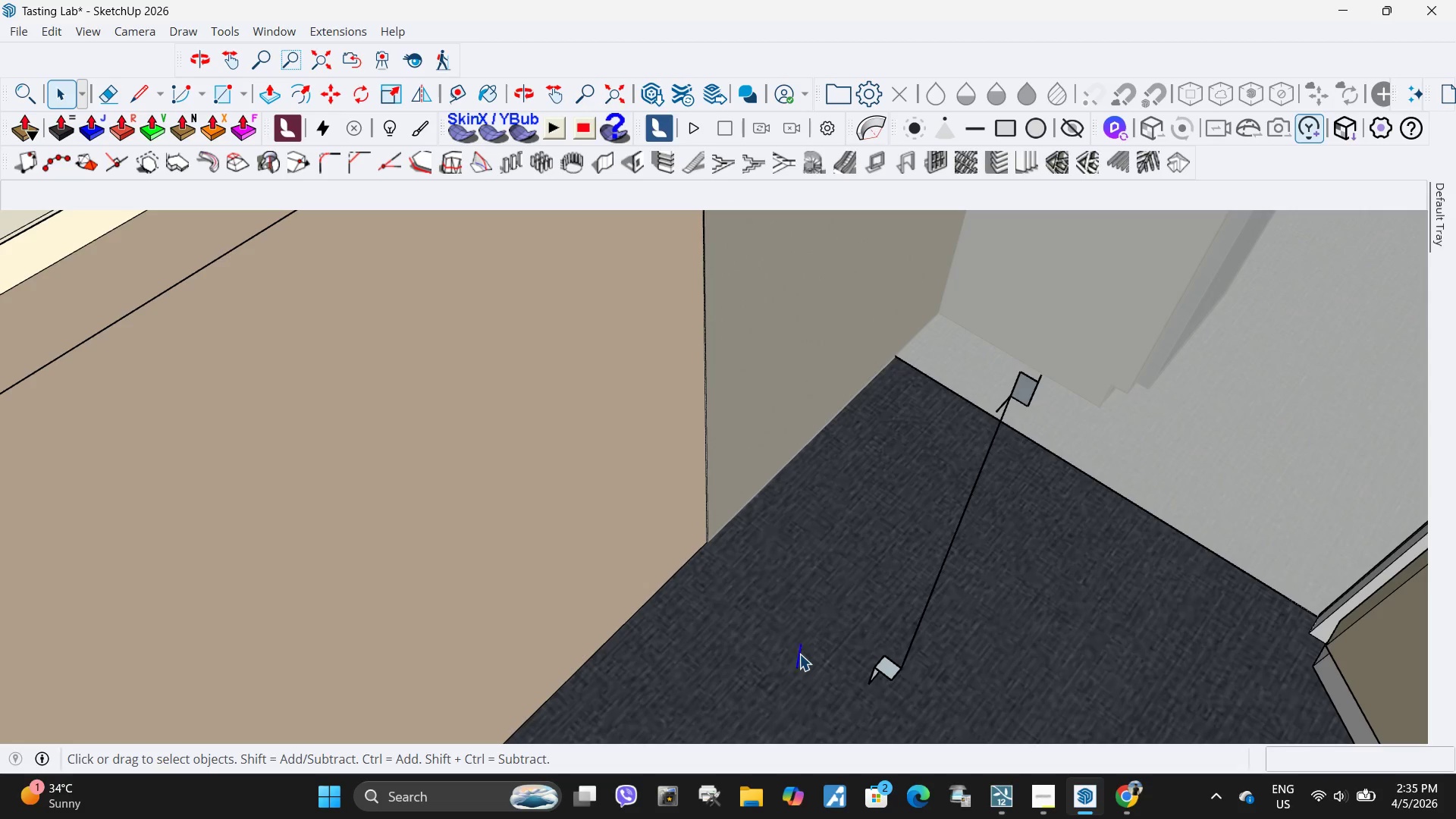 
key(Delete)
 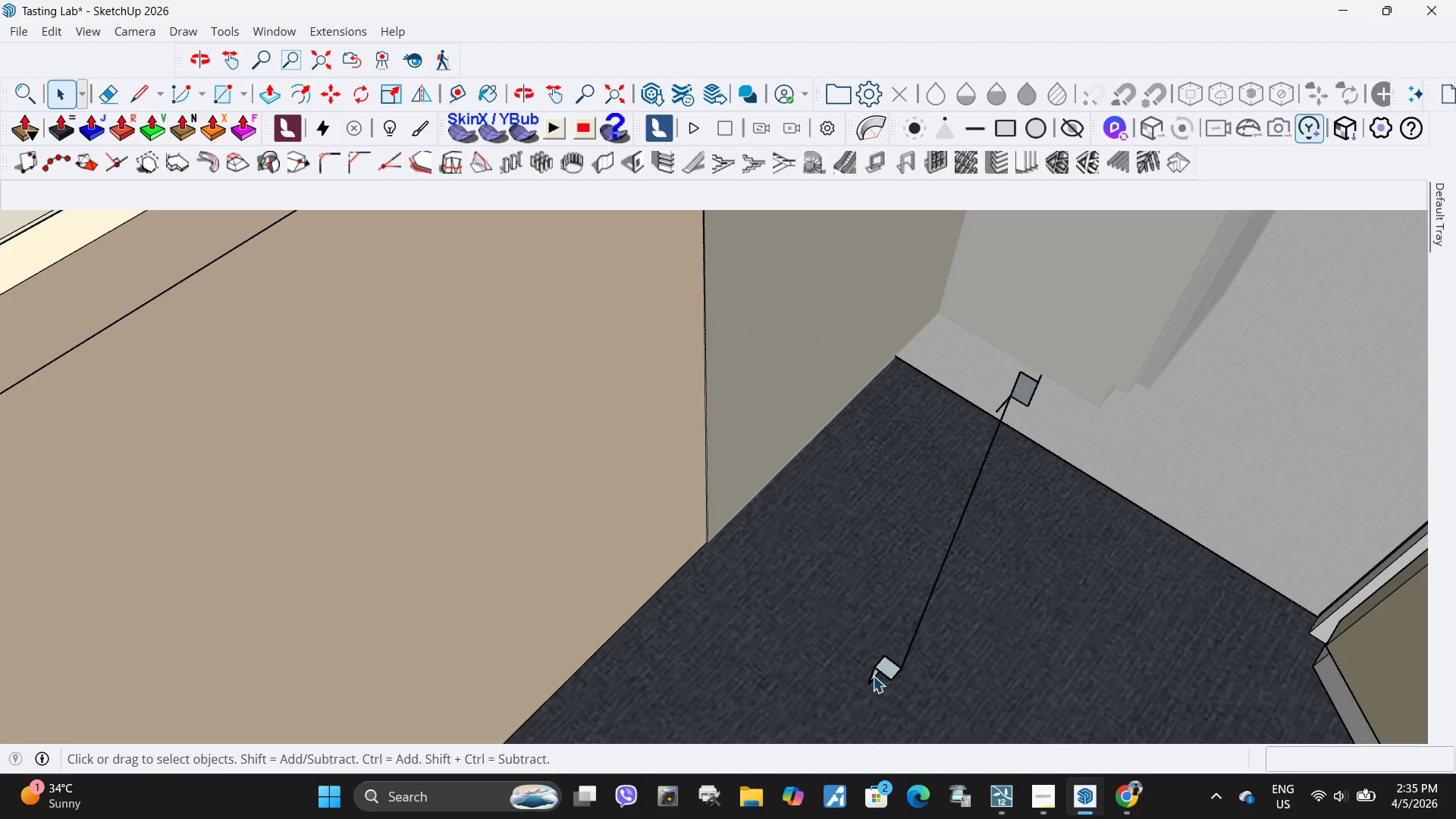 
left_click([873, 676])
 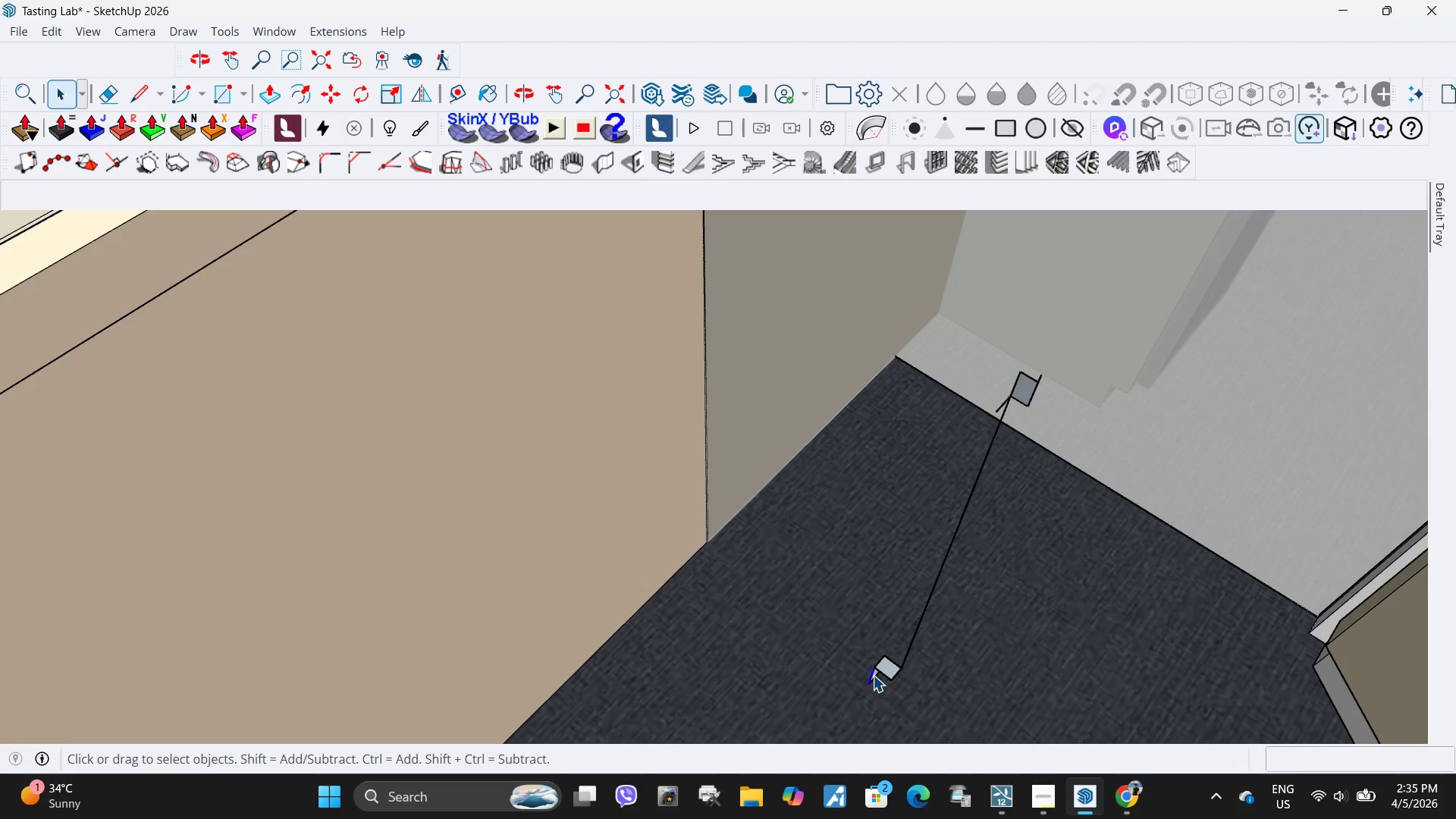 
key(Delete)
 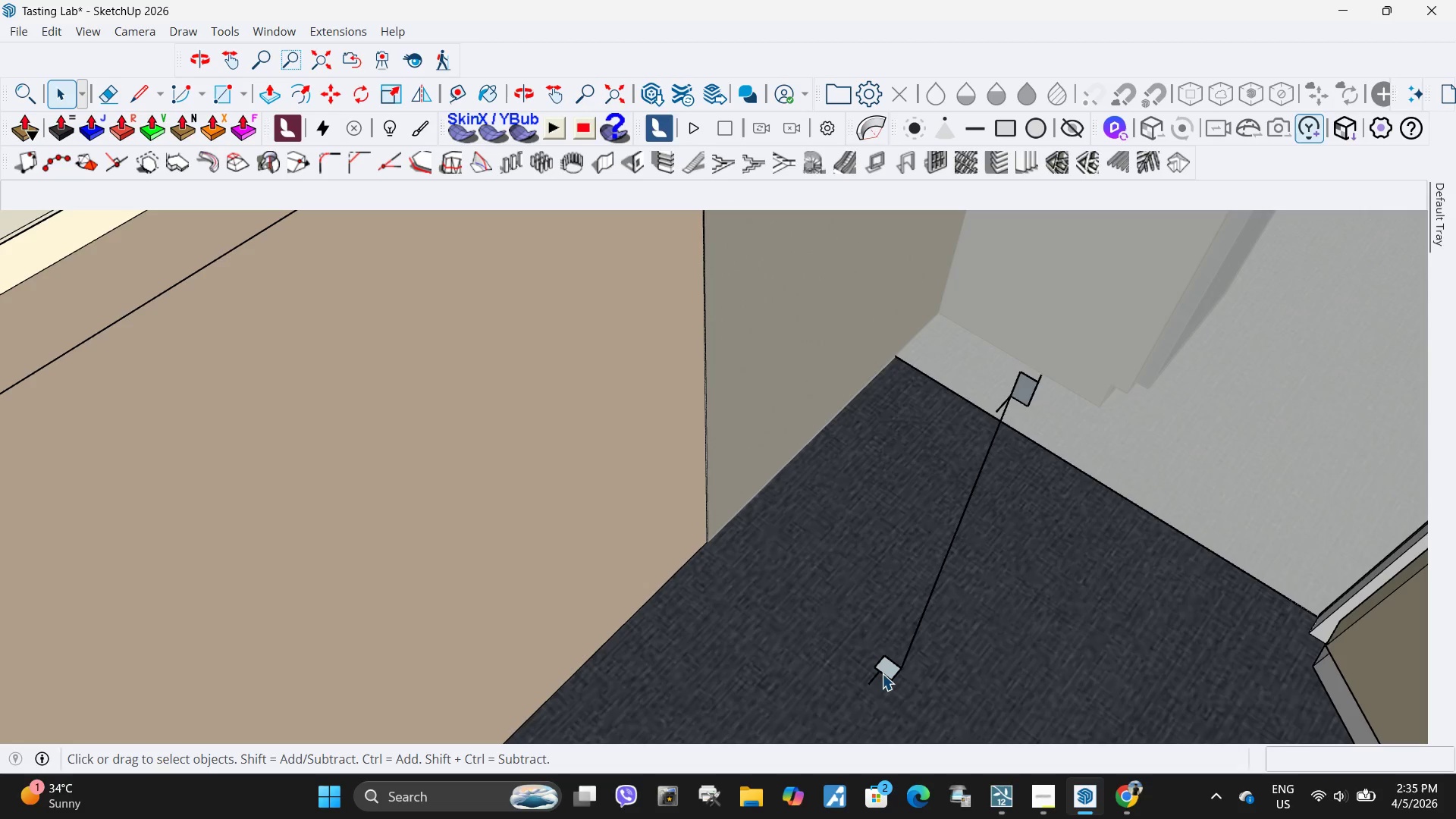 
left_click([882, 673])
 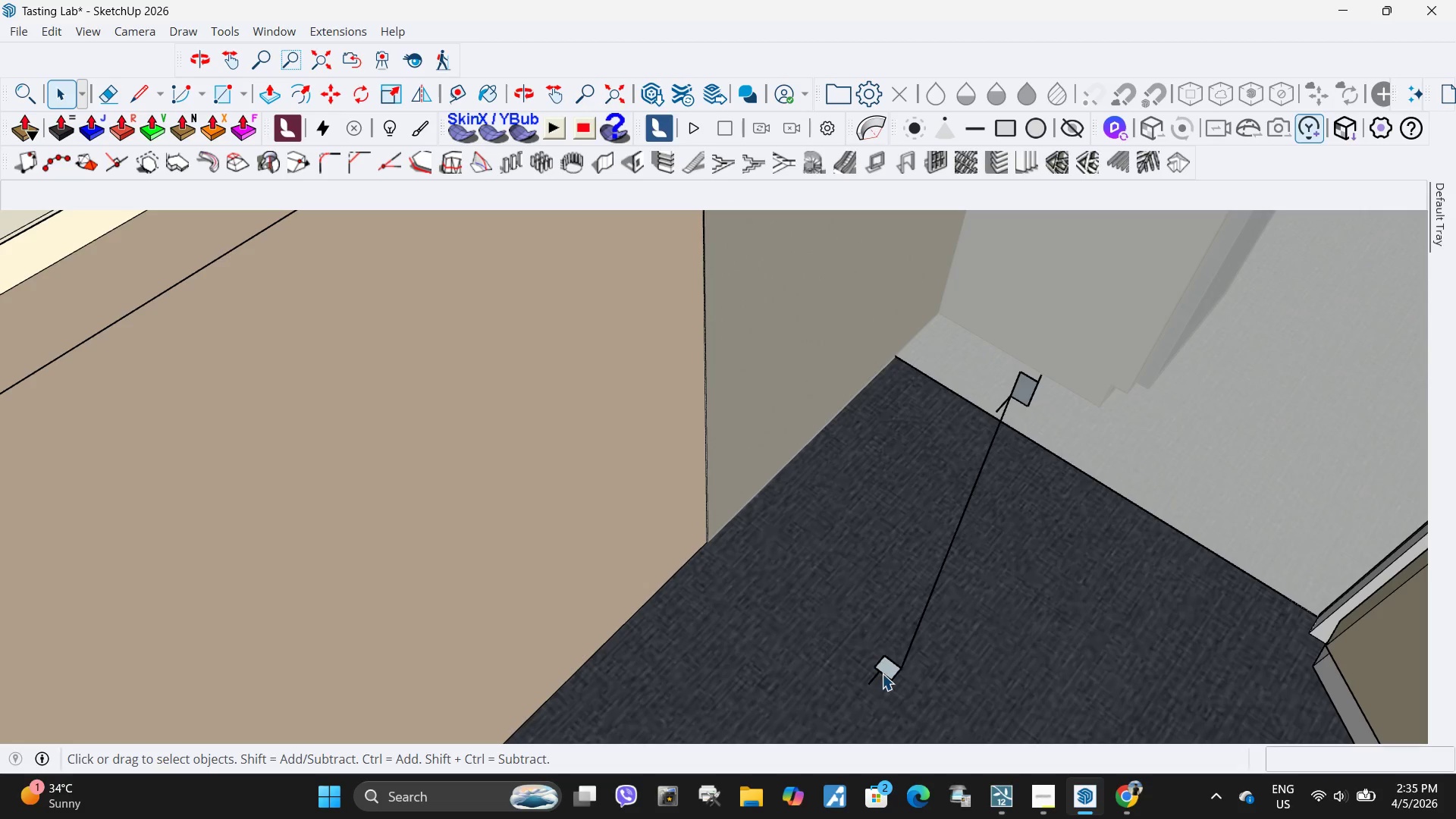 
key(Delete)
 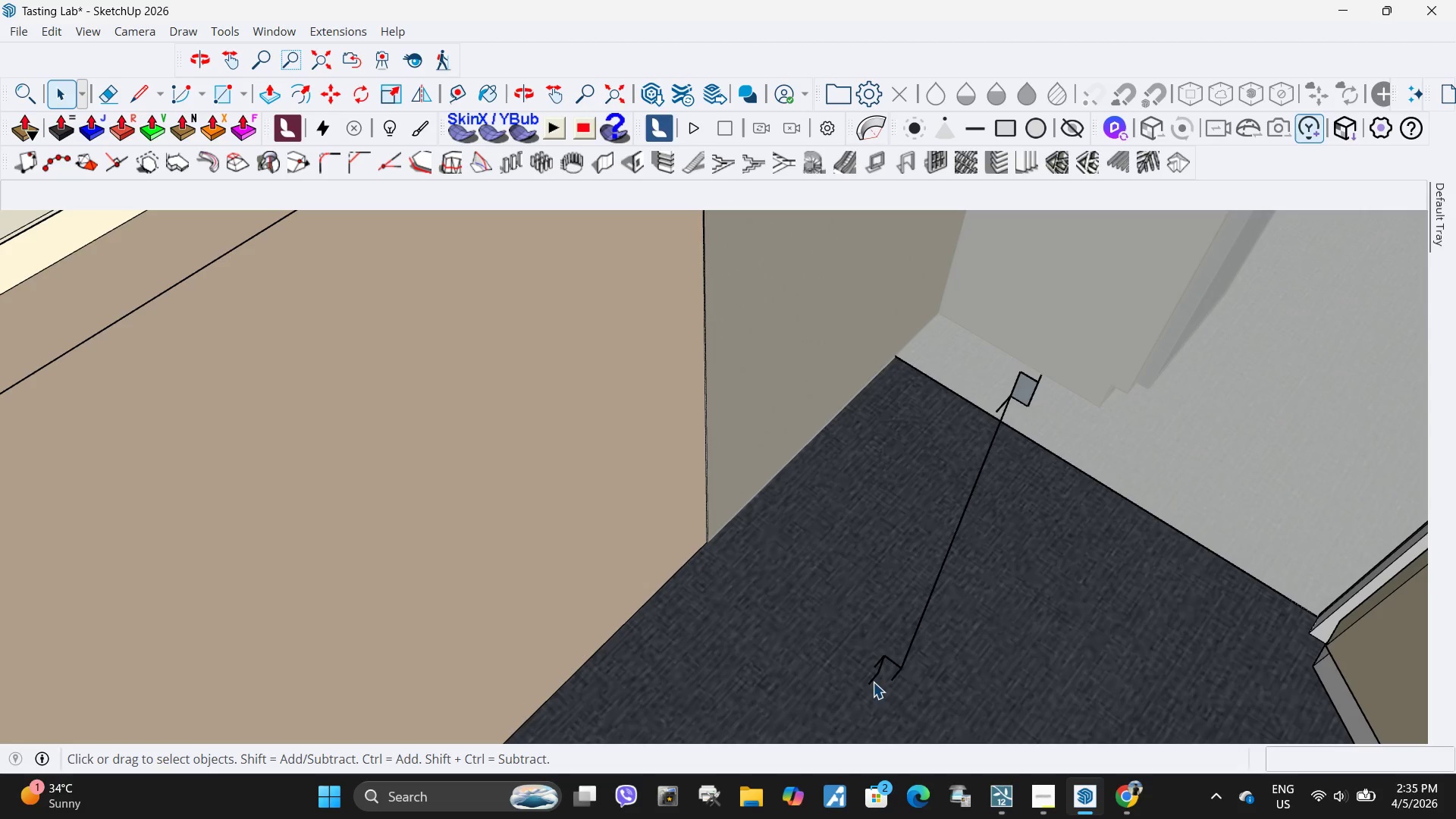 
left_click([873, 682])
 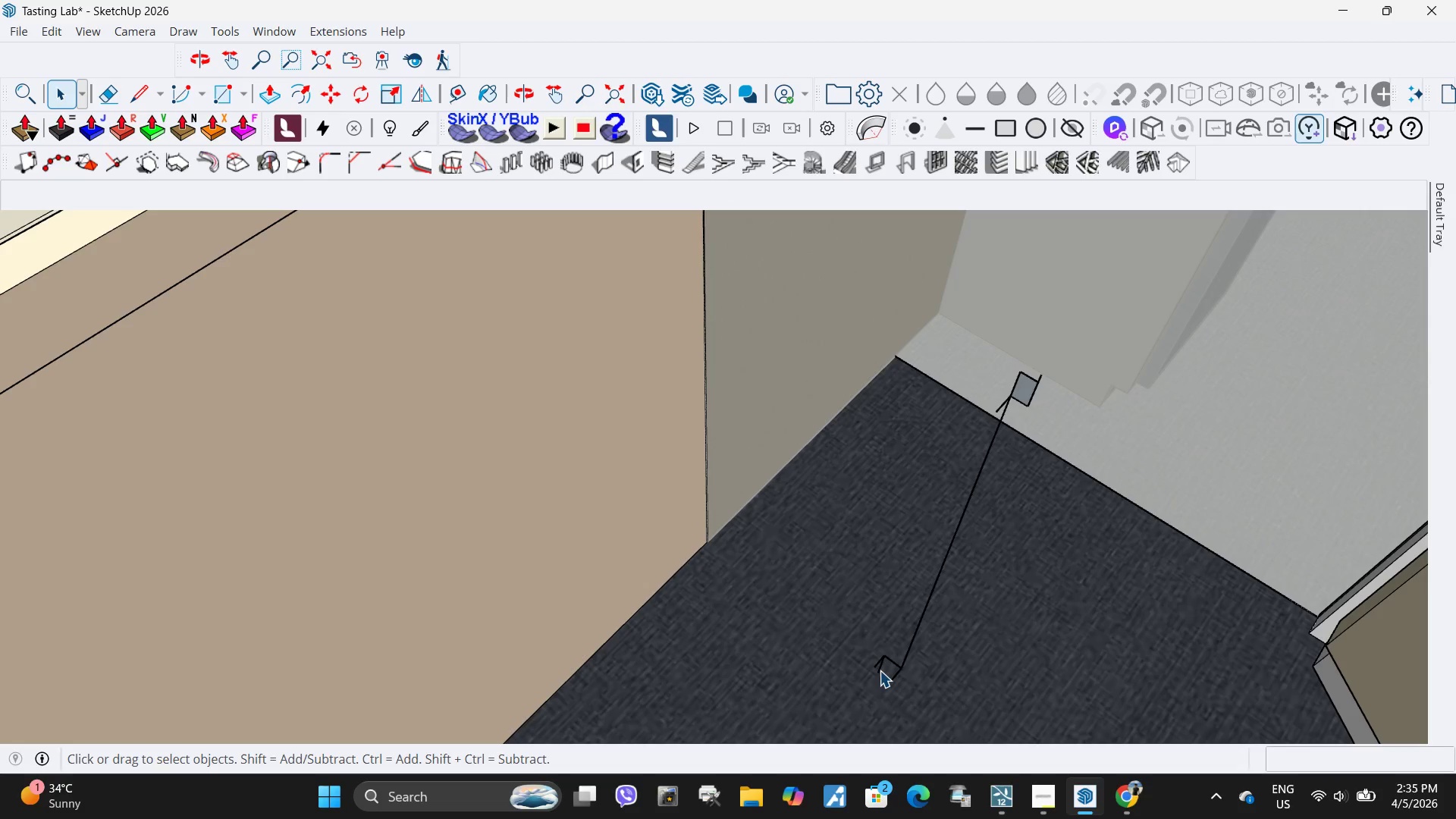 
key(Delete)
 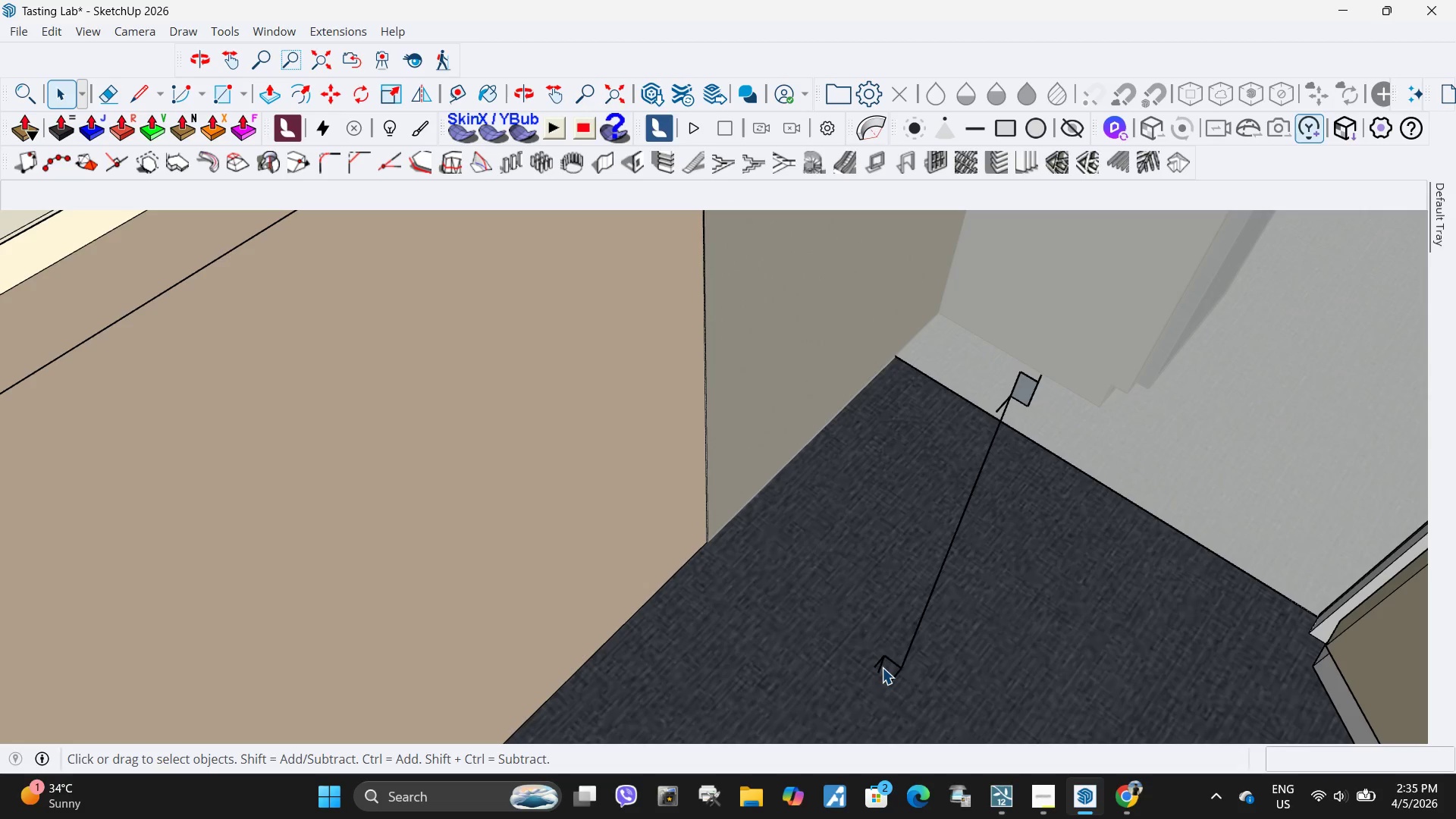 
left_click([882, 667])
 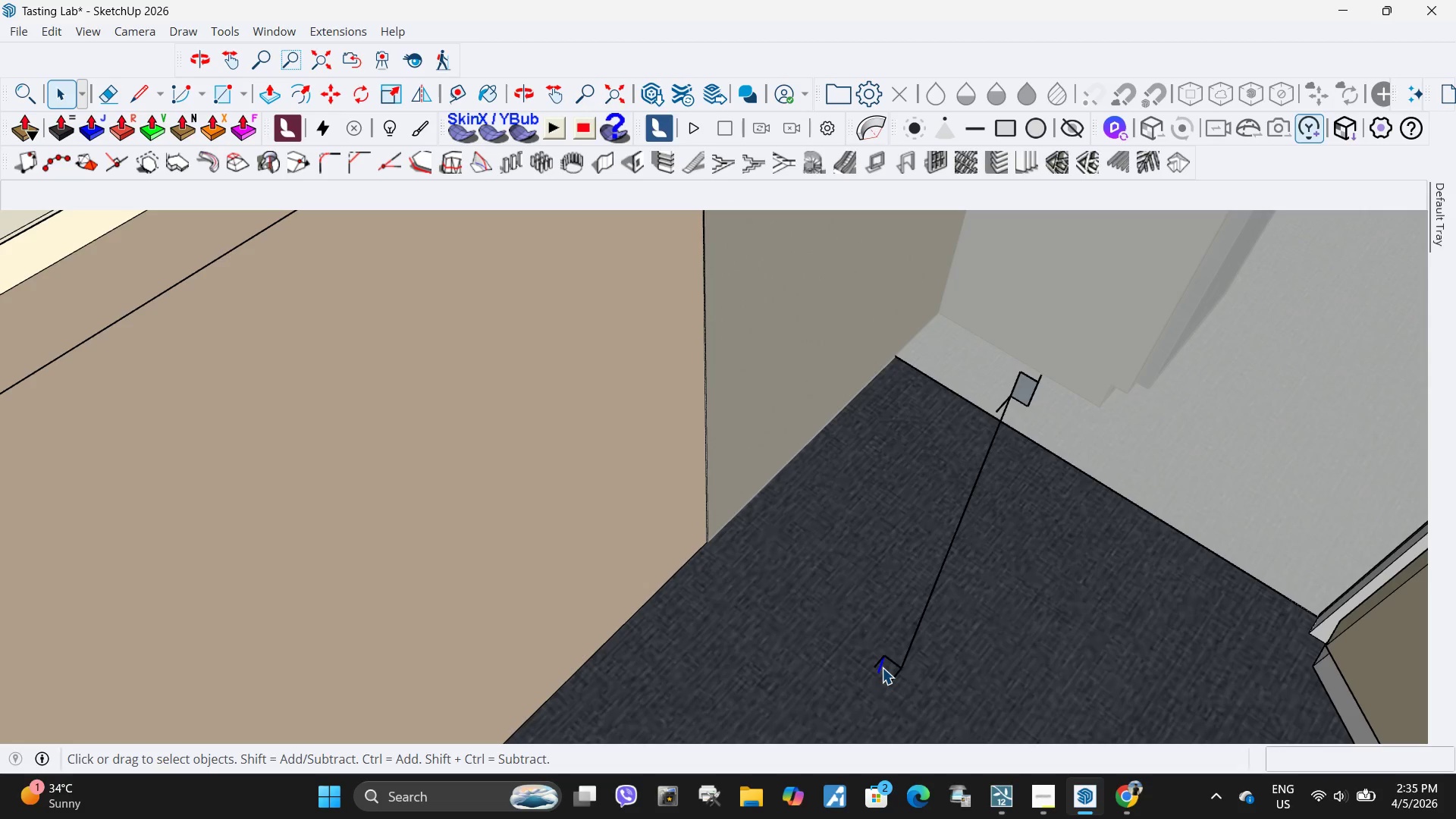 
key(Delete)
 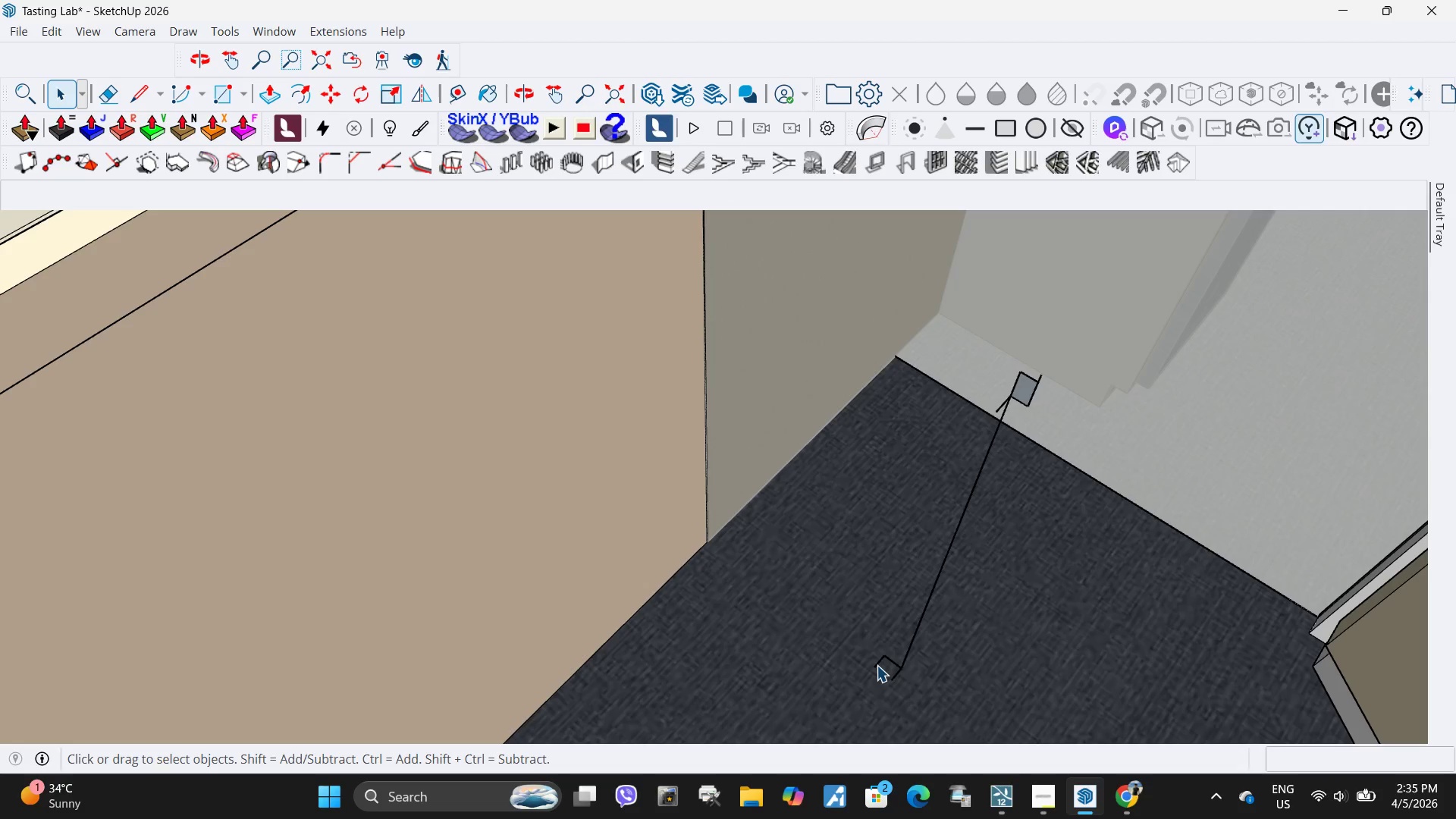 
left_click([877, 665])
 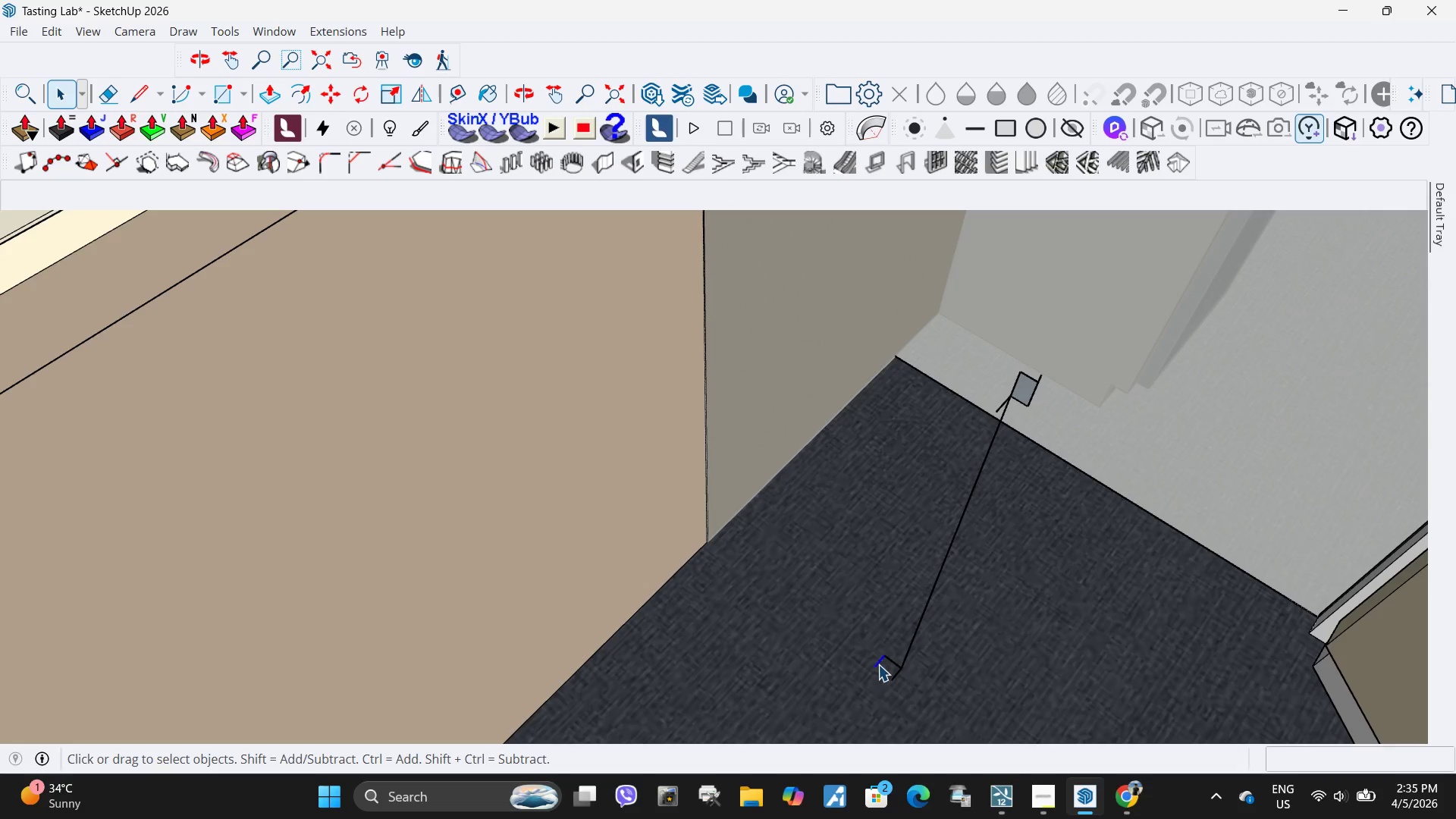 
key(Delete)
 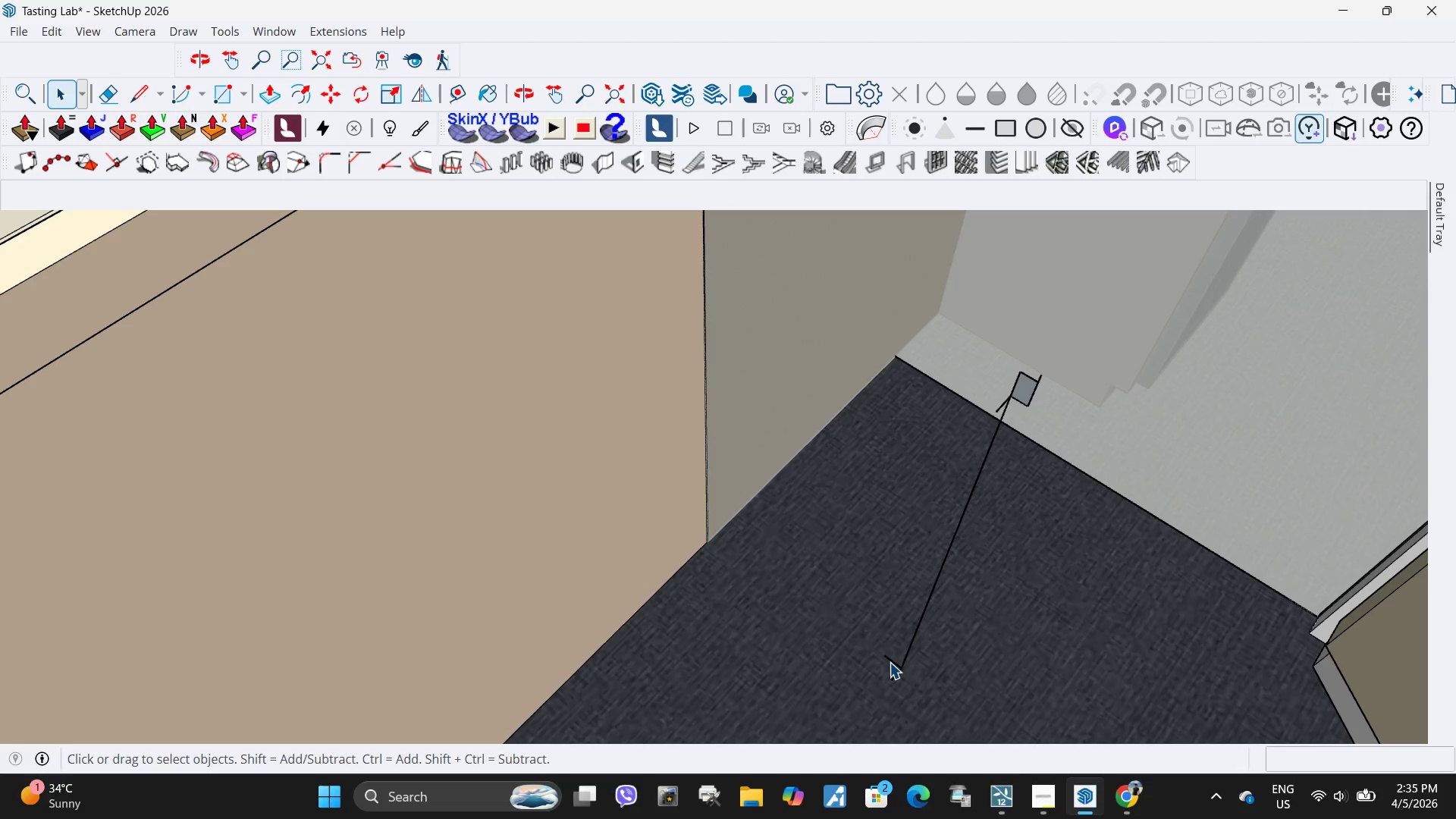 
left_click([891, 662])
 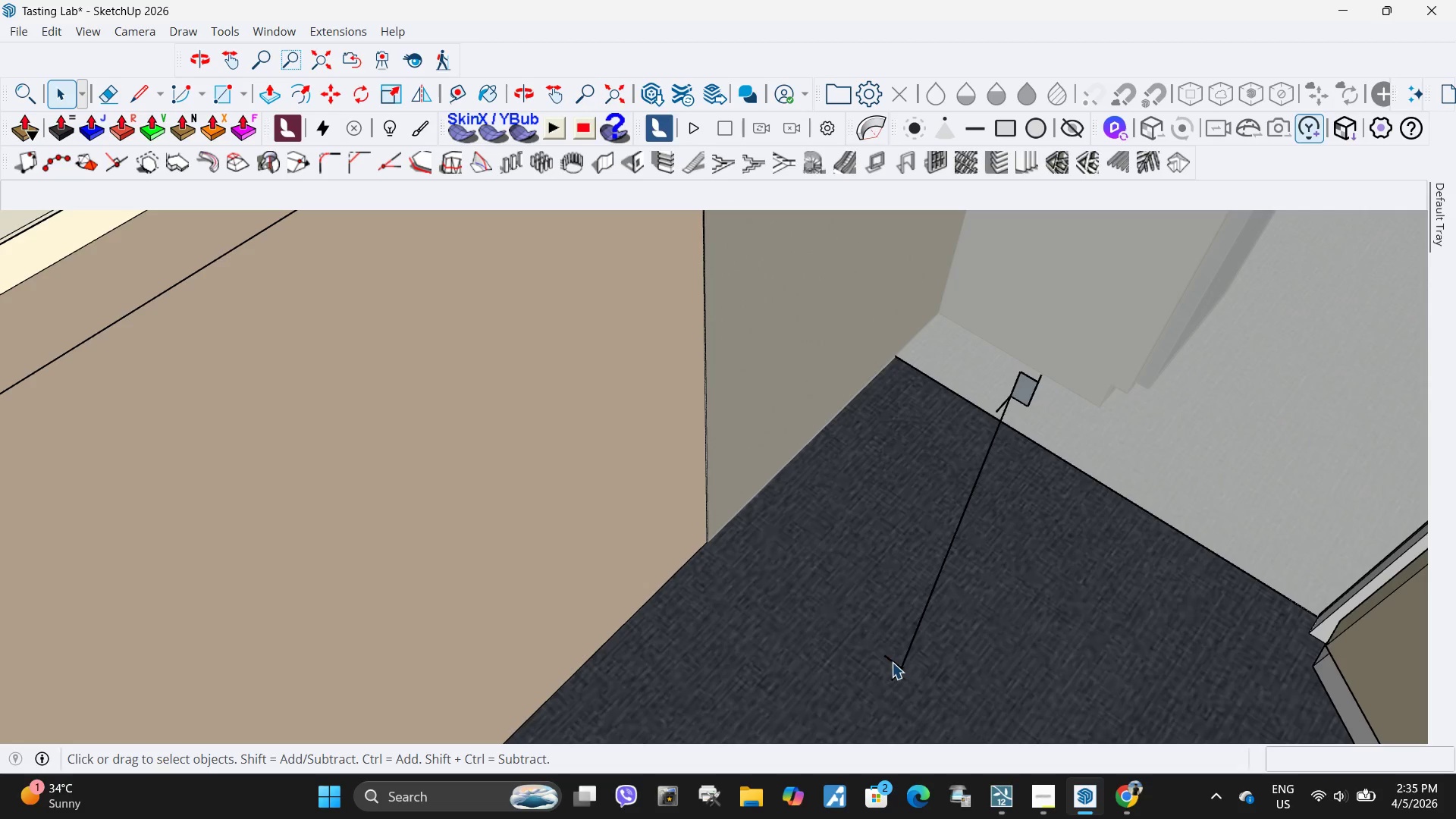 
key(Delete)
 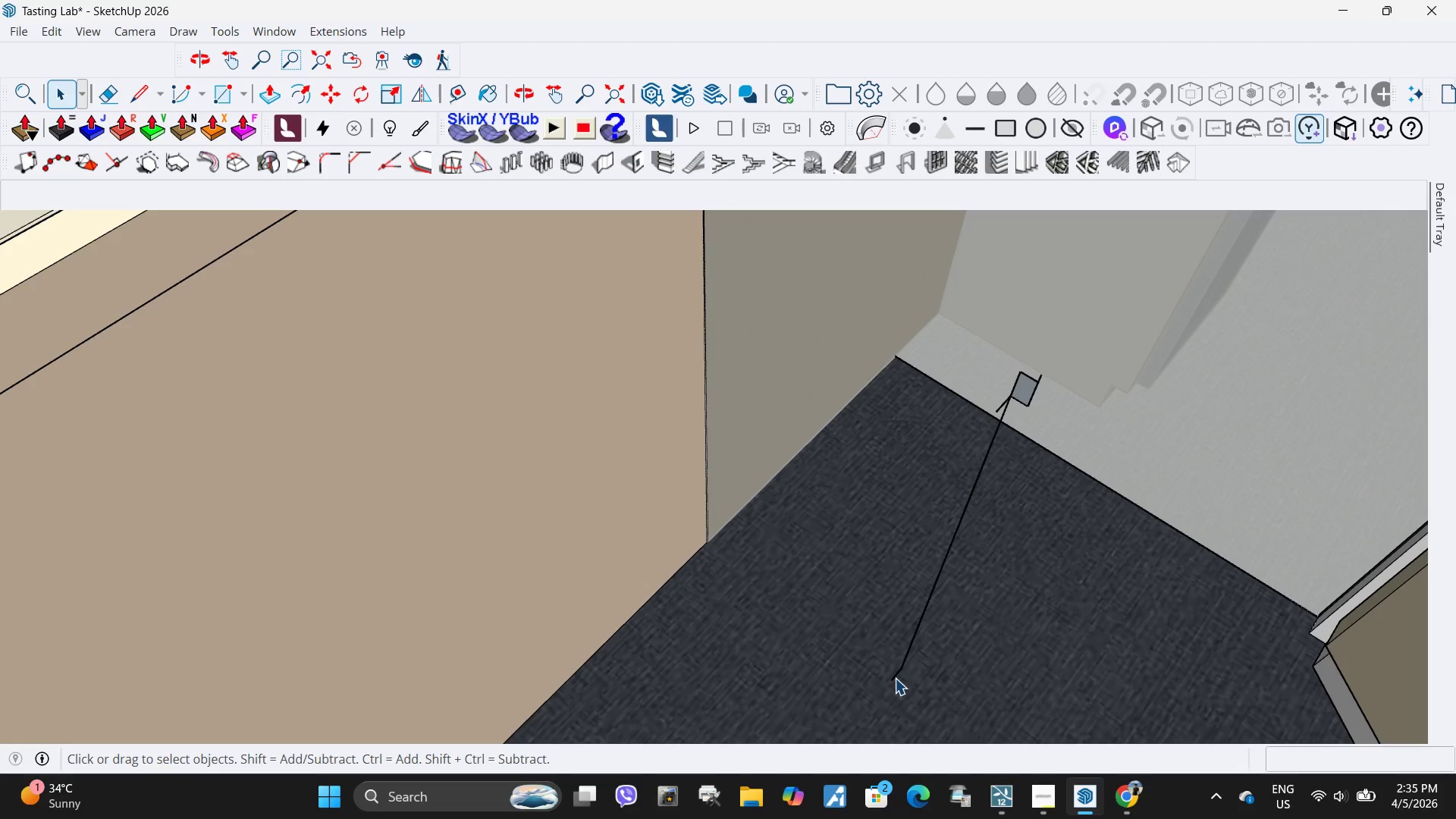 
left_click([895, 678])
 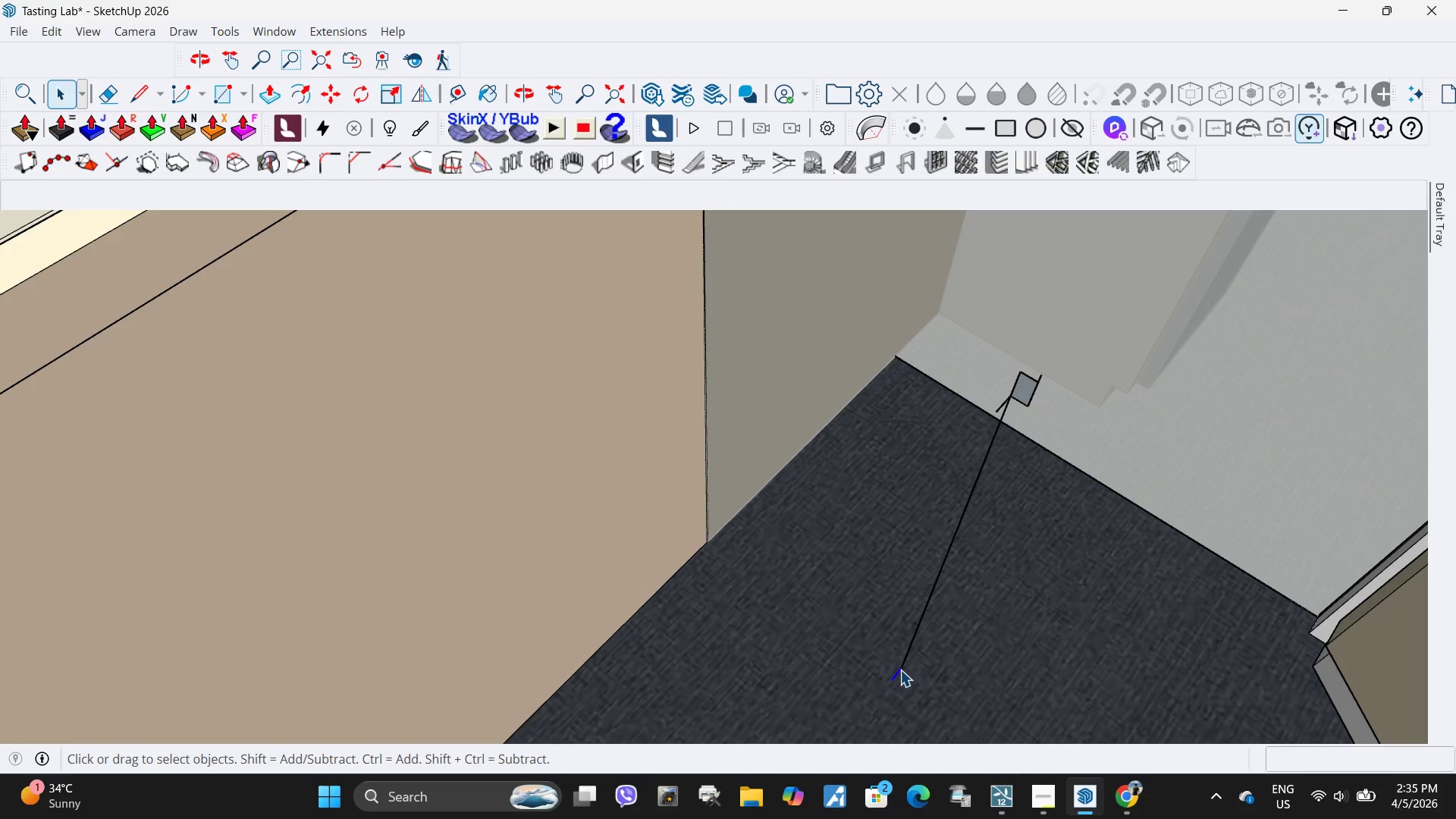 
key(Delete)
 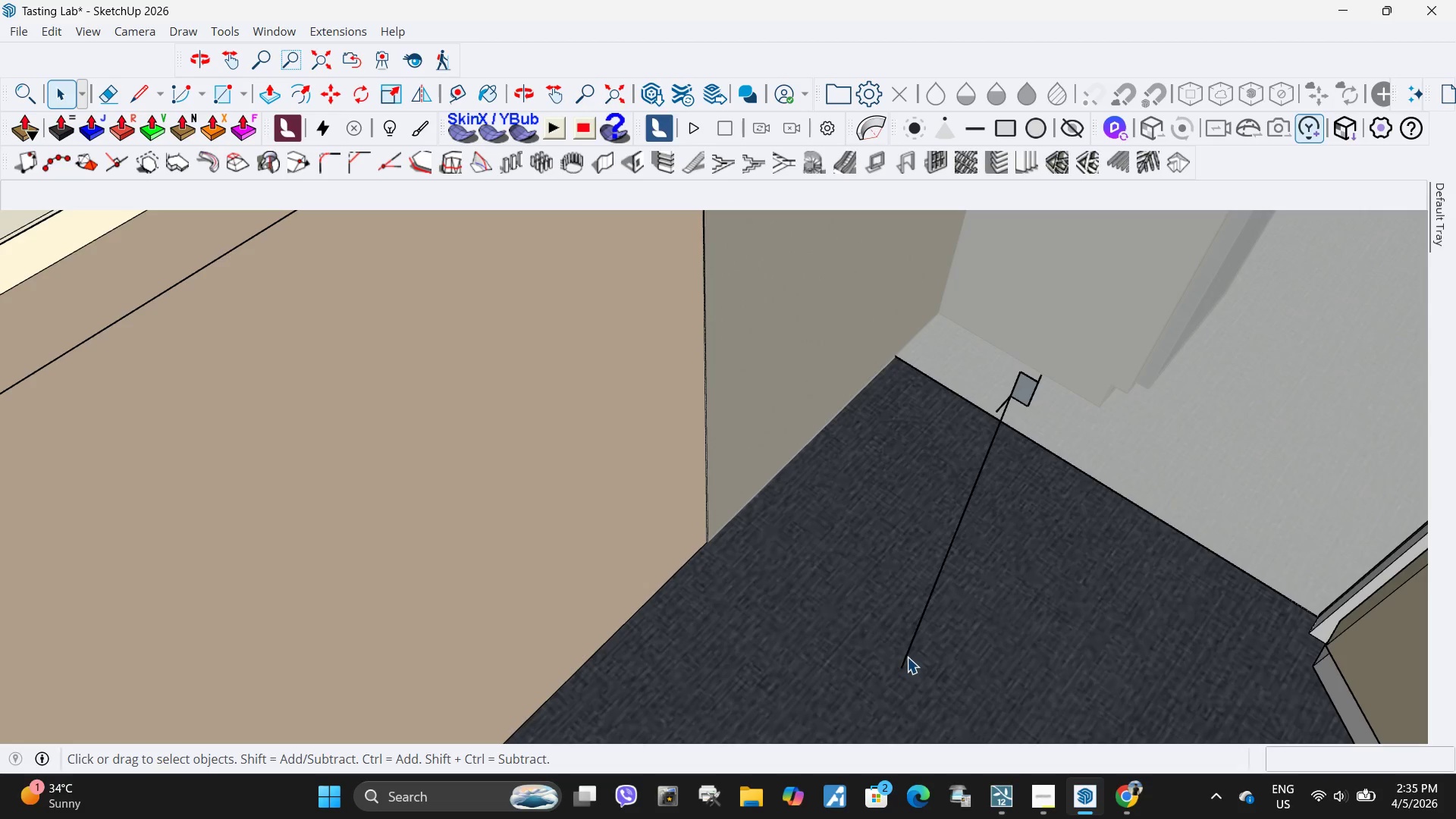 
left_click([907, 657])
 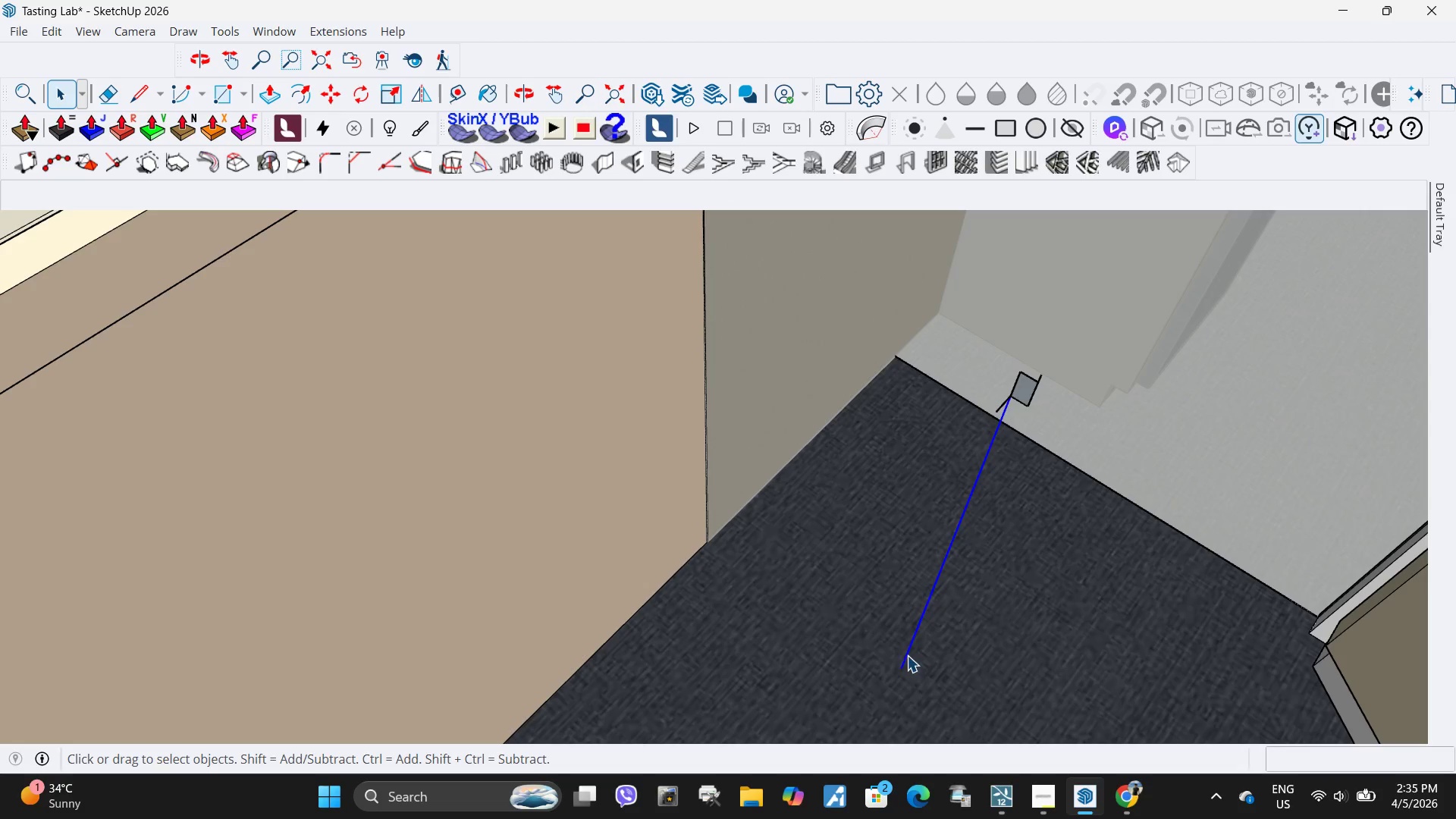 
key(Delete)
 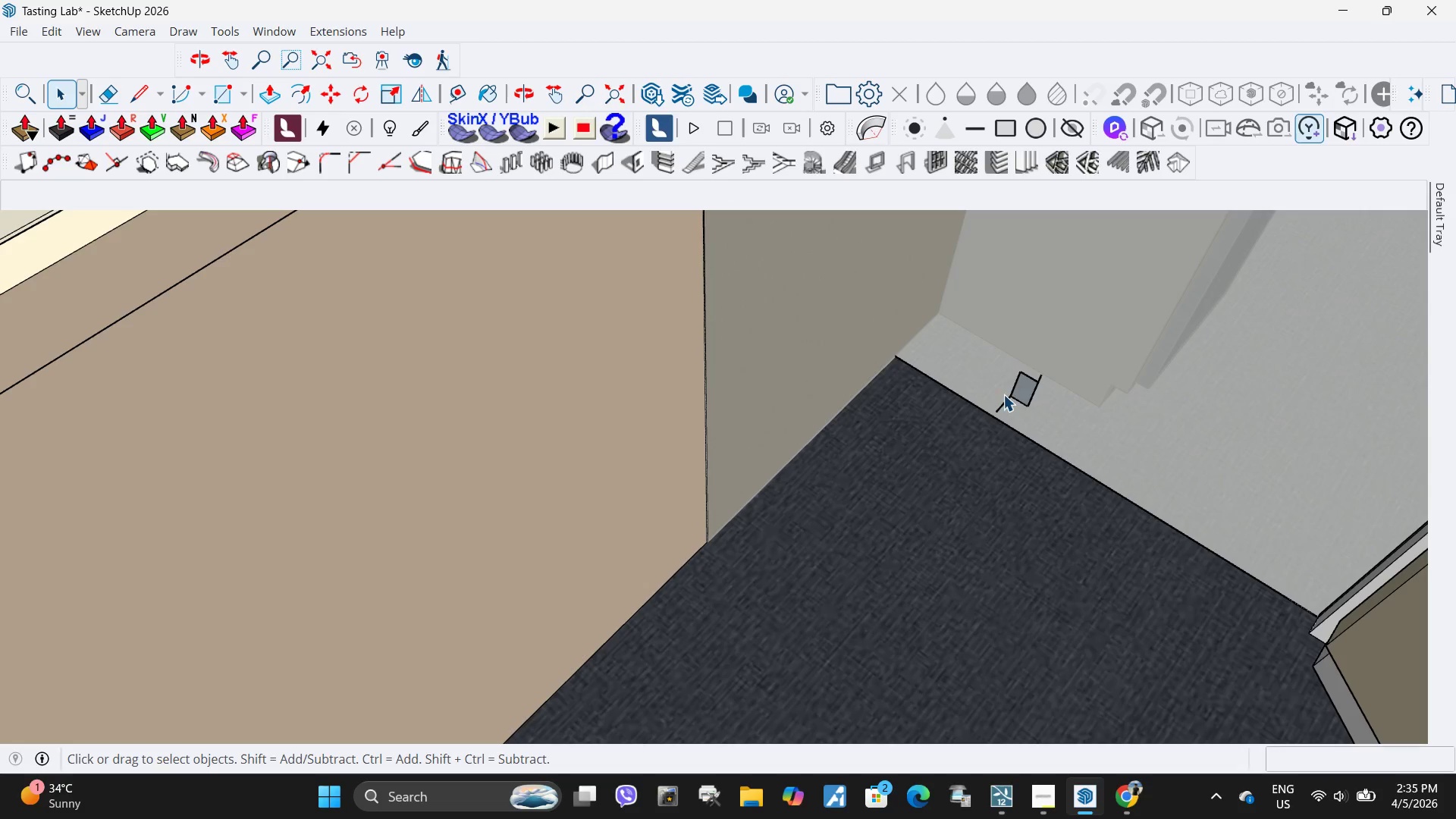 
left_click([1003, 402])
 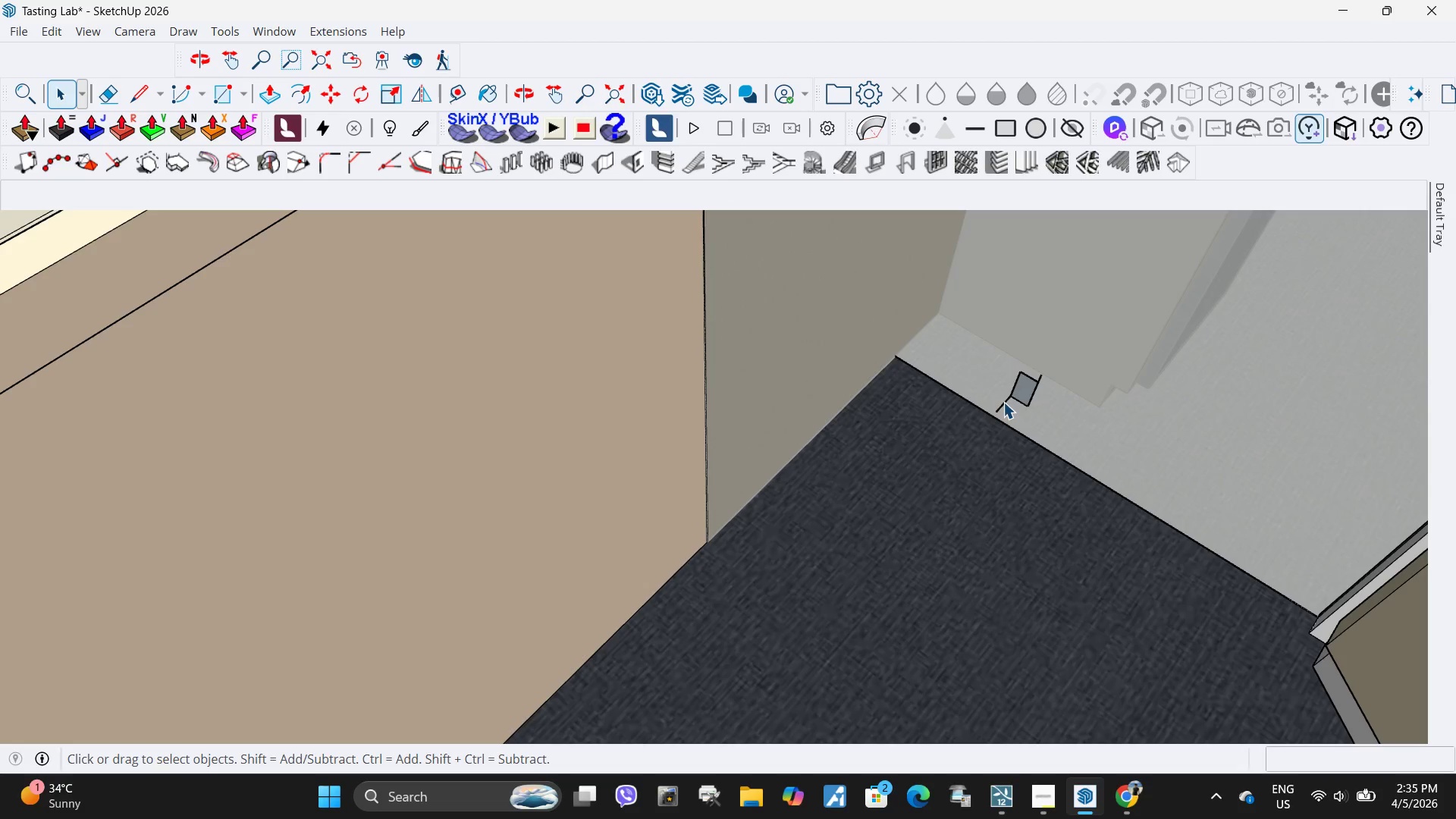 
key(Delete)
 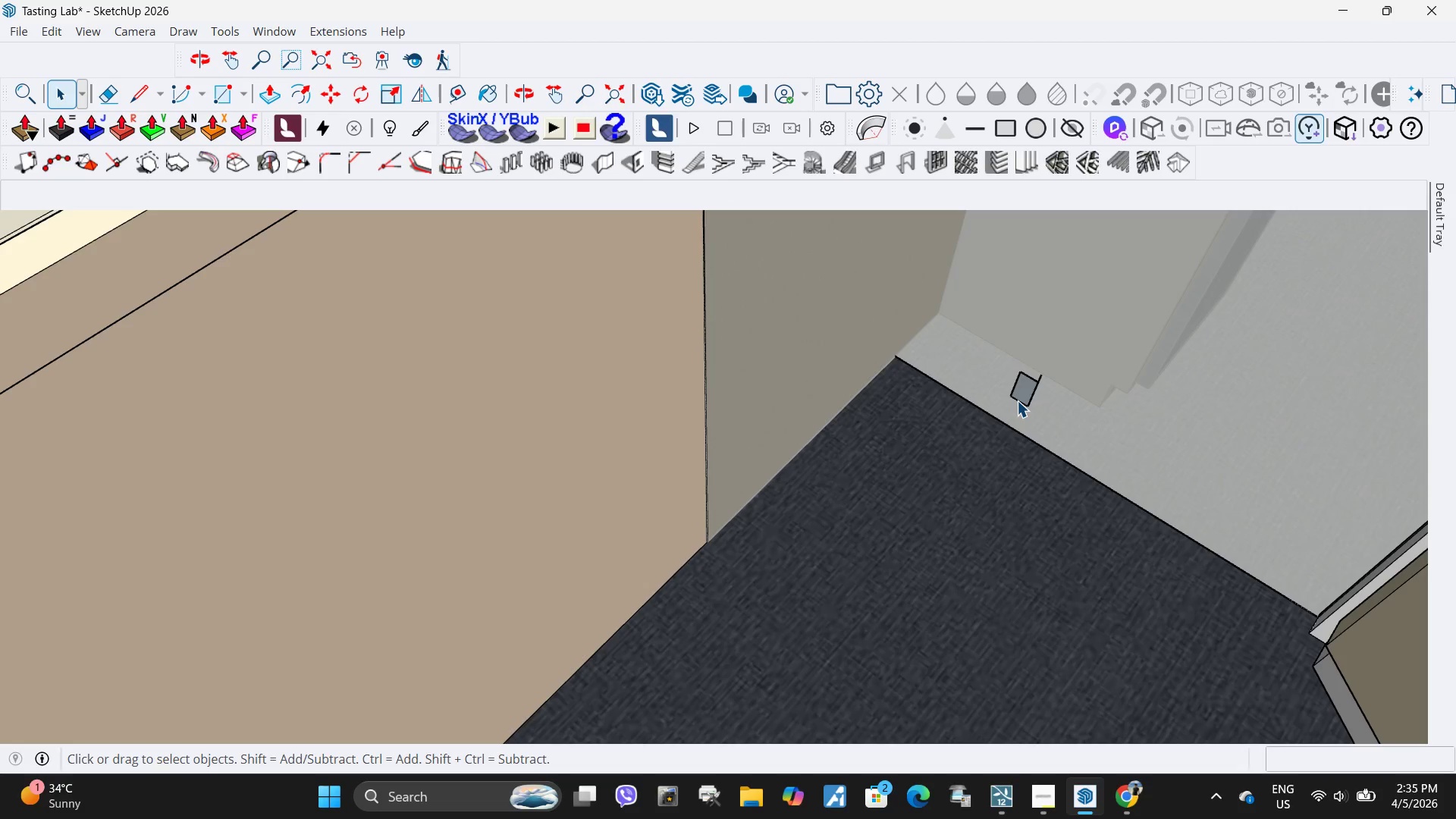 
double_click([1017, 400])
 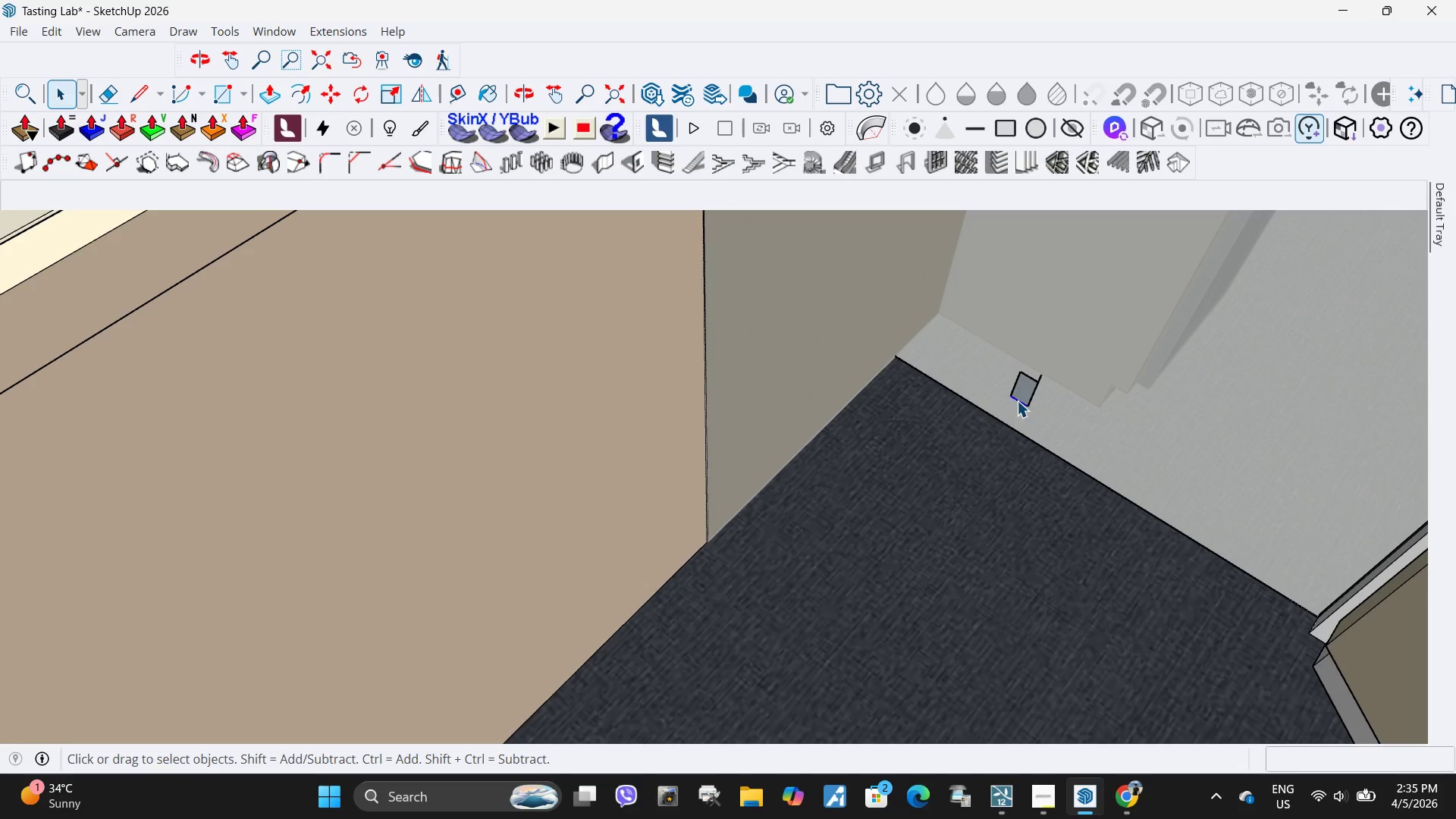 
key(Delete)
 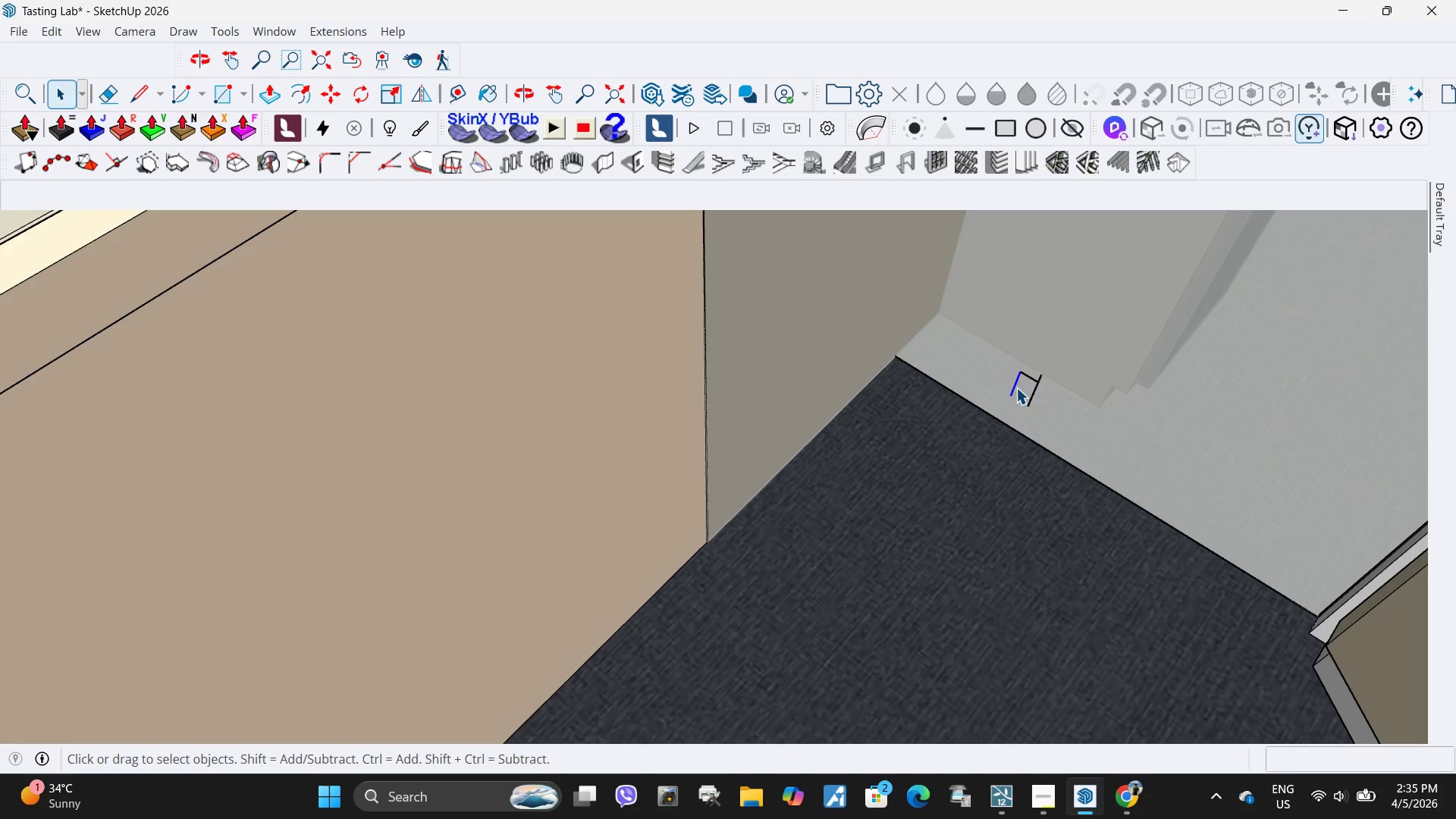 
key(Delete)
 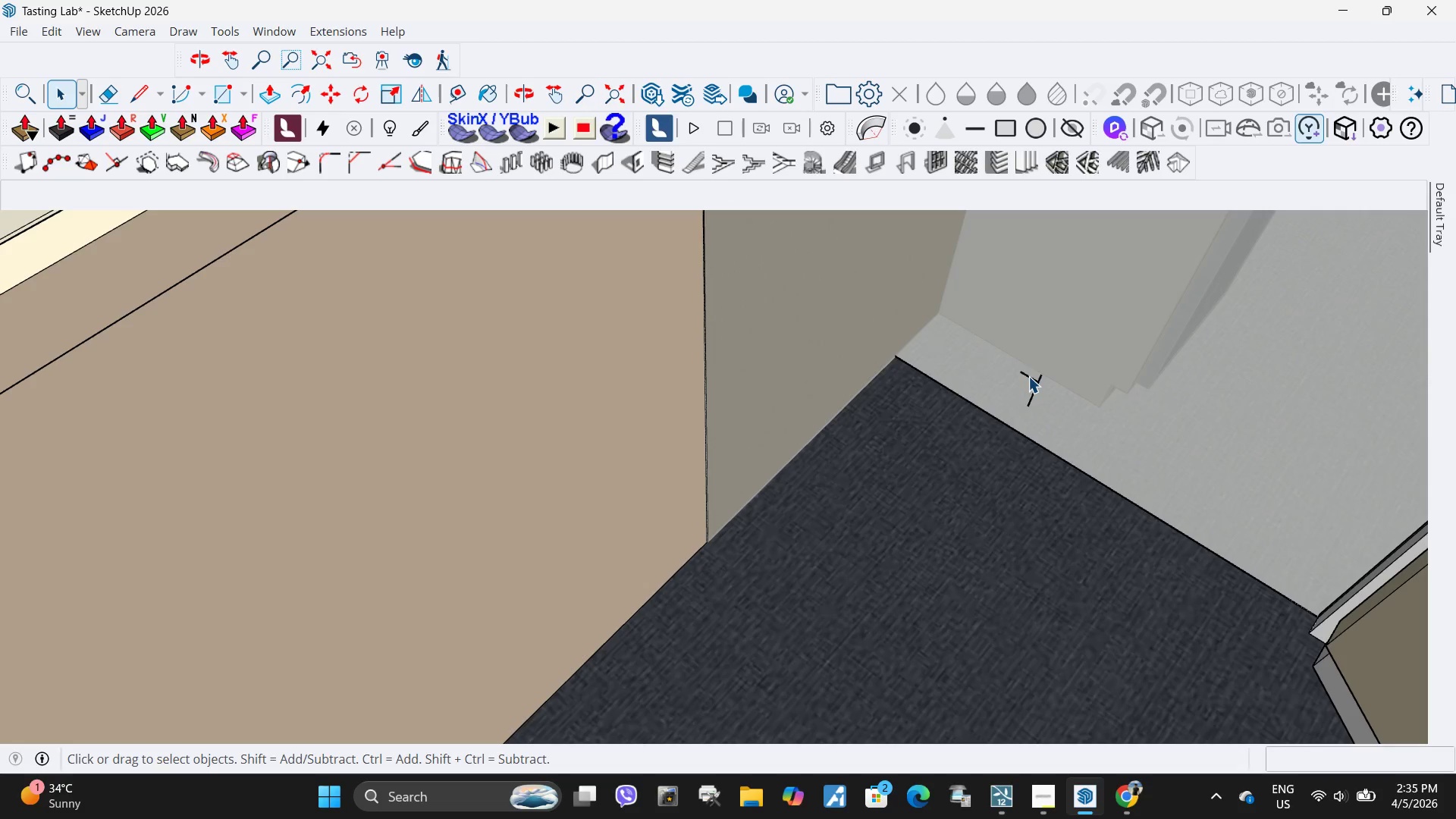 
left_click([1028, 376])
 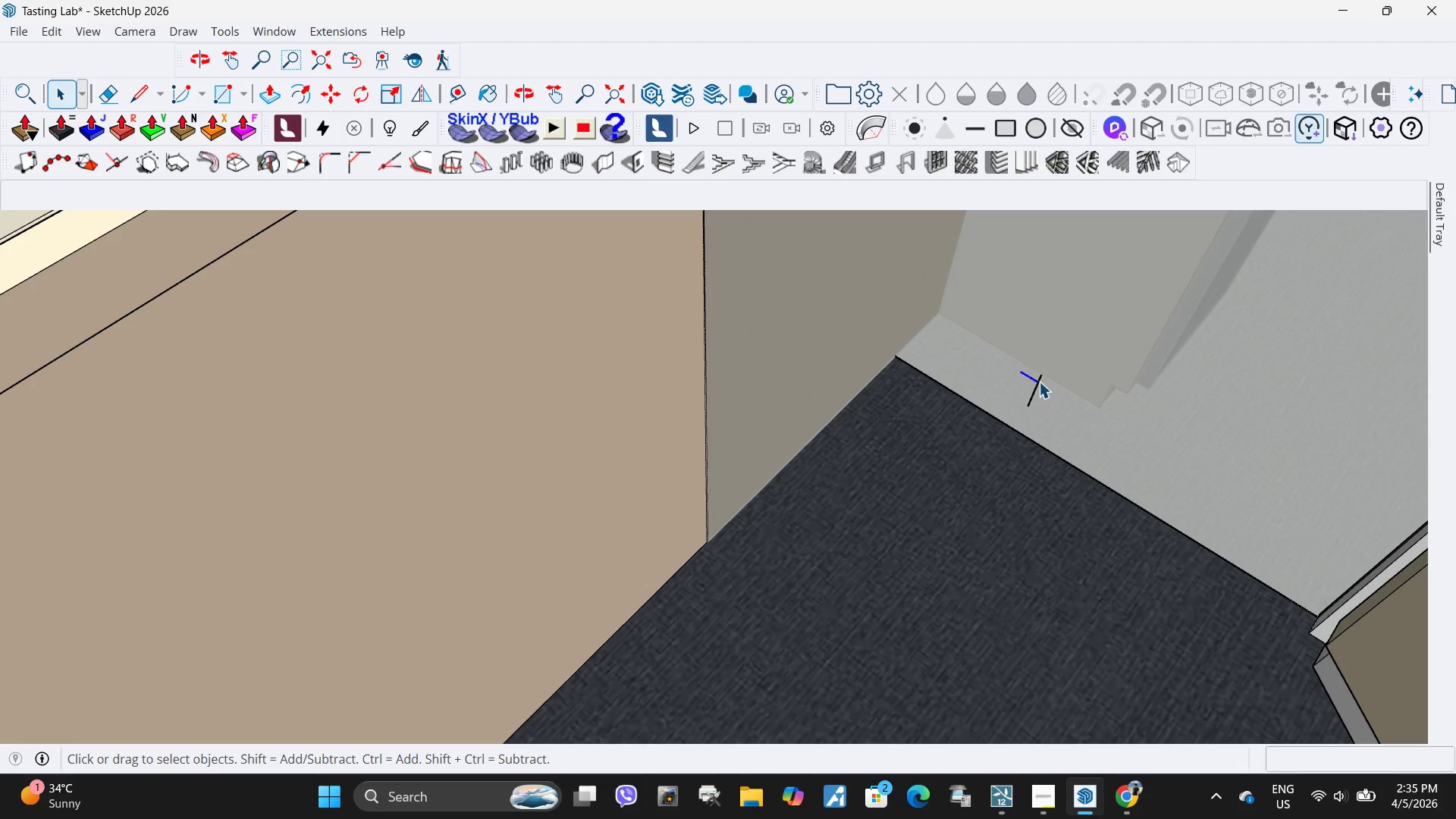 
key(Delete)
 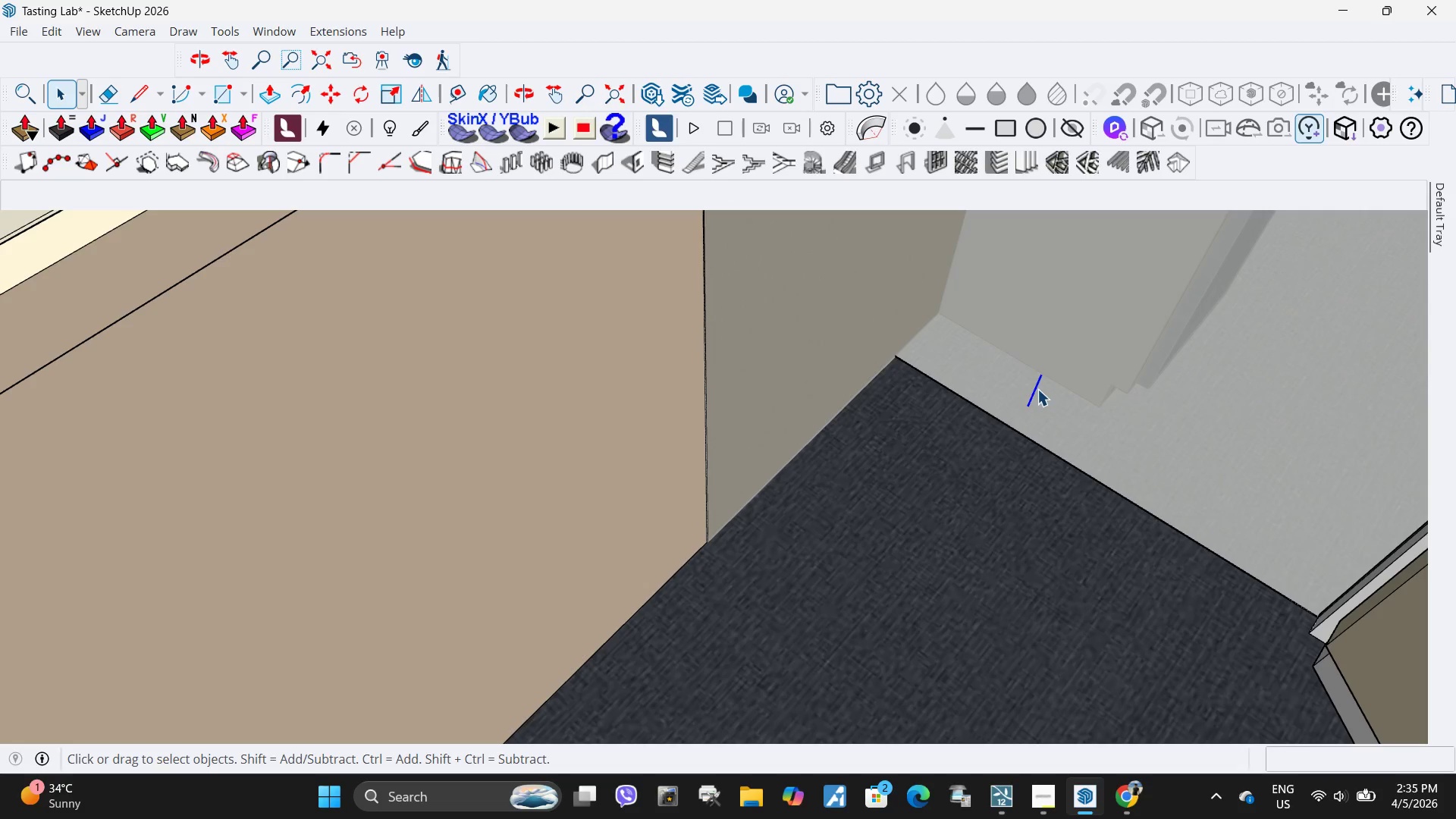 
key(Delete)
 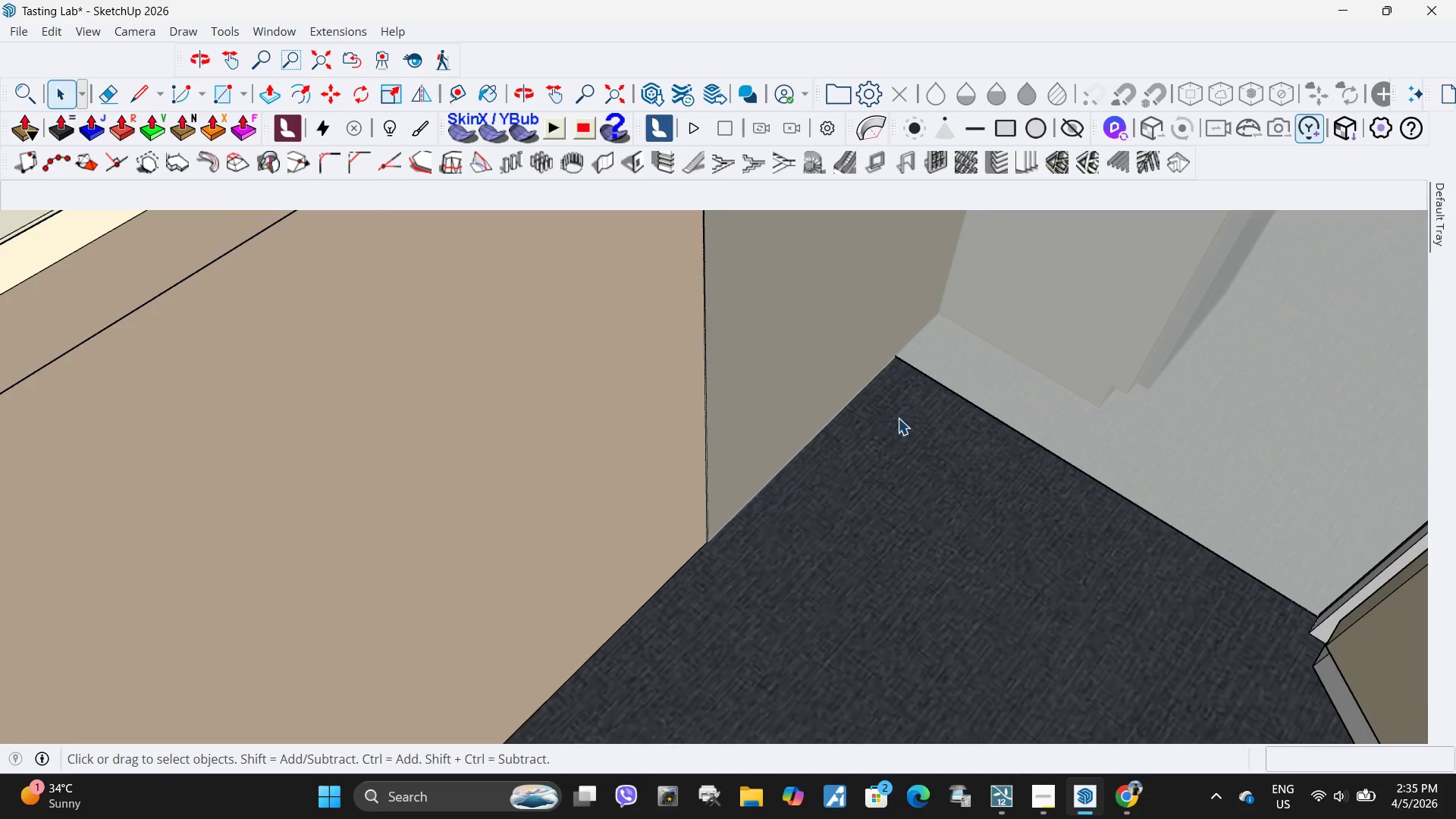 
scroll: coordinate [562, 518], scroll_direction: down, amount: 22.0
 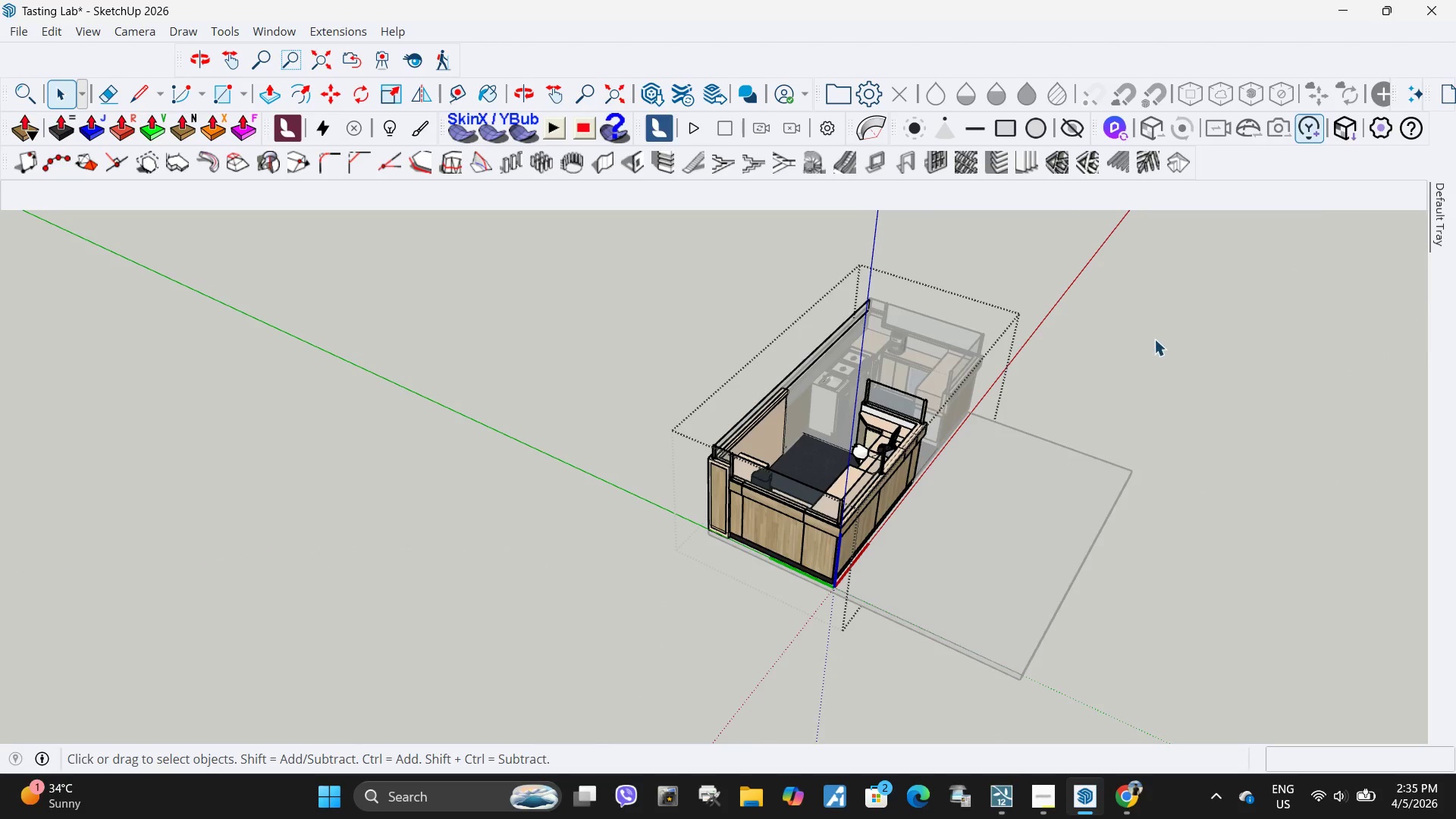 
scroll: coordinate [1082, 375], scroll_direction: up, amount: 5.0
 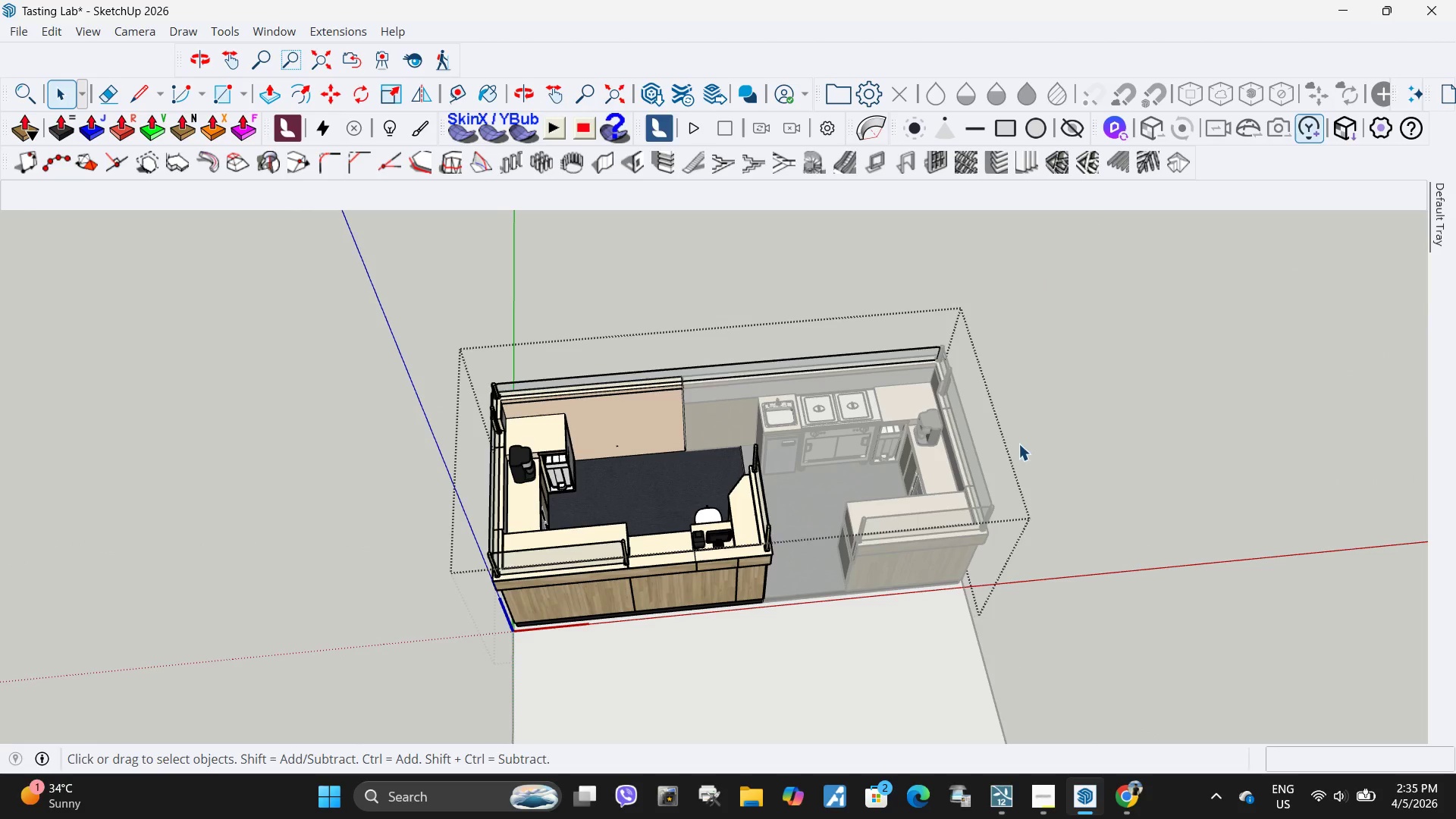 
left_click([1087, 463])
 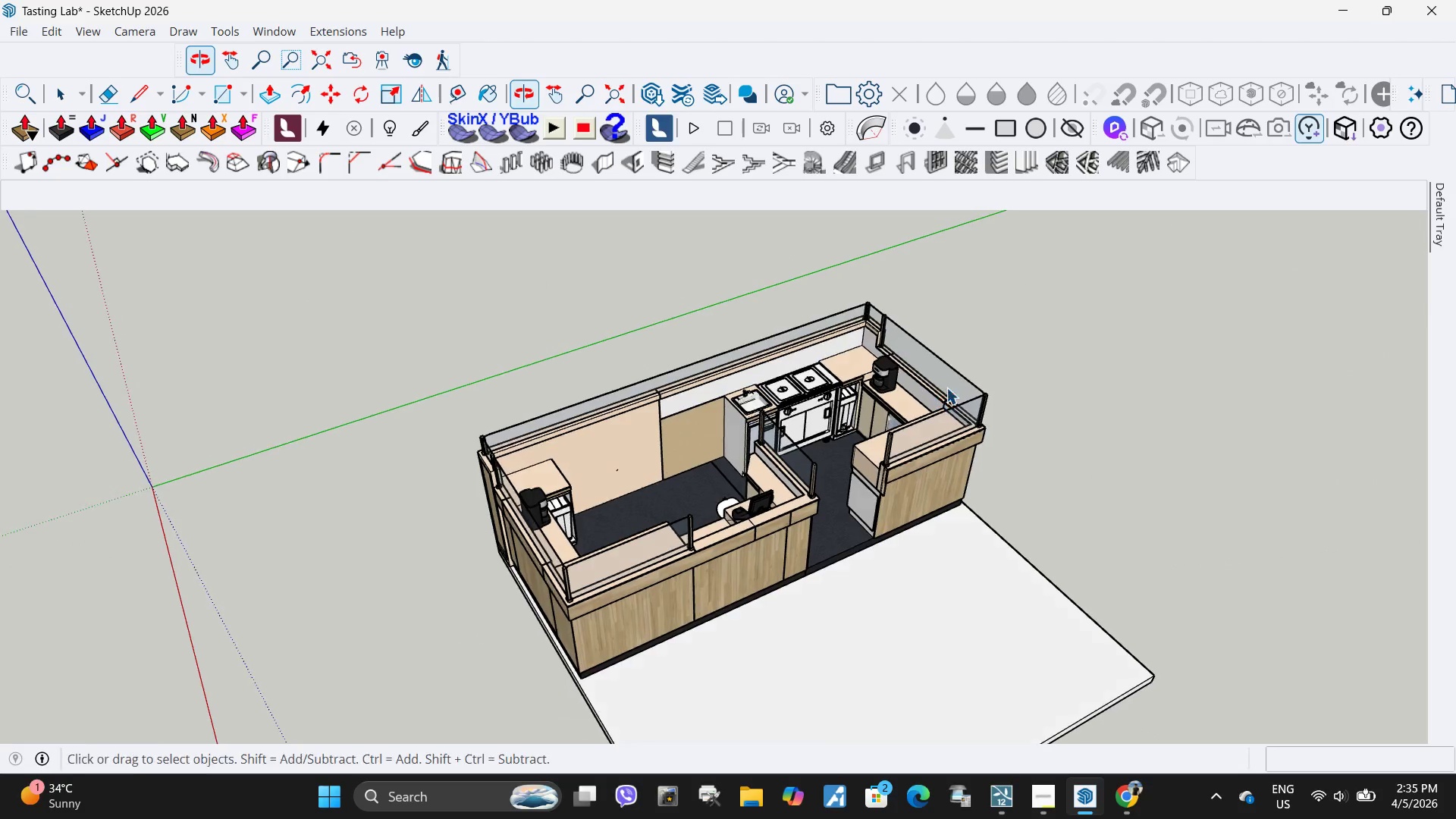 
scroll: coordinate [568, 563], scroll_direction: up, amount: 4.0
 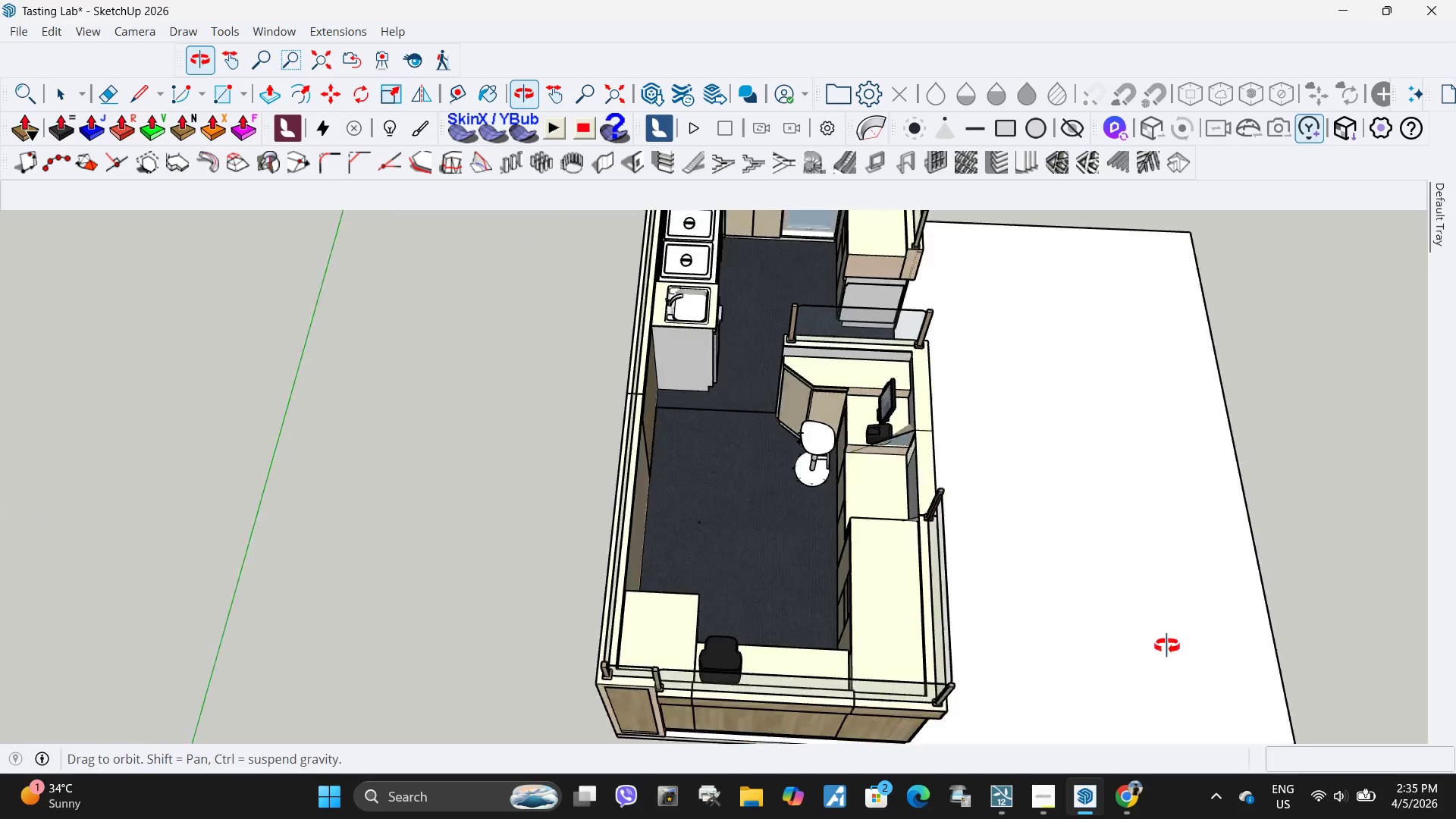 
scroll: coordinate [552, 513], scroll_direction: down, amount: 3.0
 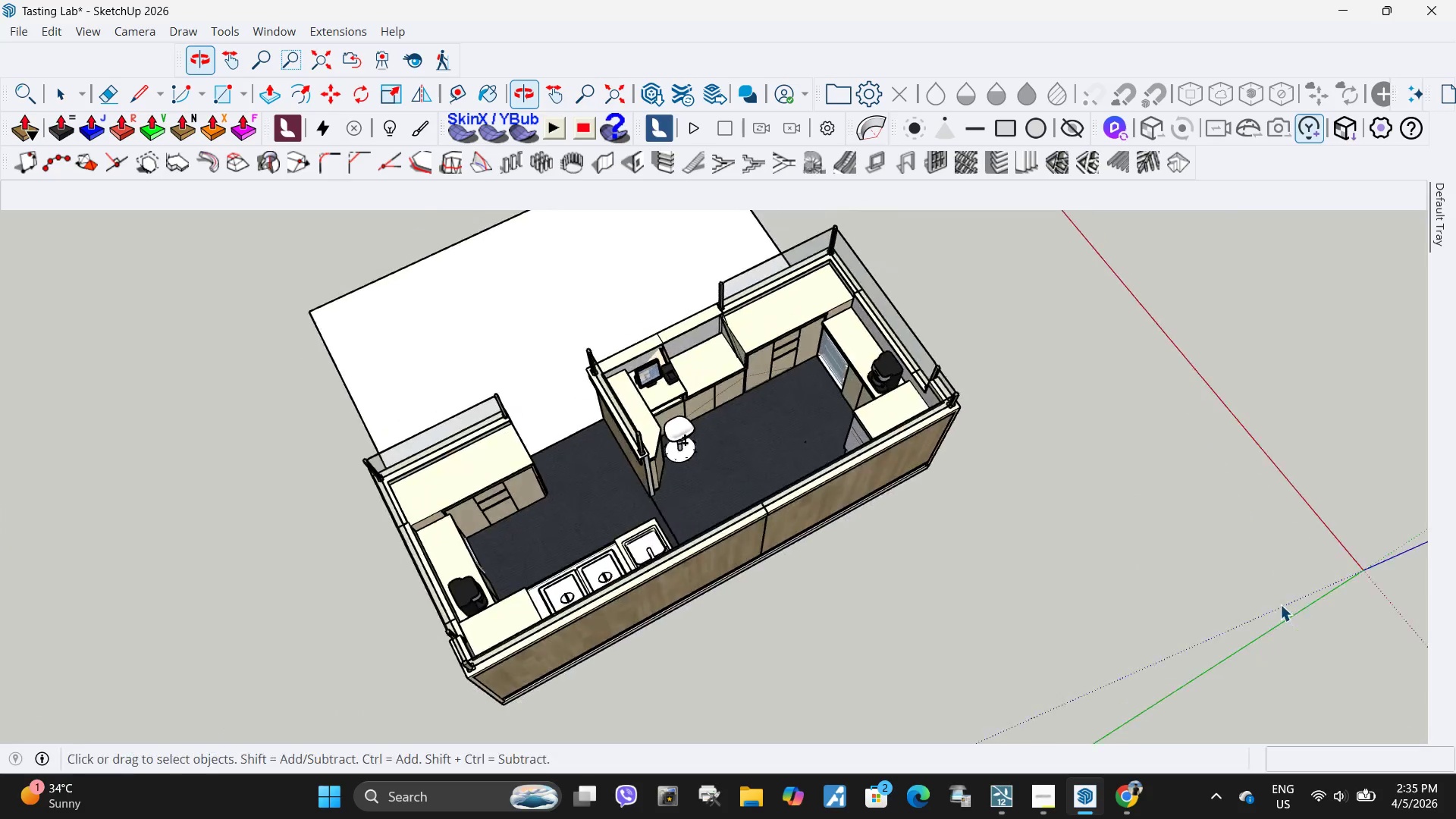 
scroll: coordinate [601, 388], scroll_direction: up, amount: 4.0
 